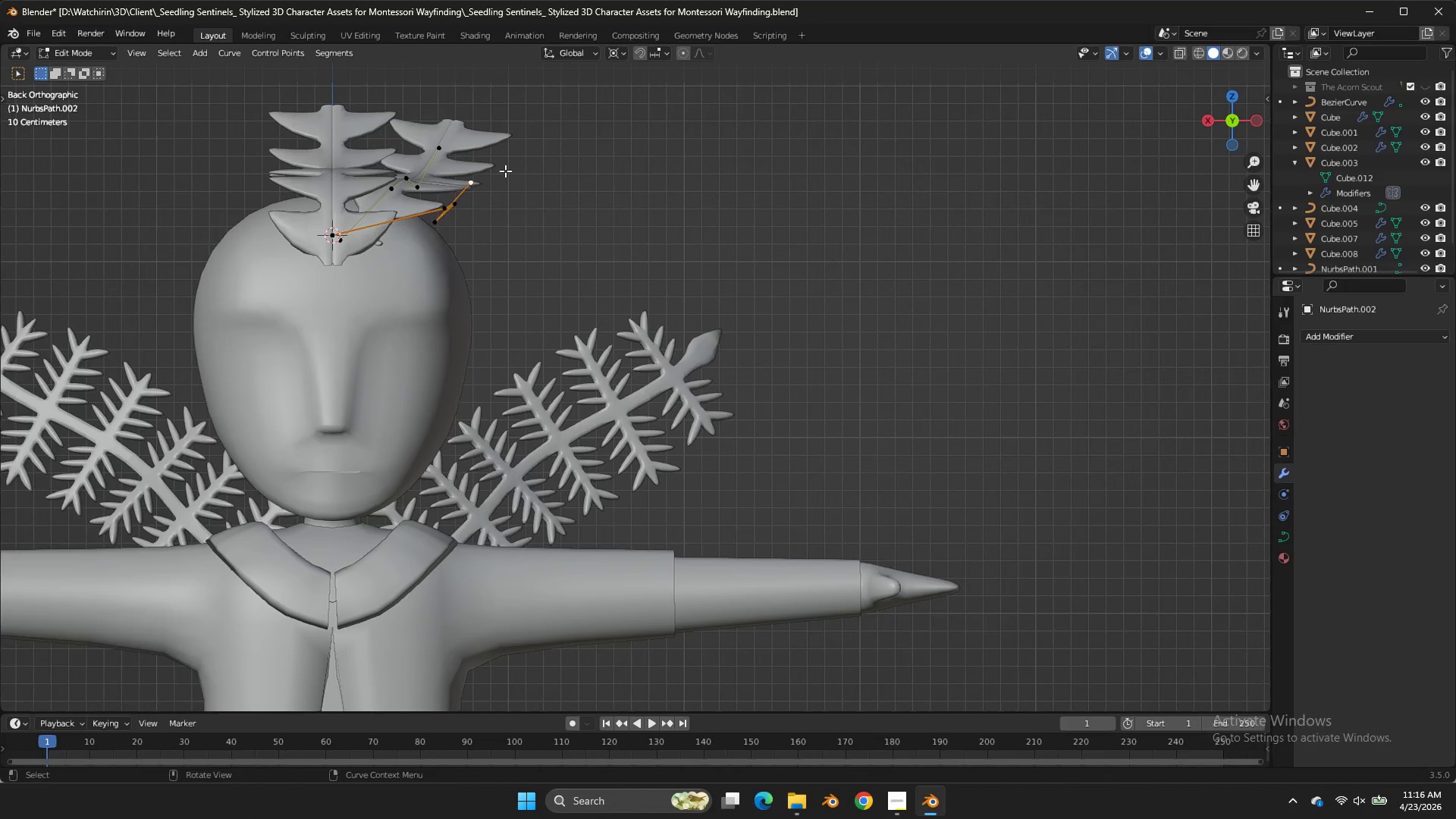 
triple_click([505, 171])
 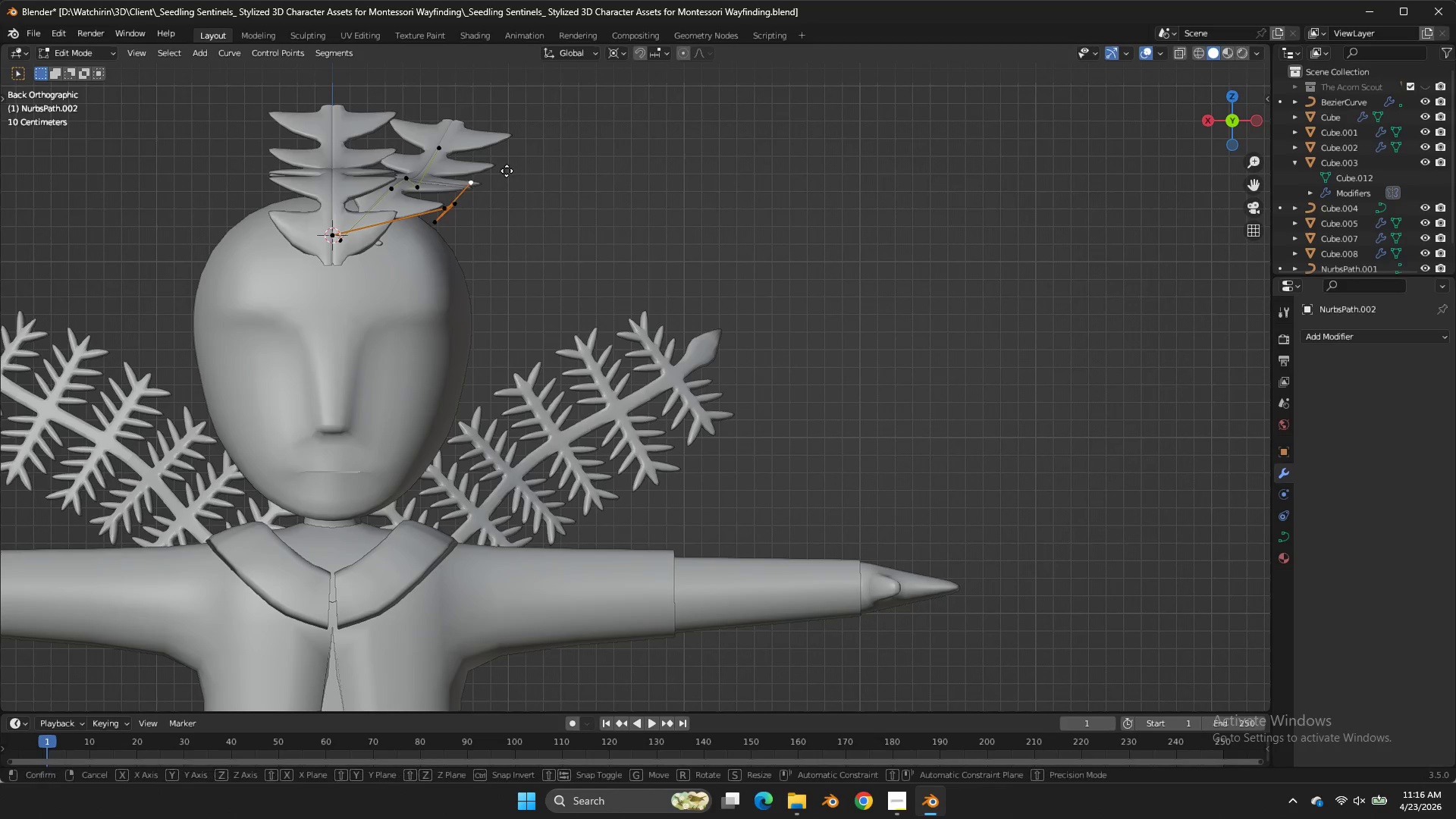 
type(gg)
 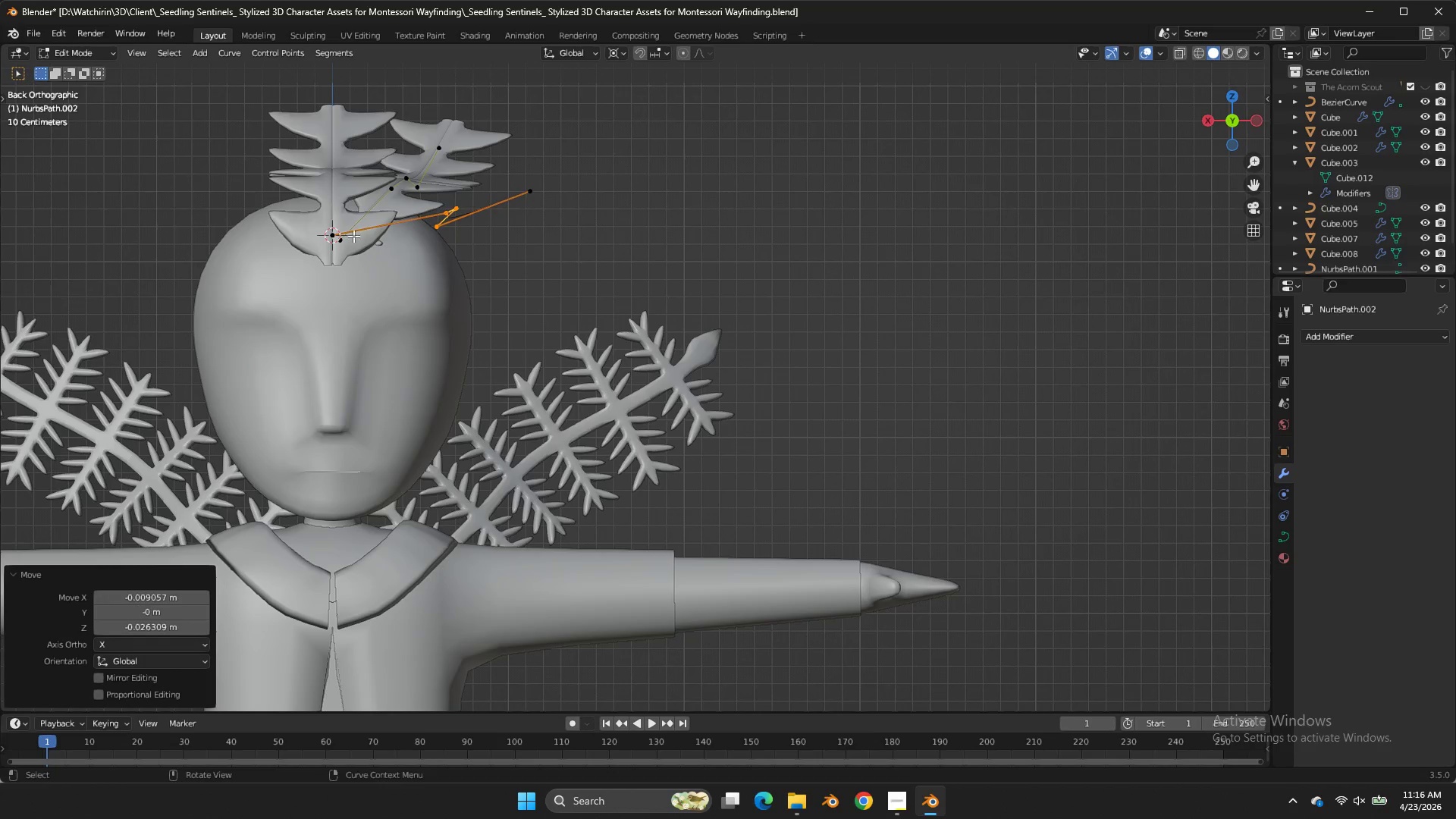 
 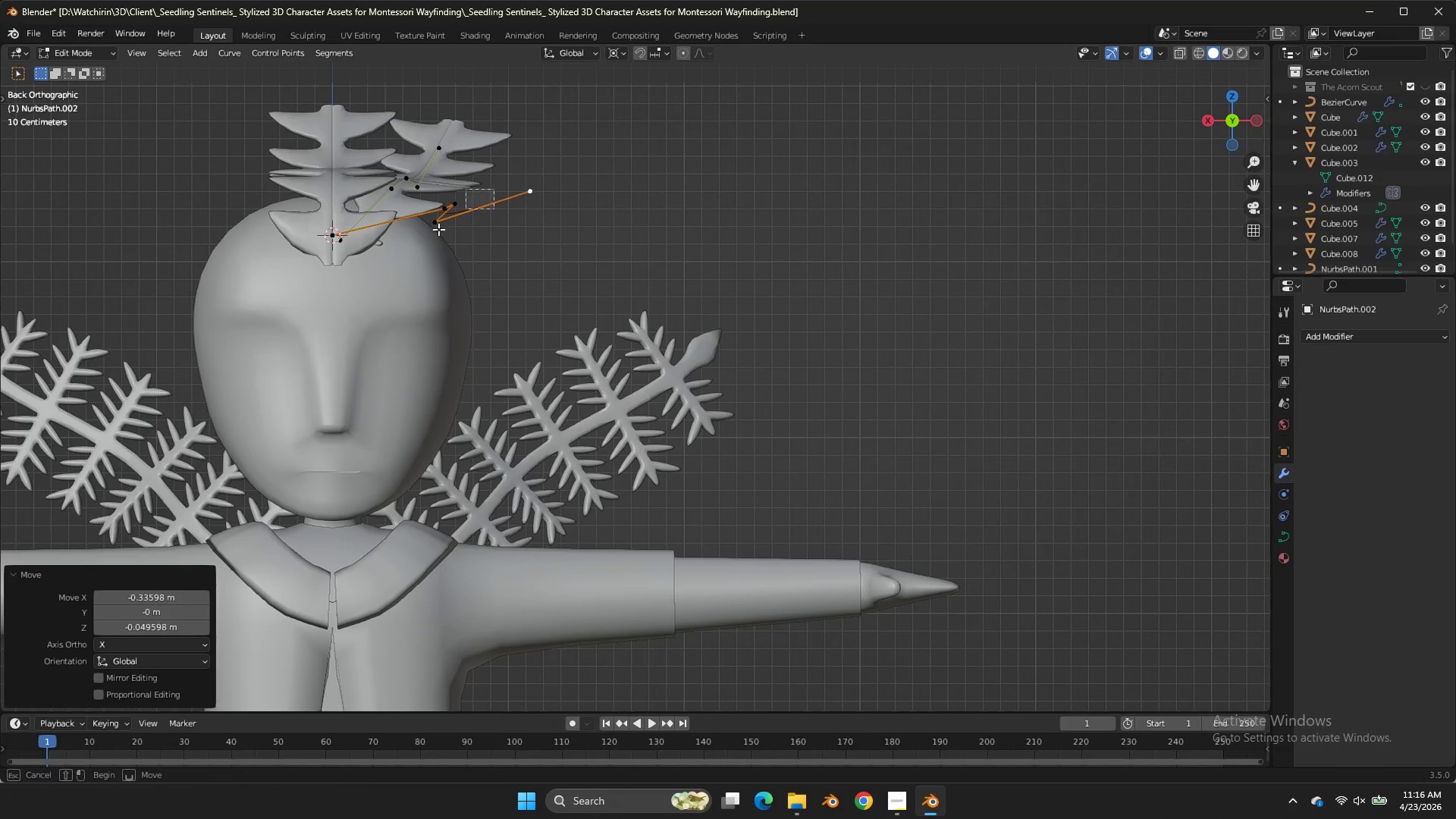 
left_click_drag(start_coordinate=[494, 189], to_coordinate=[428, 244])
 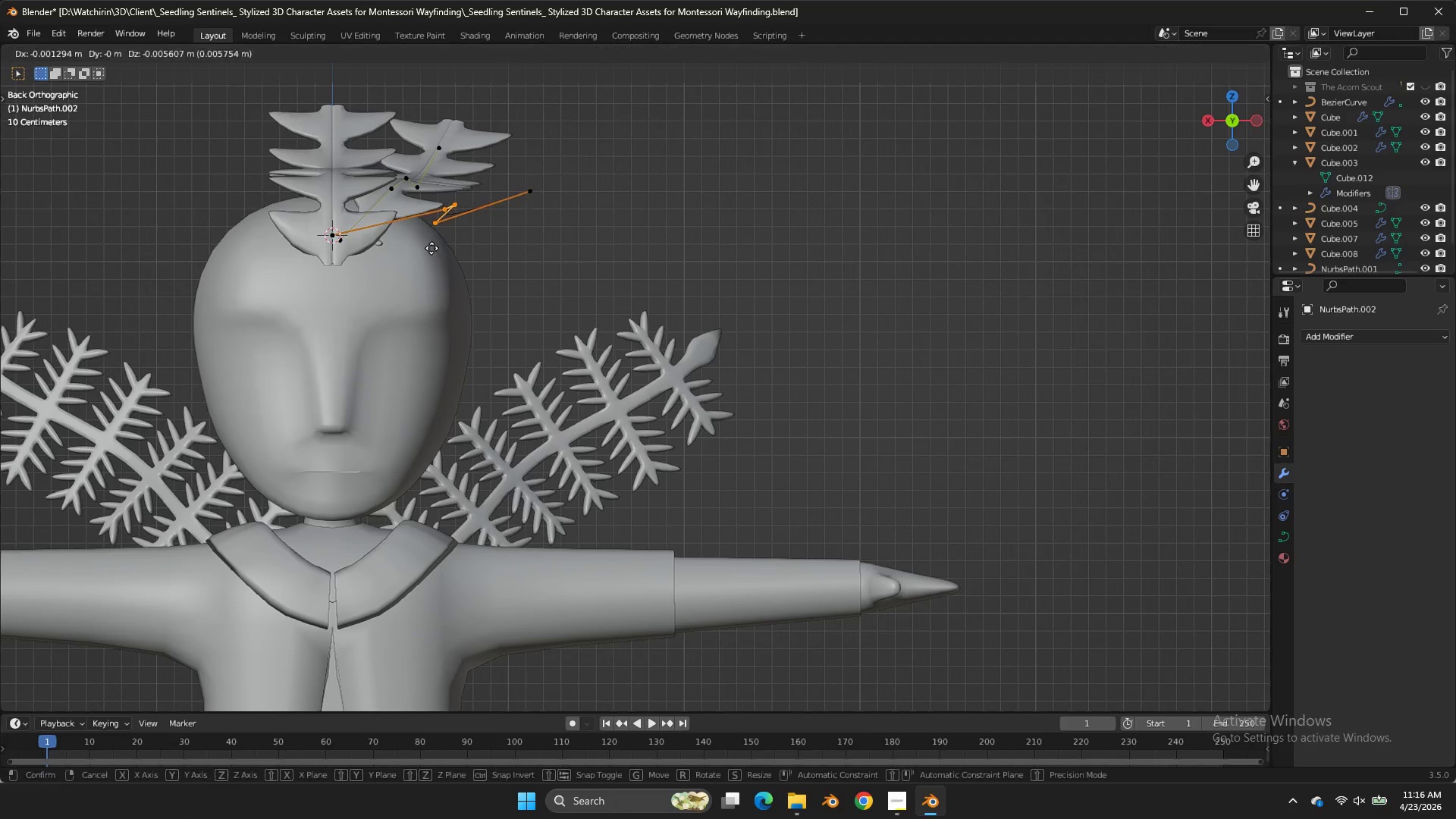 
hold_key(key=ShiftLeft, duration=0.36)
left_click([444, 284])
 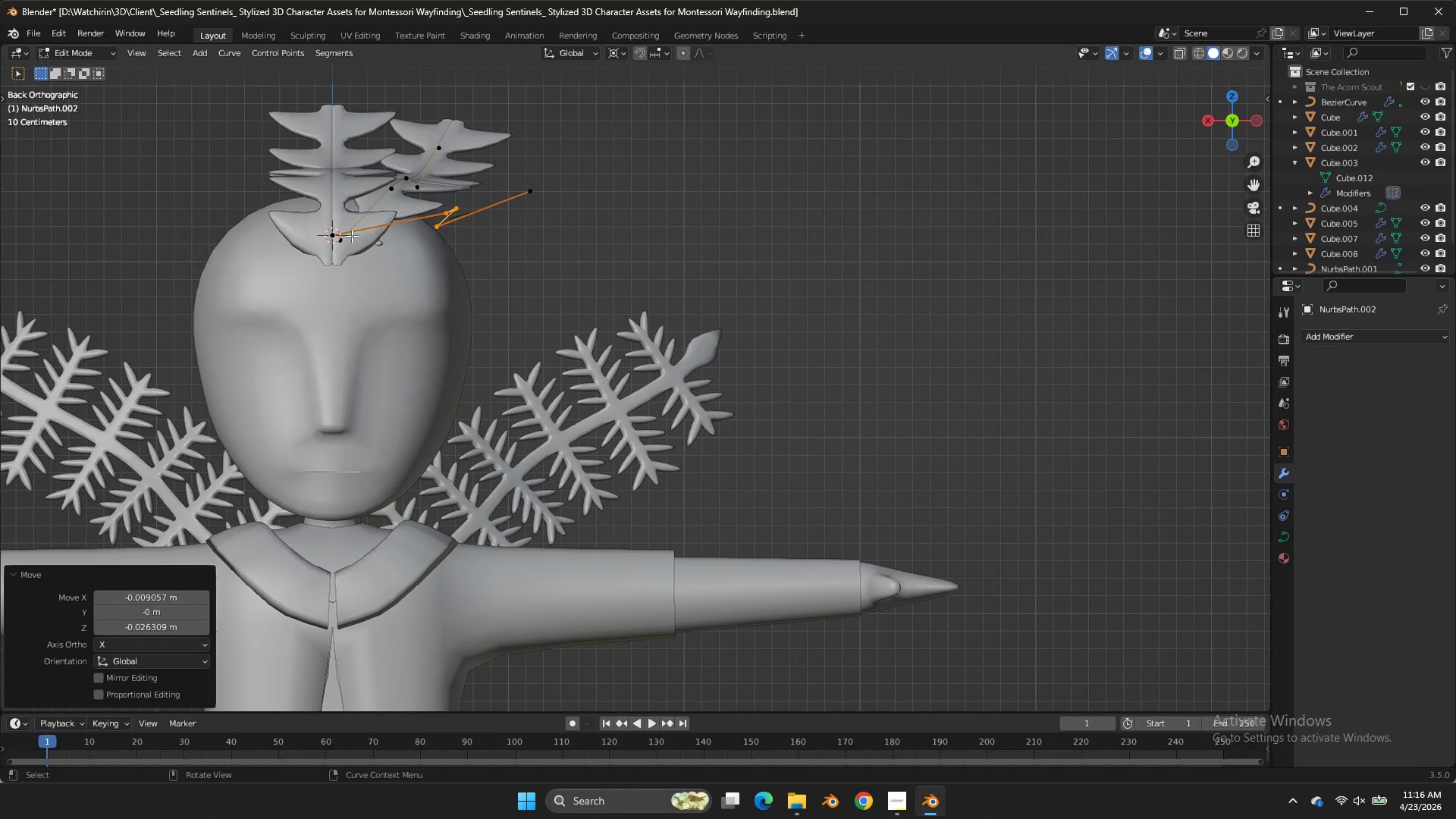 
double_click([352, 236])
 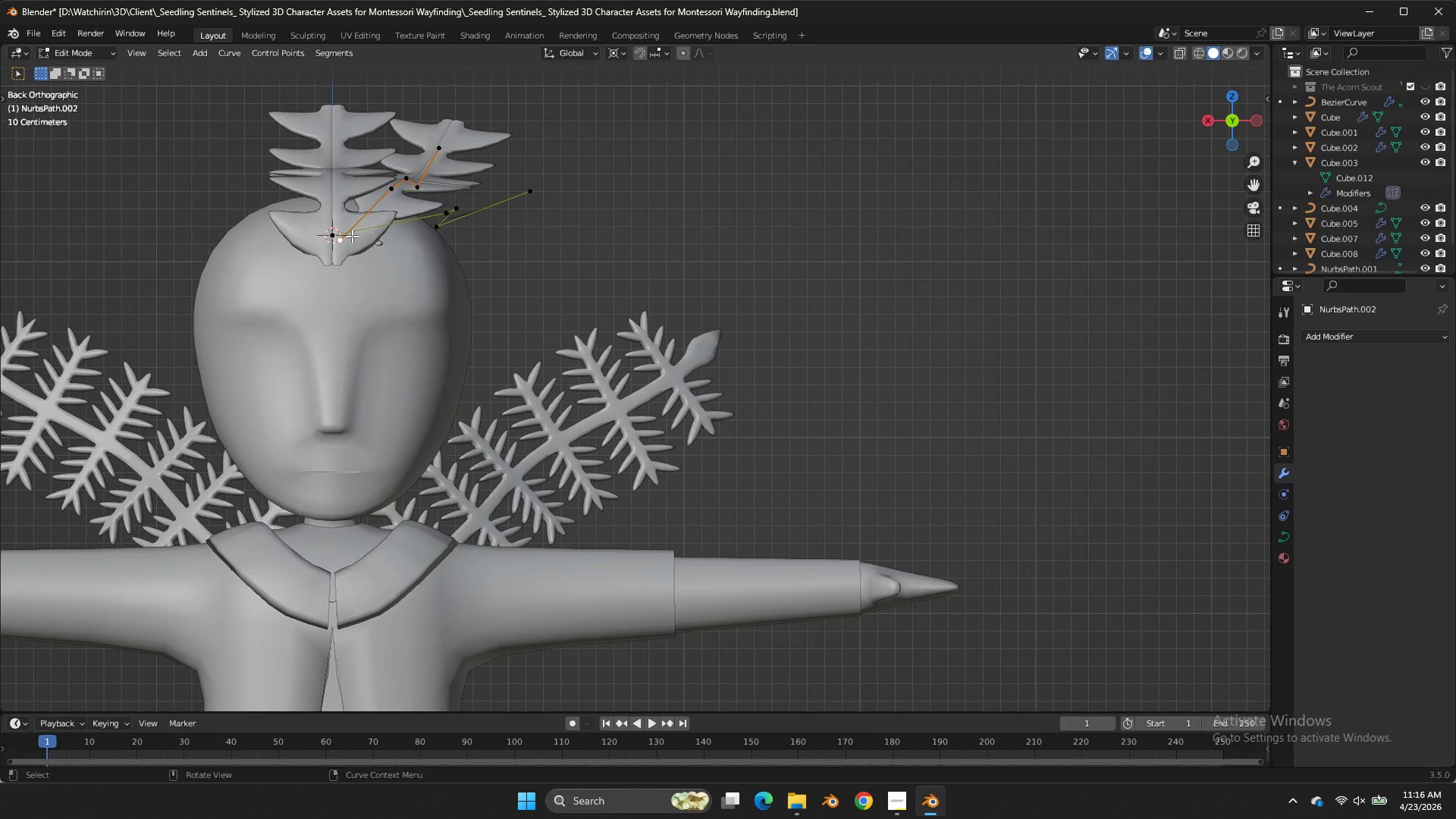 
triple_click([352, 236])
 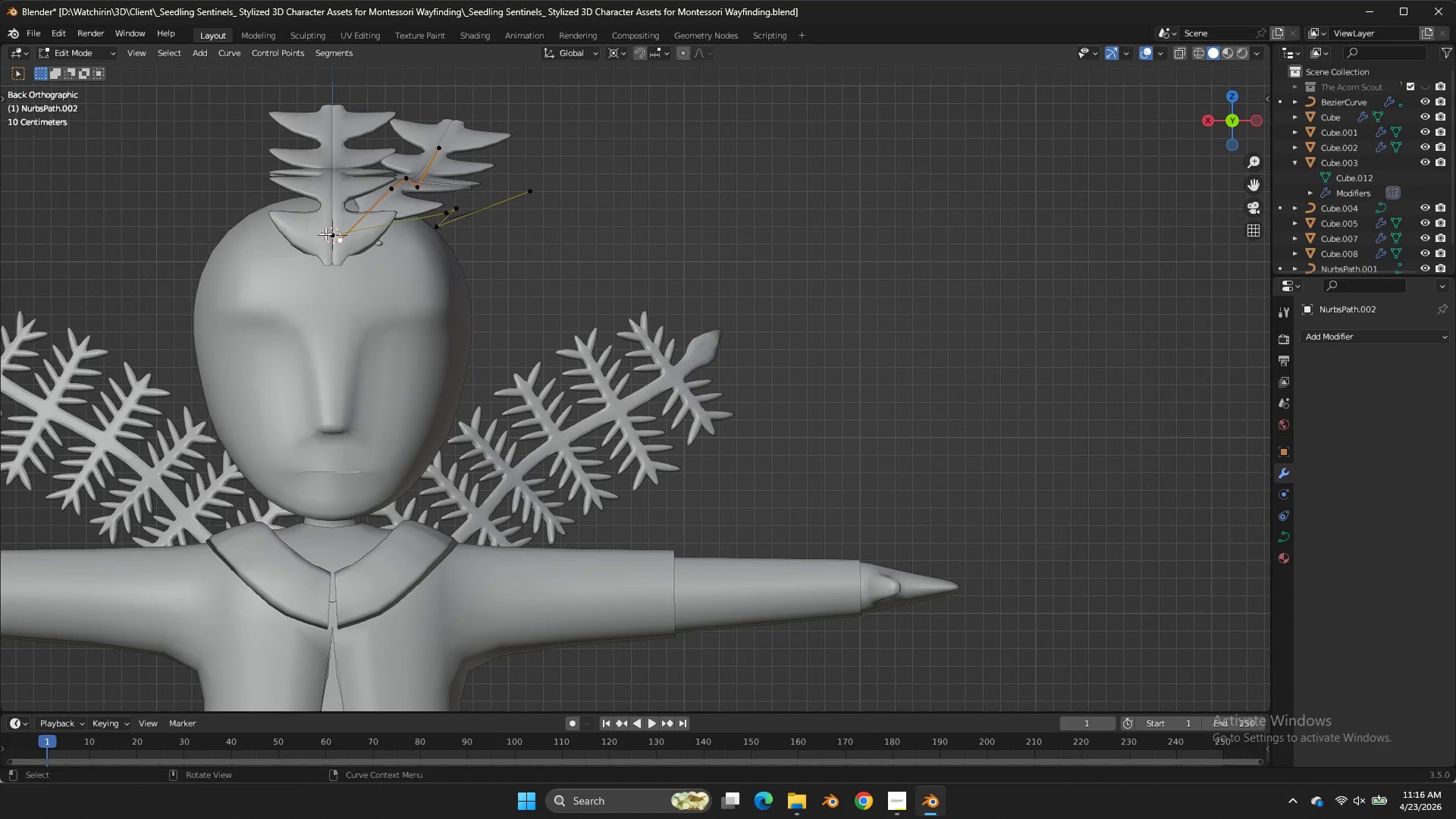 
double_click([325, 234])
 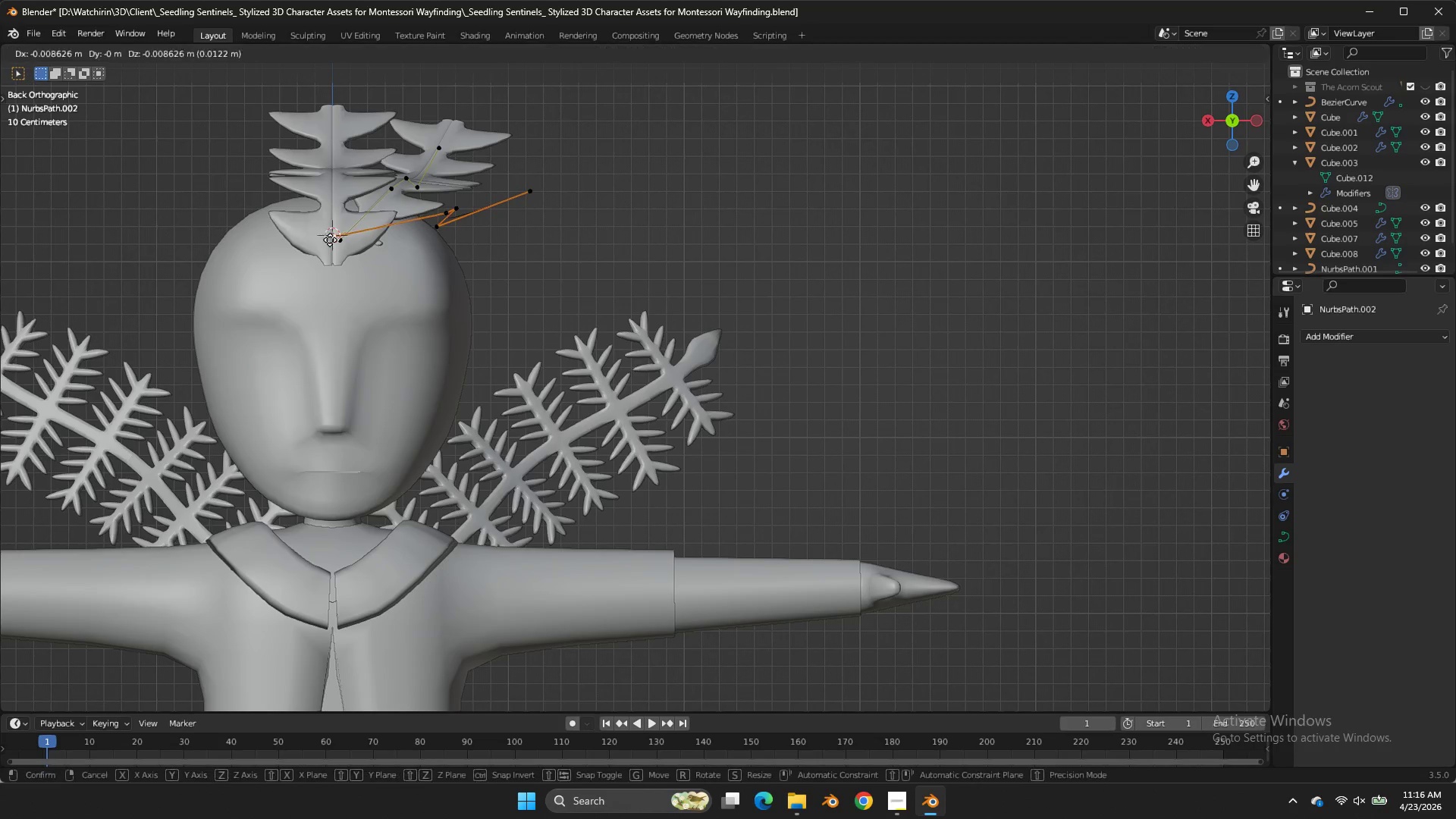 
key(G)
 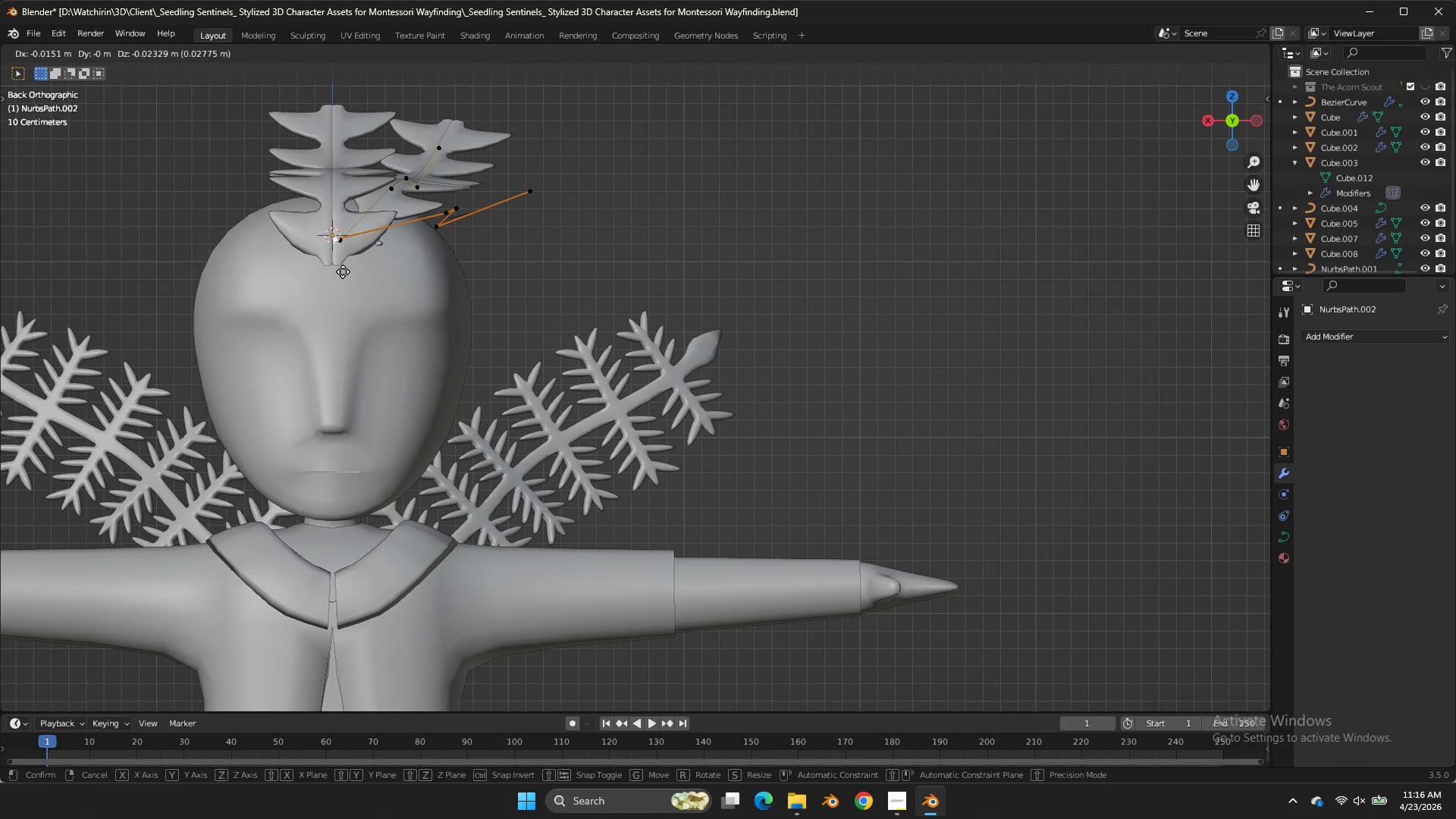 
hold_key(key=ShiftLeft, duration=0.94)
double_click([414, 355])
 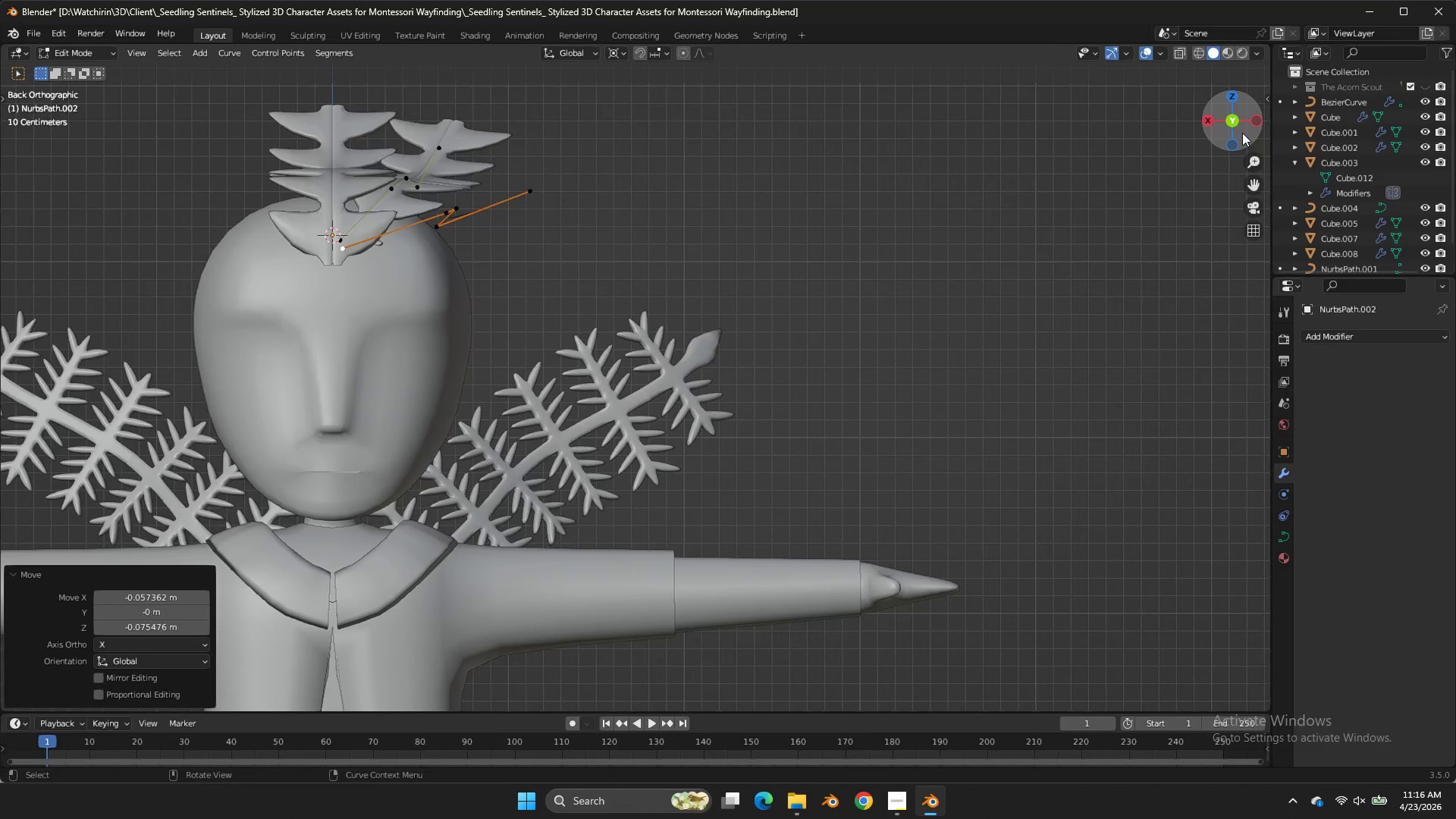 
left_click_drag(start_coordinate=[1242, 133], to_coordinate=[2, 184])
 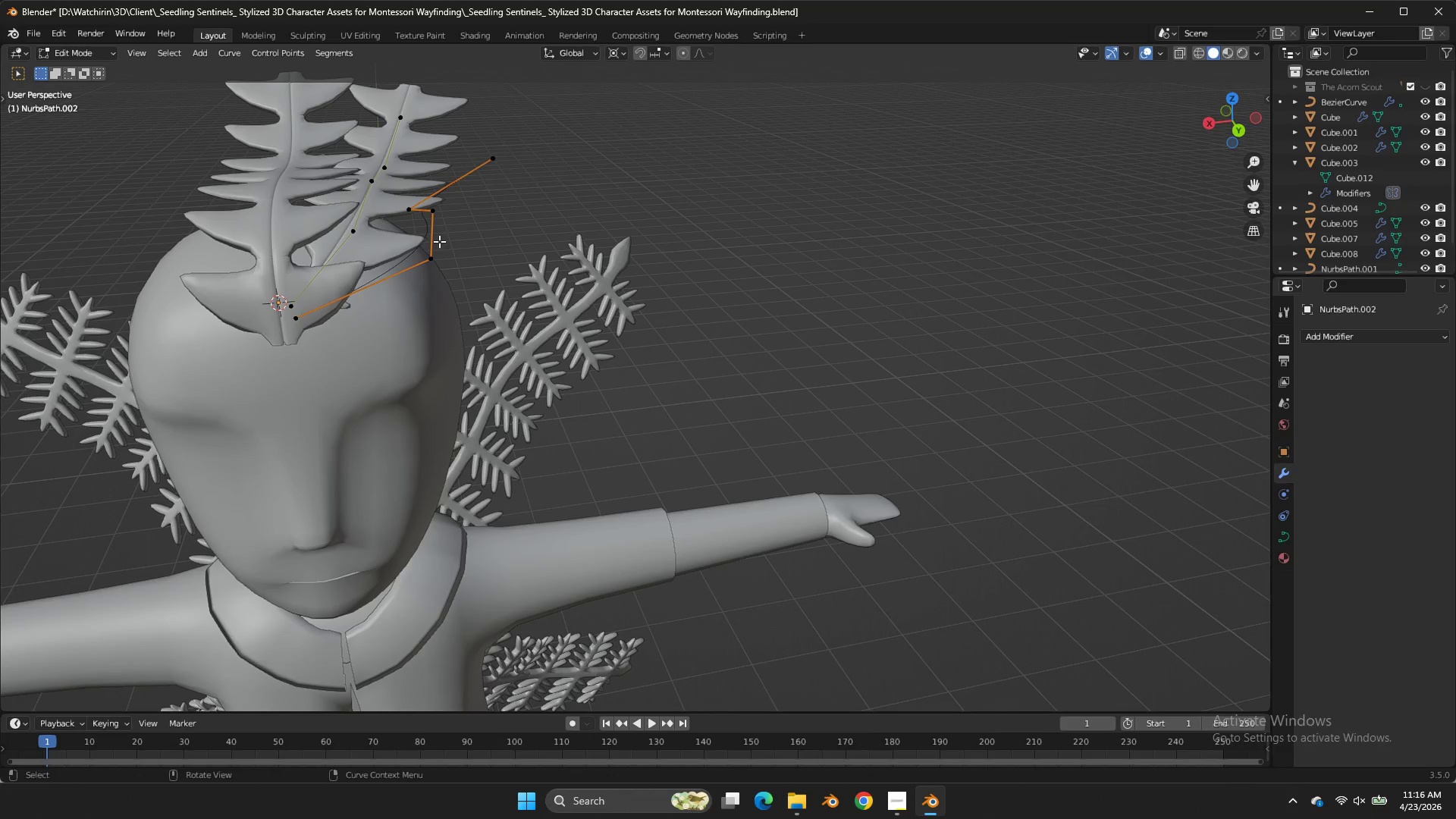 
key(Tab)
 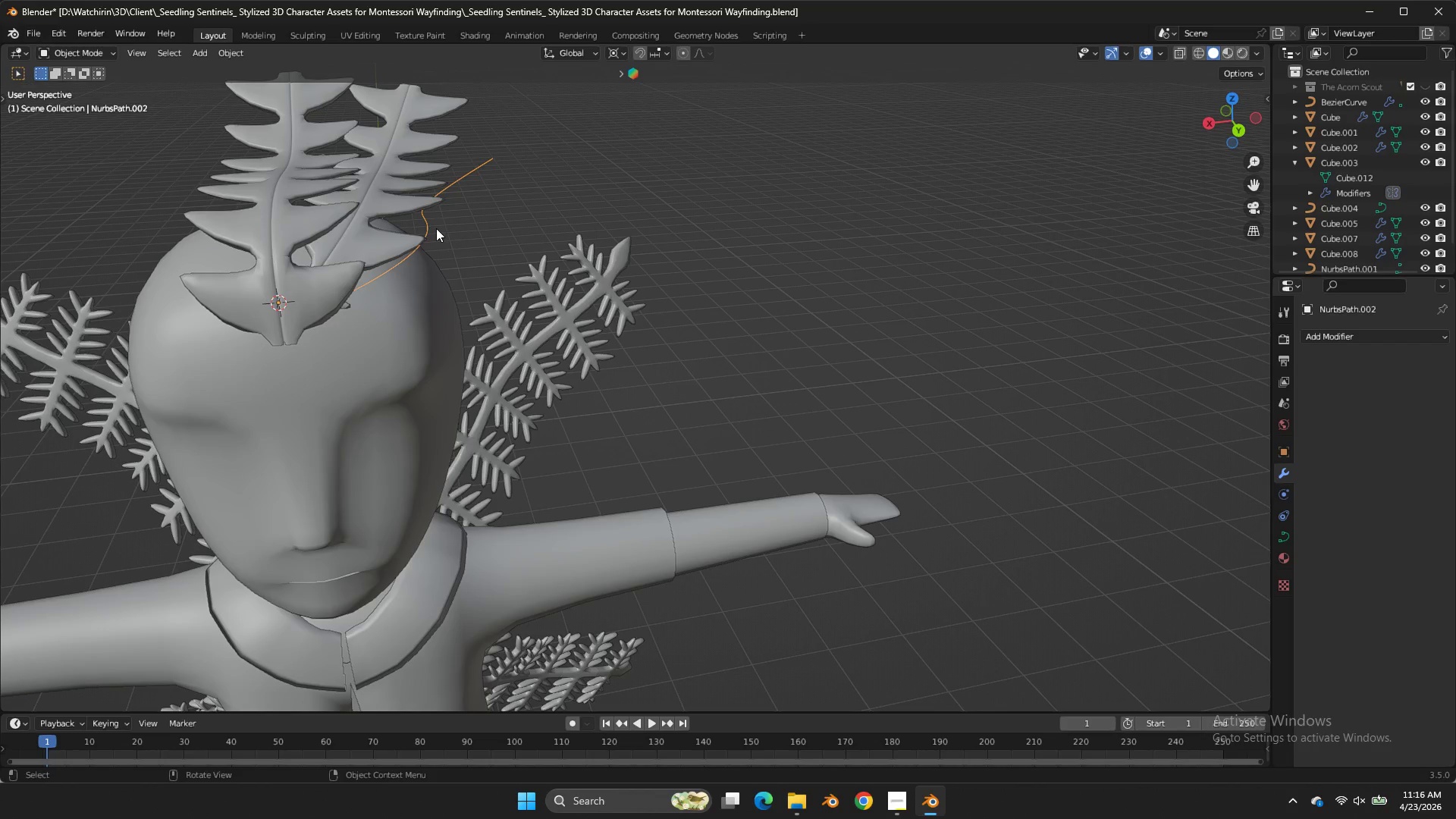 
key(Tab)
 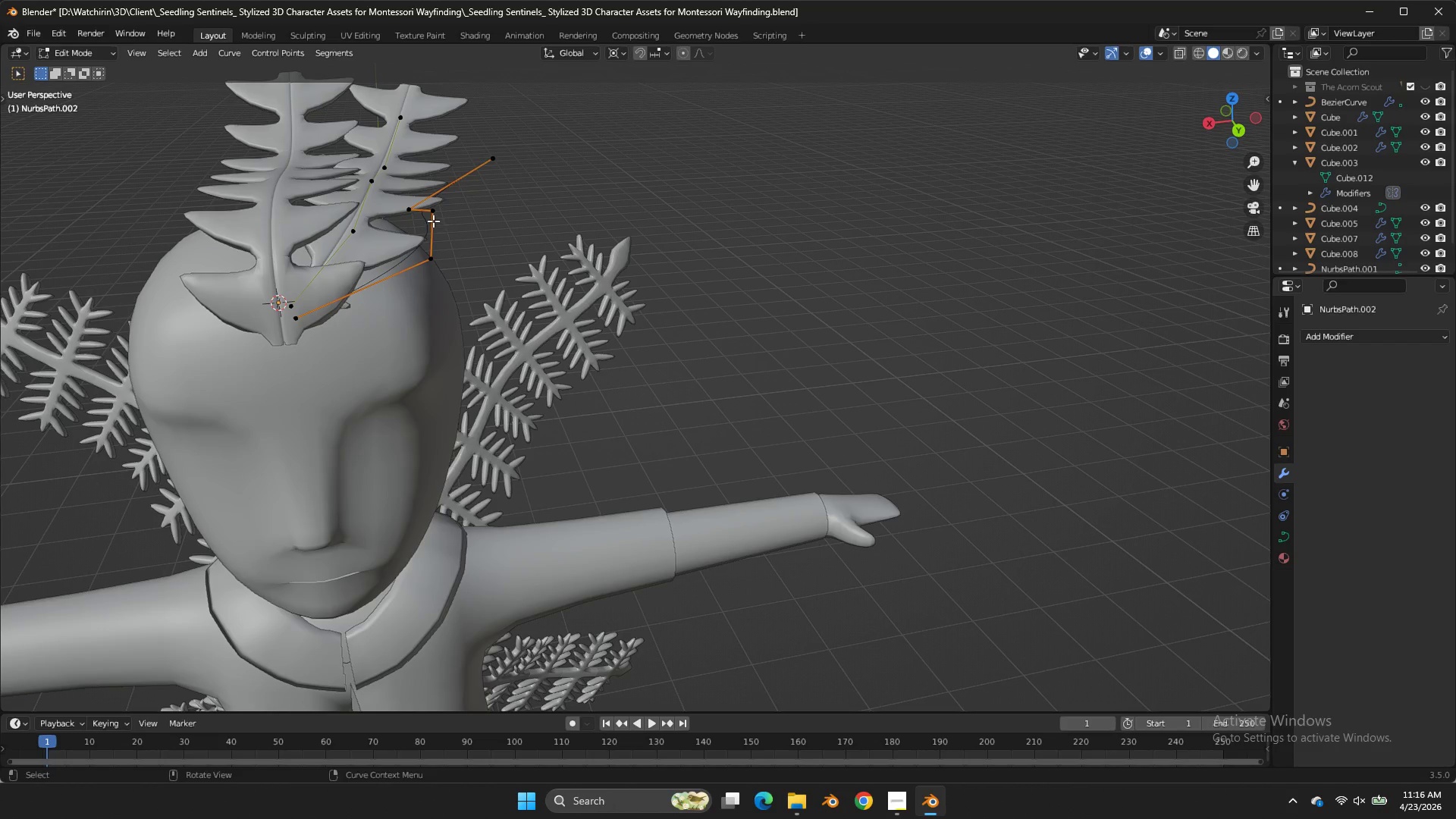 
left_click([433, 221])
 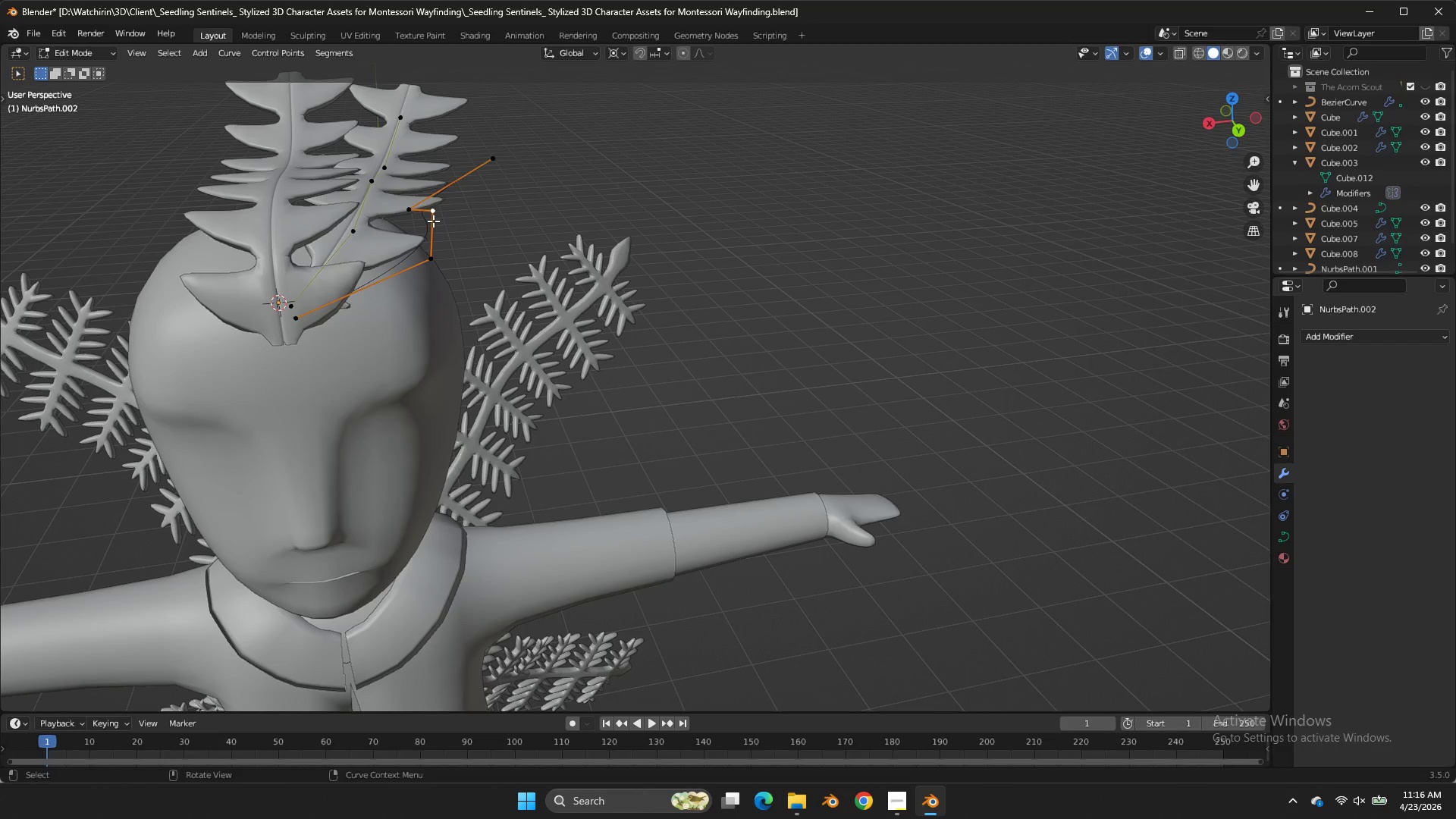 
type(lp)
 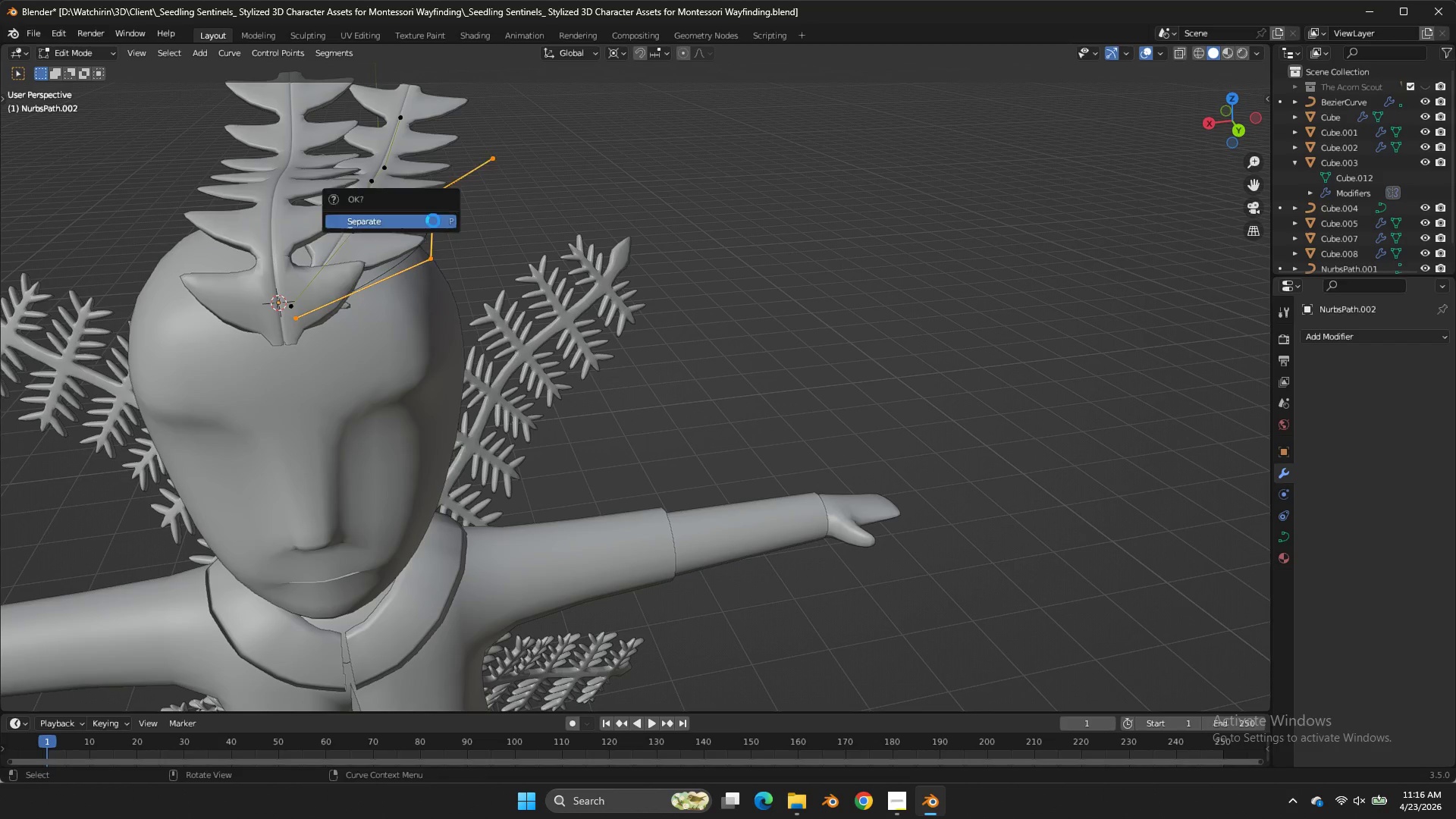 
left_click([433, 221])
 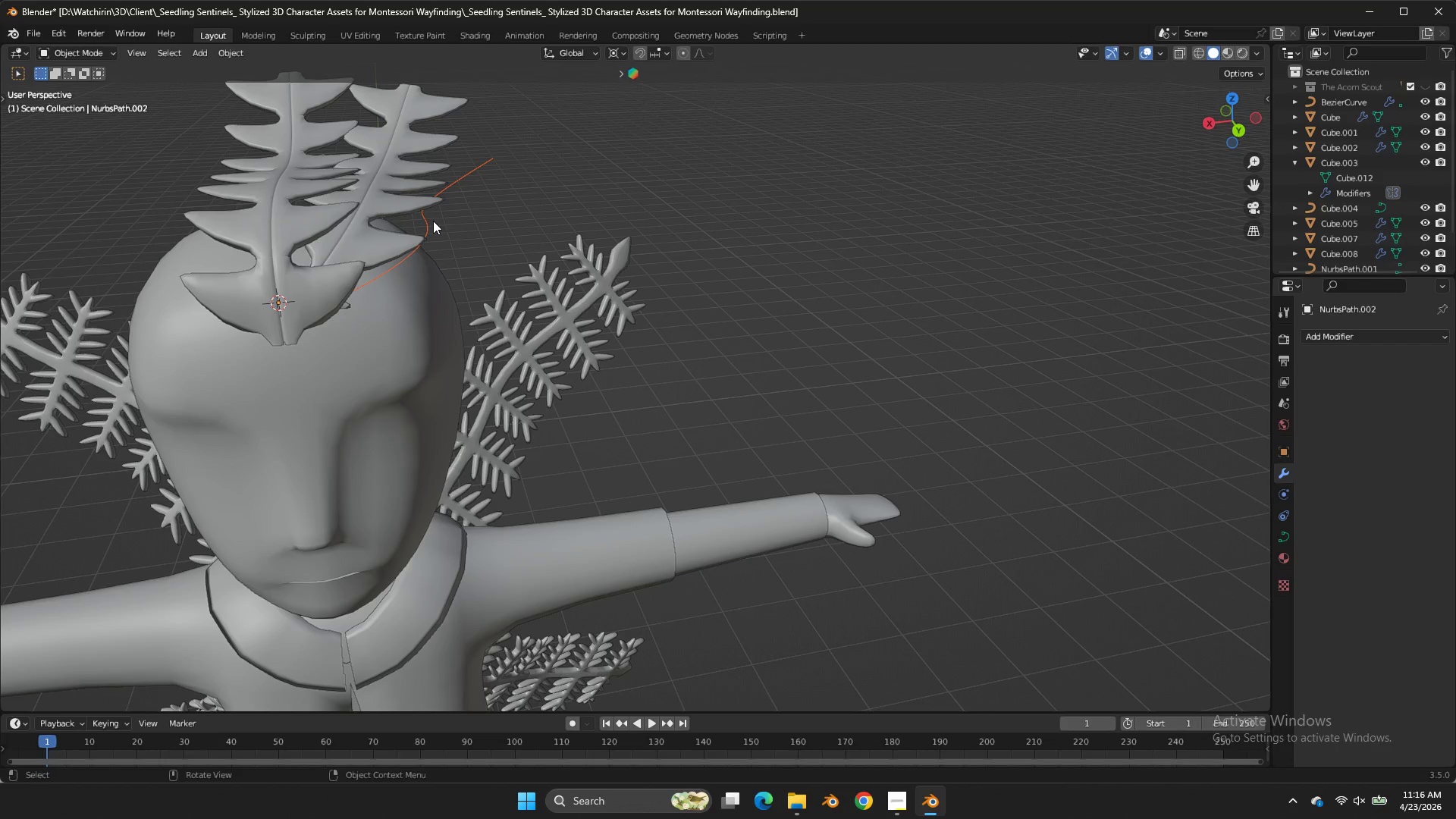 
key(Tab)
 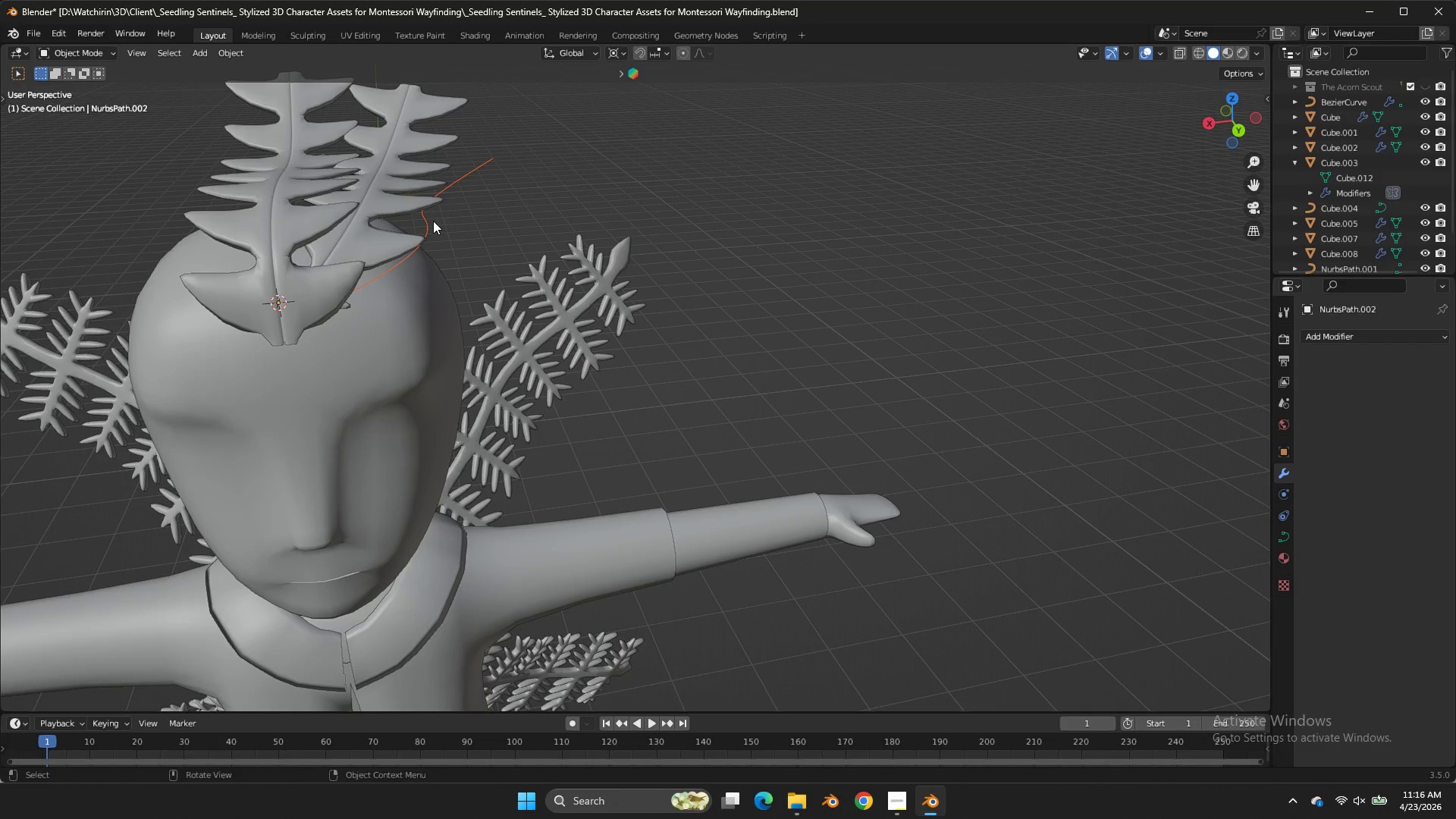 
left_click([433, 221])
 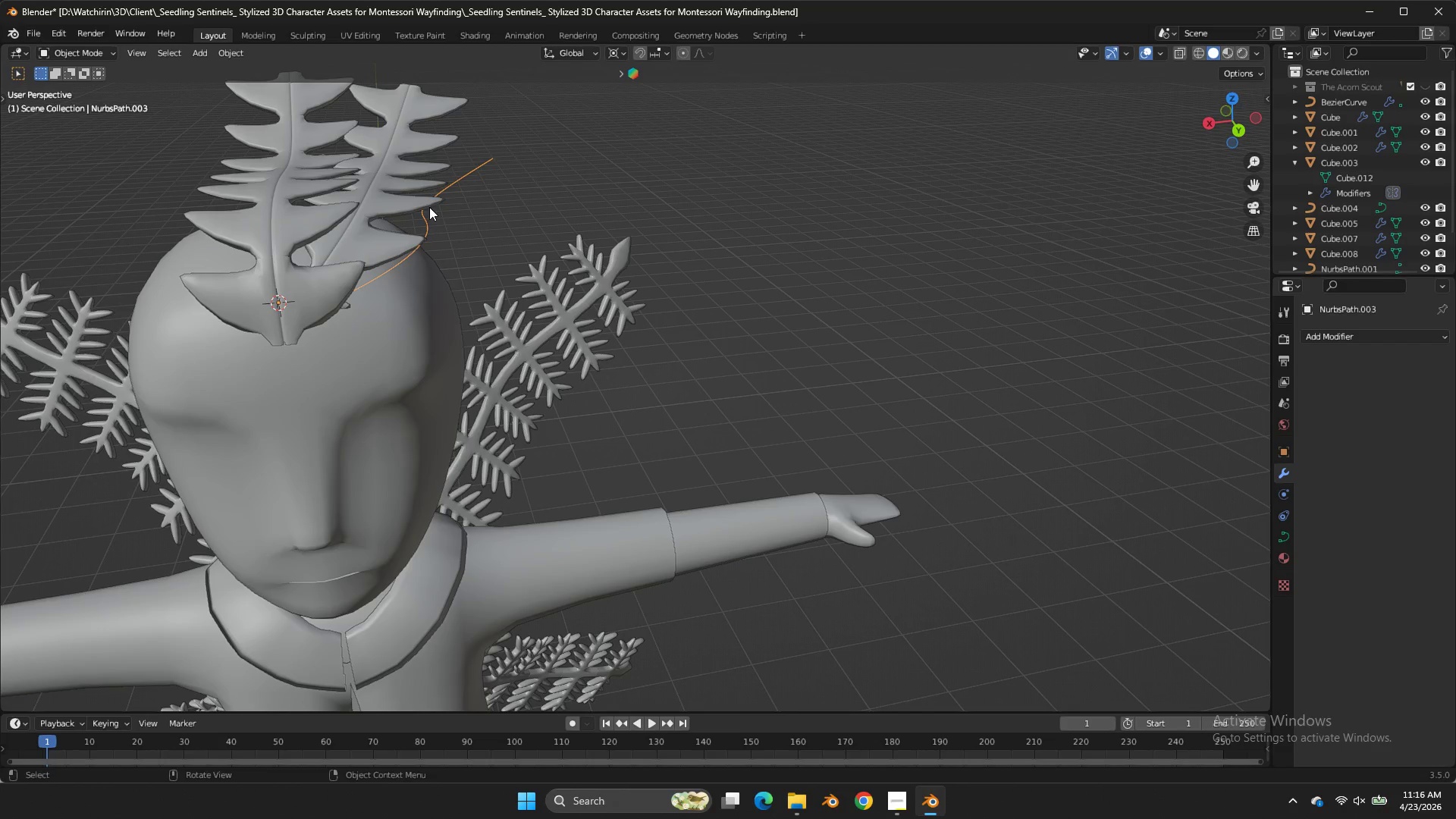 
left_click([427, 192])
 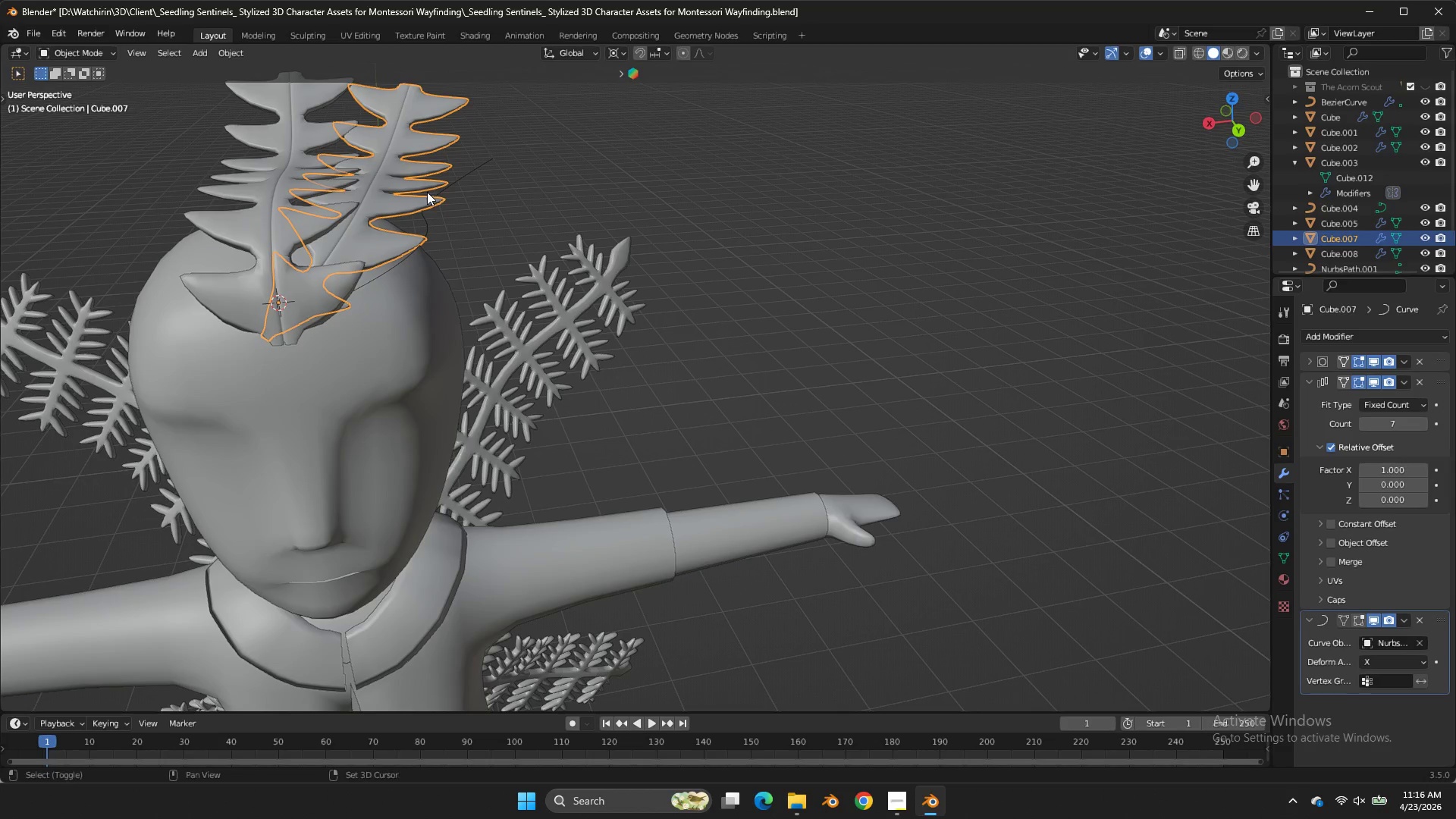 
key(Shift+ShiftLeft)
 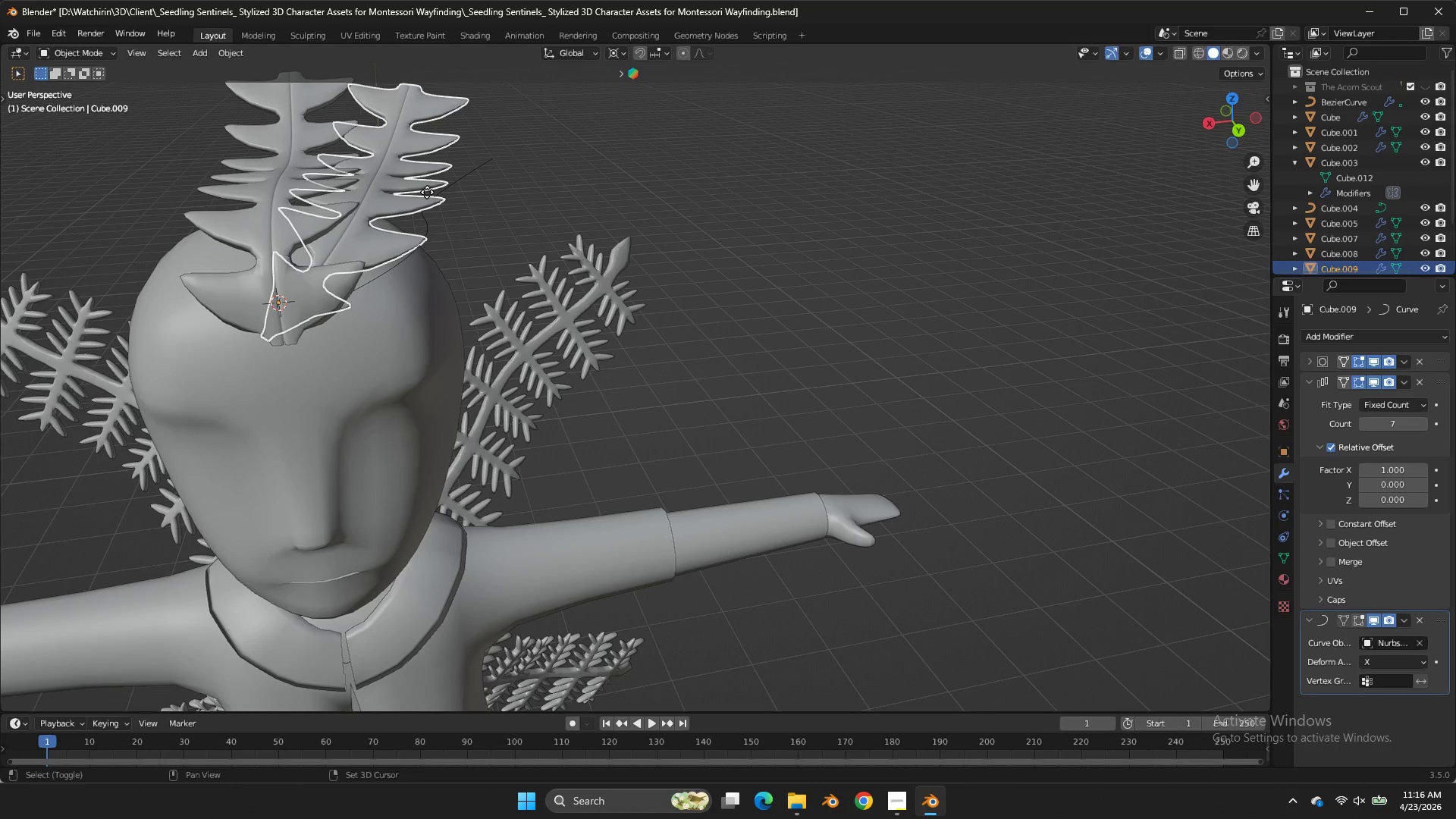 
key(Shift+D)
 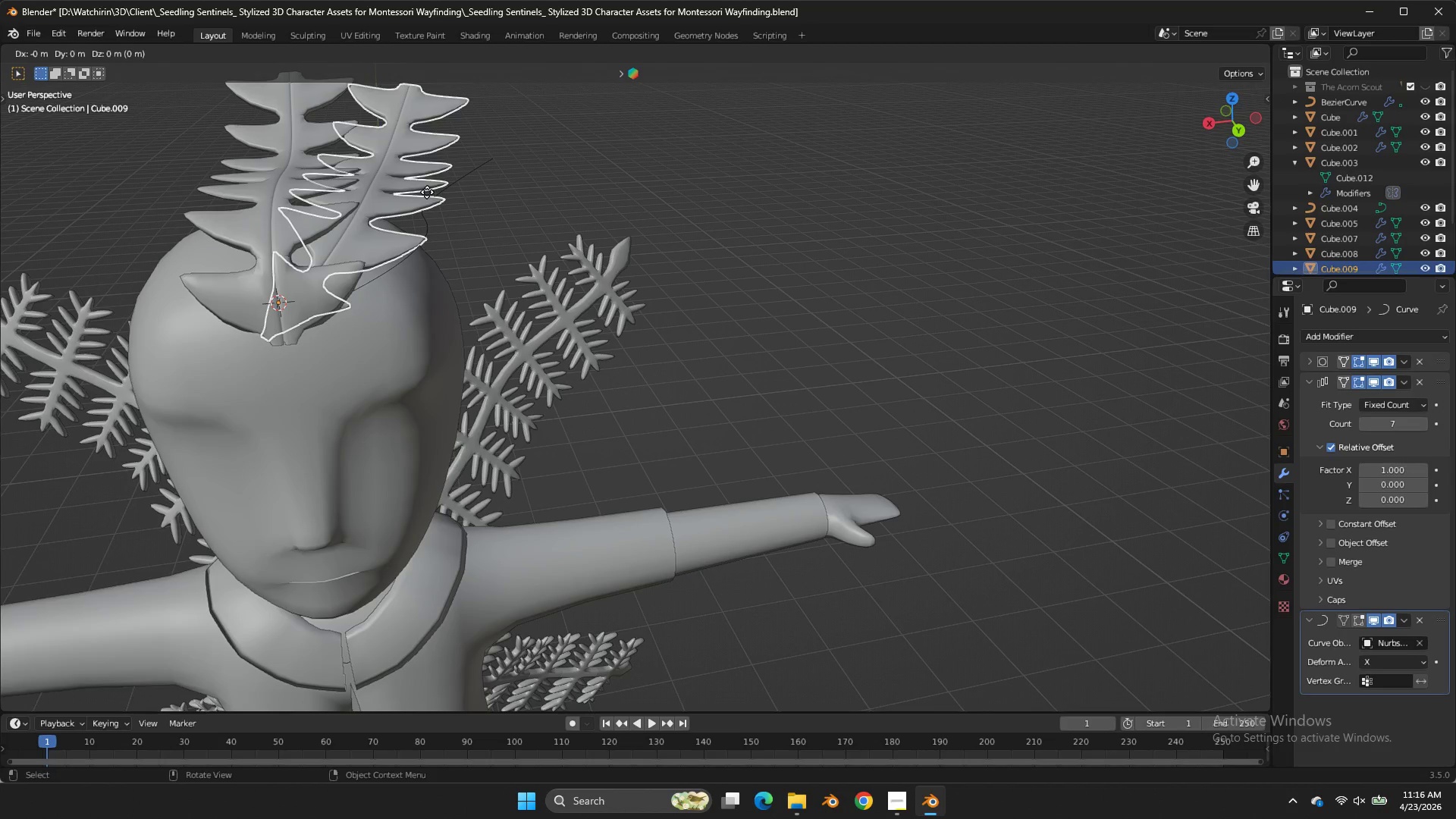 
right_click([427, 192])
 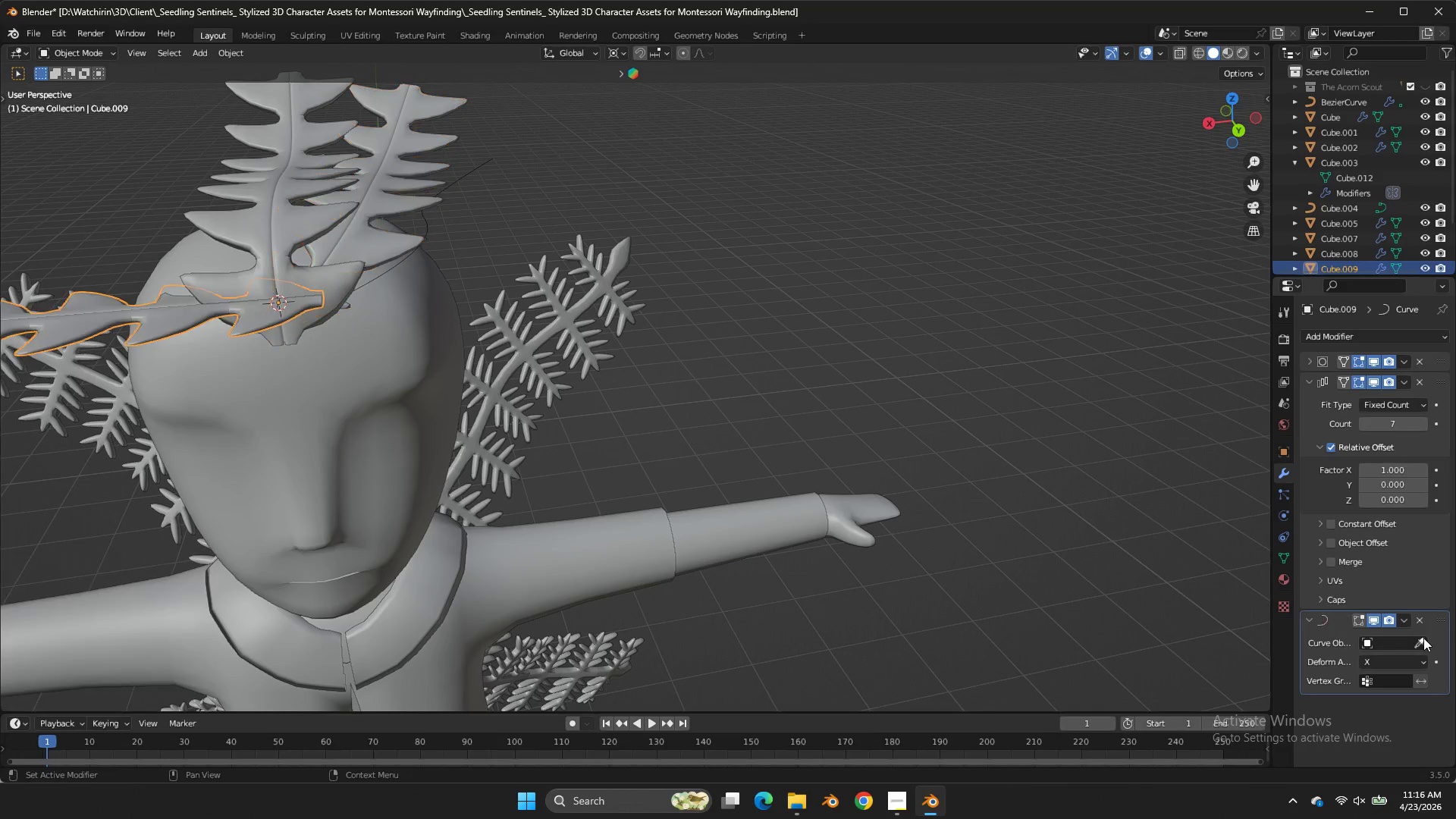 
double_click([1425, 641])
 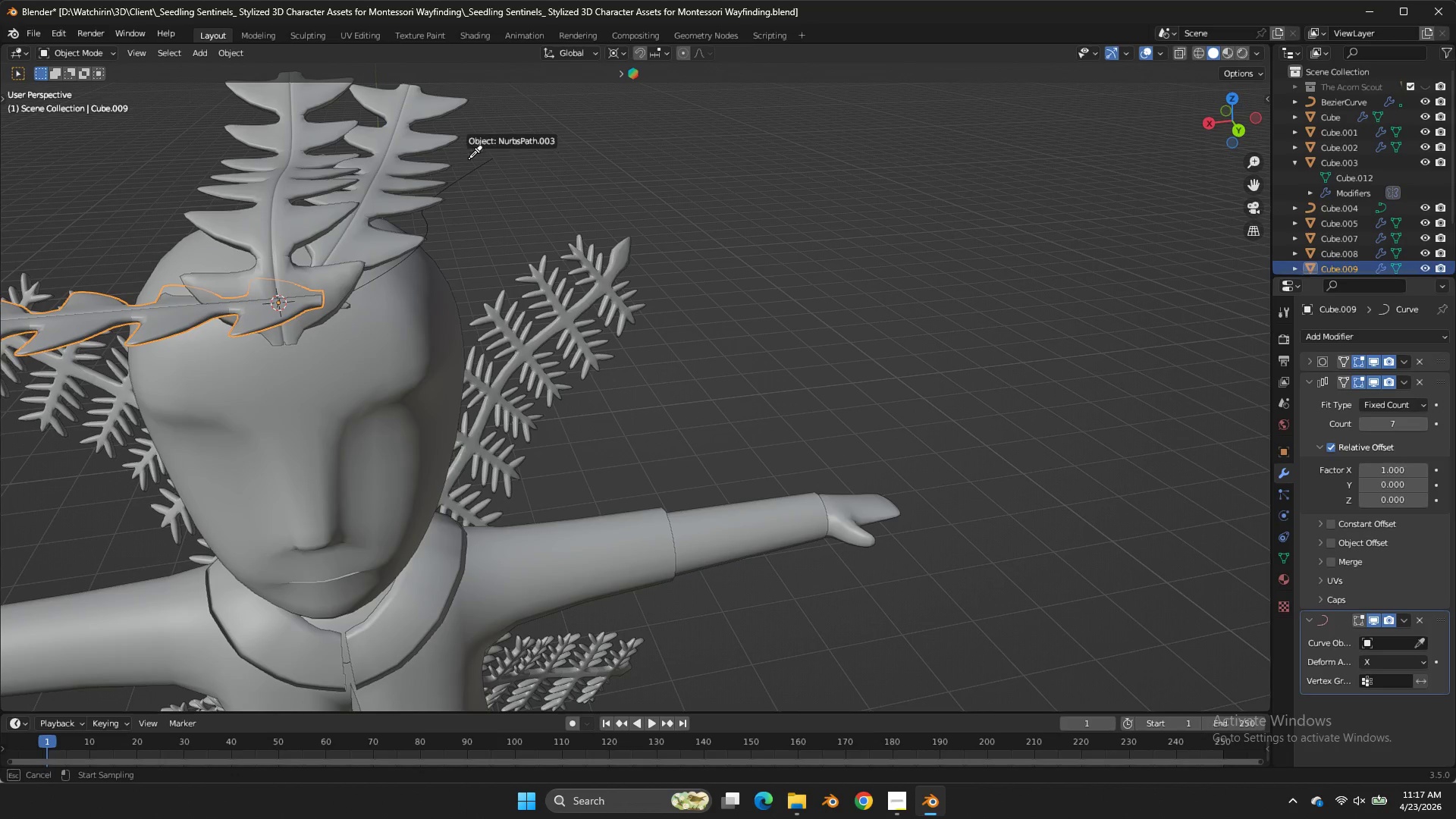 
left_click([474, 168])
 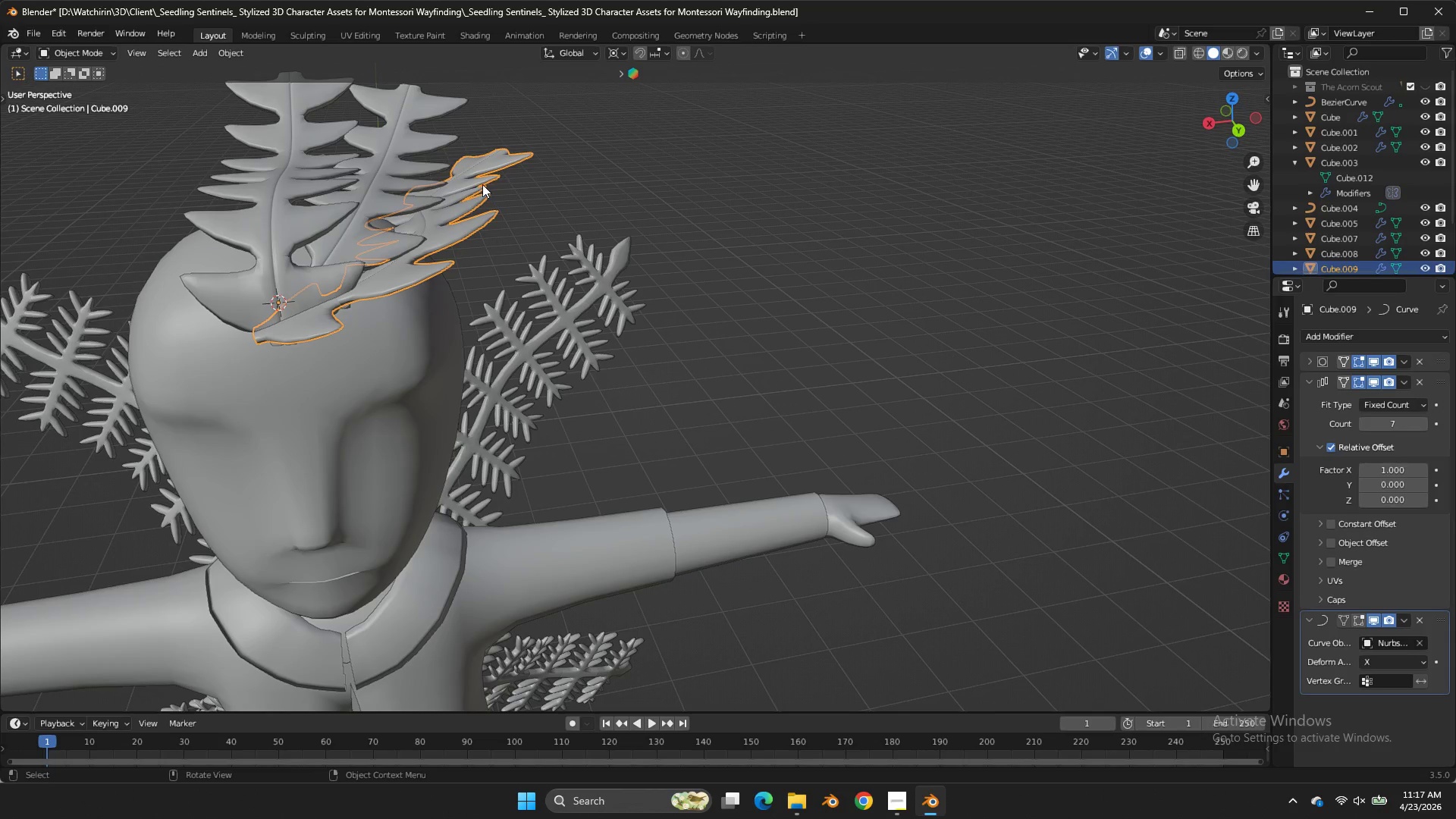 
key(Tab)
 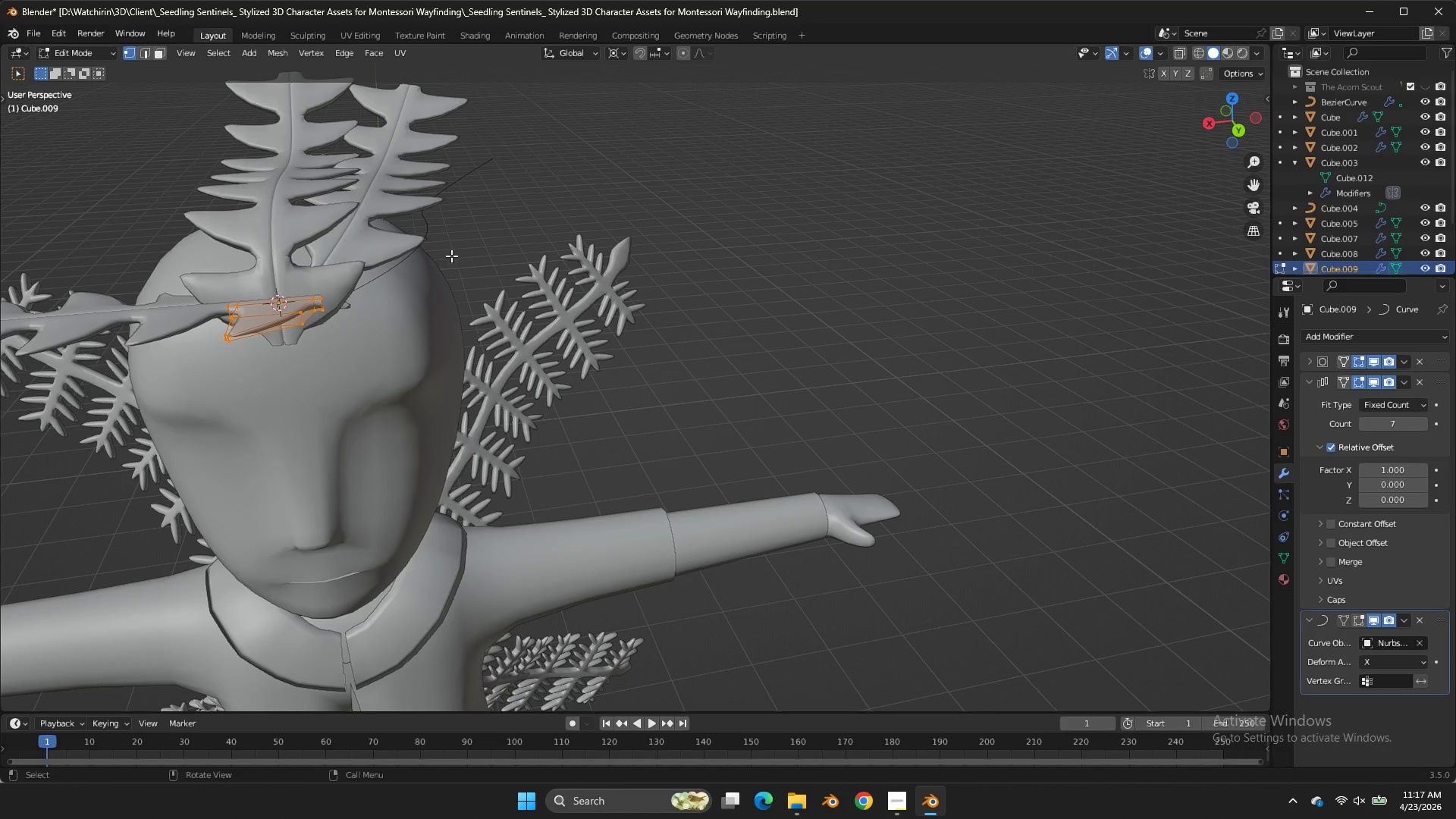 
key(Tab)
 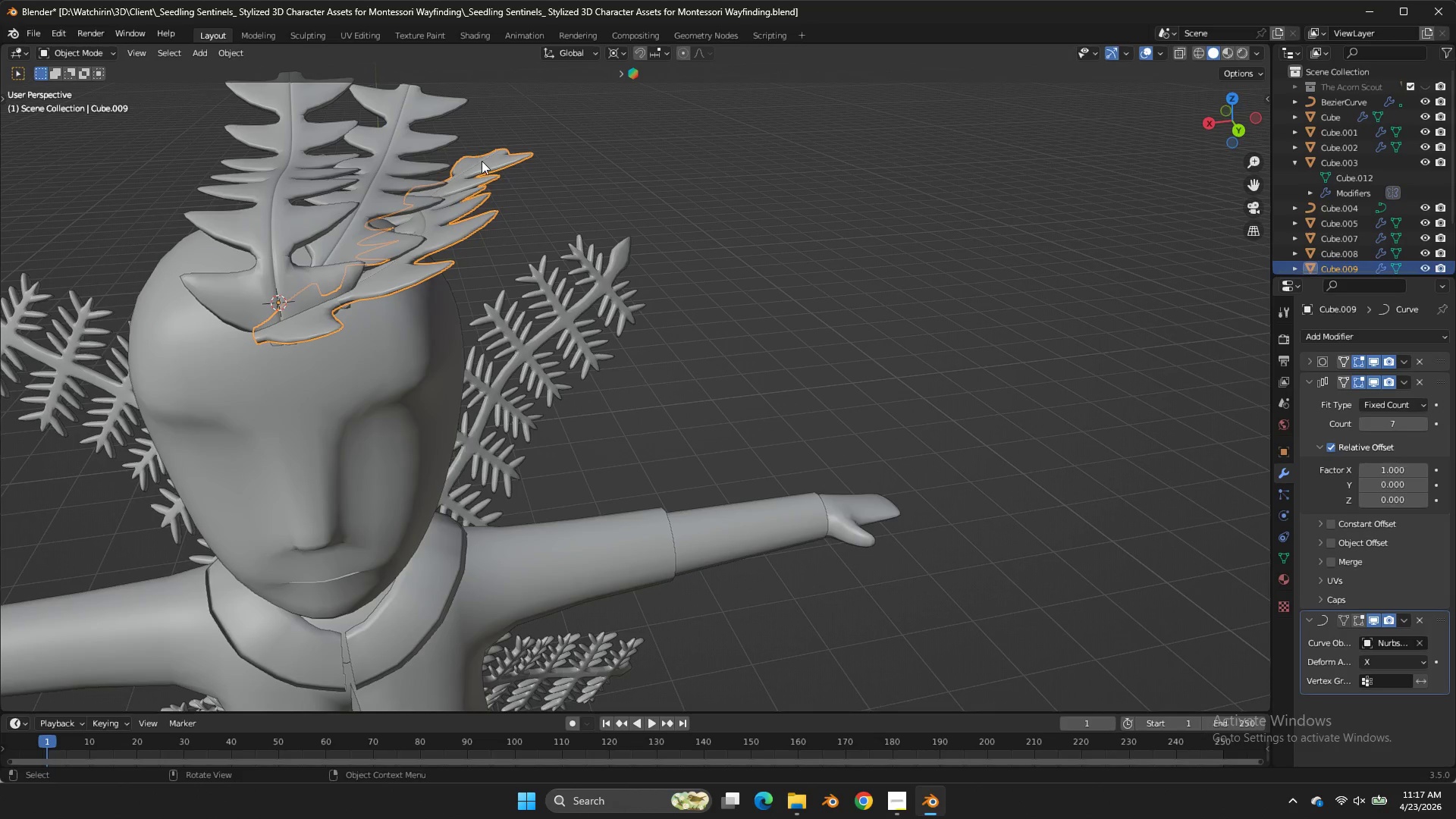 
double_click([482, 162])
 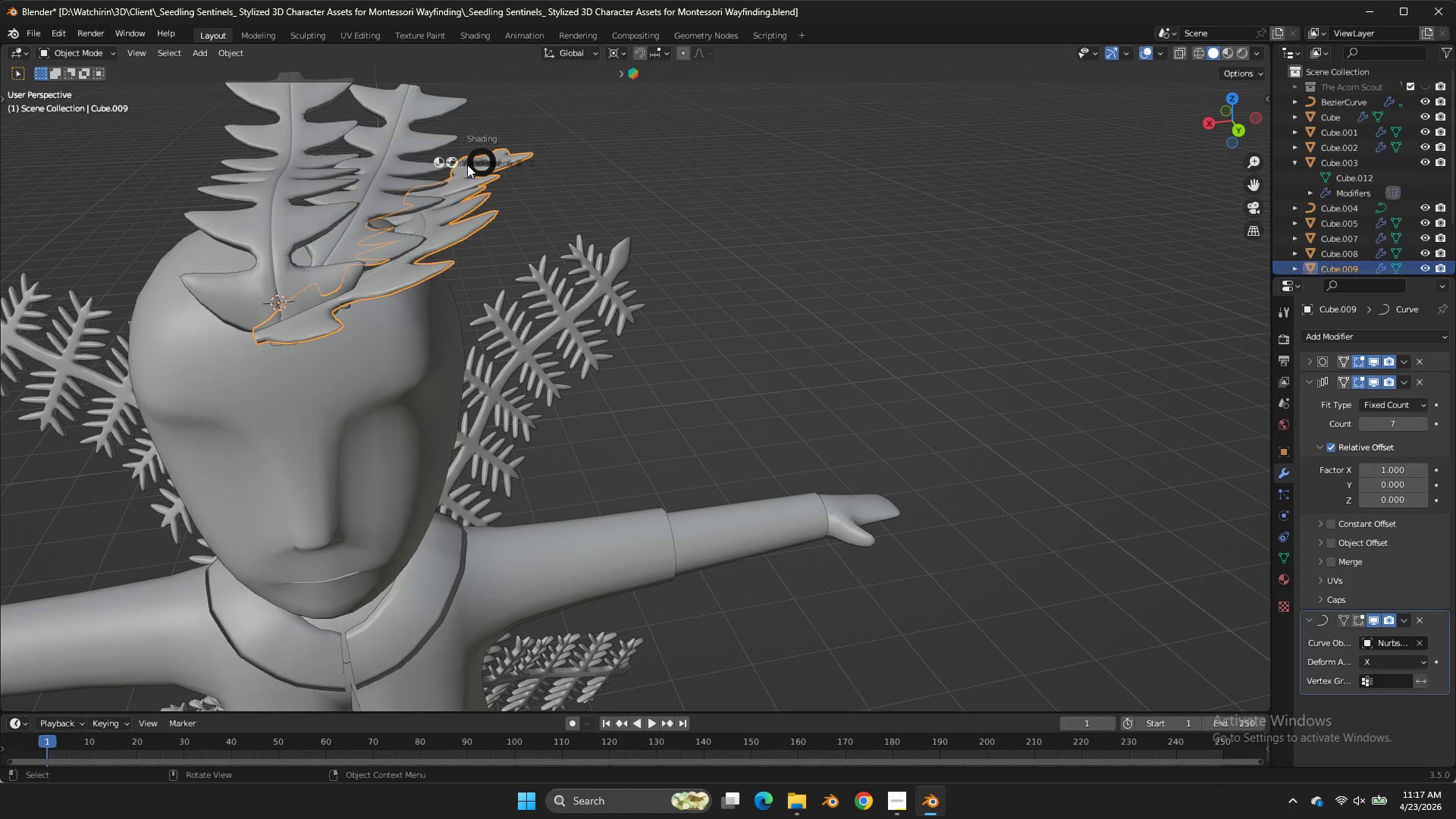 
key(Z)
 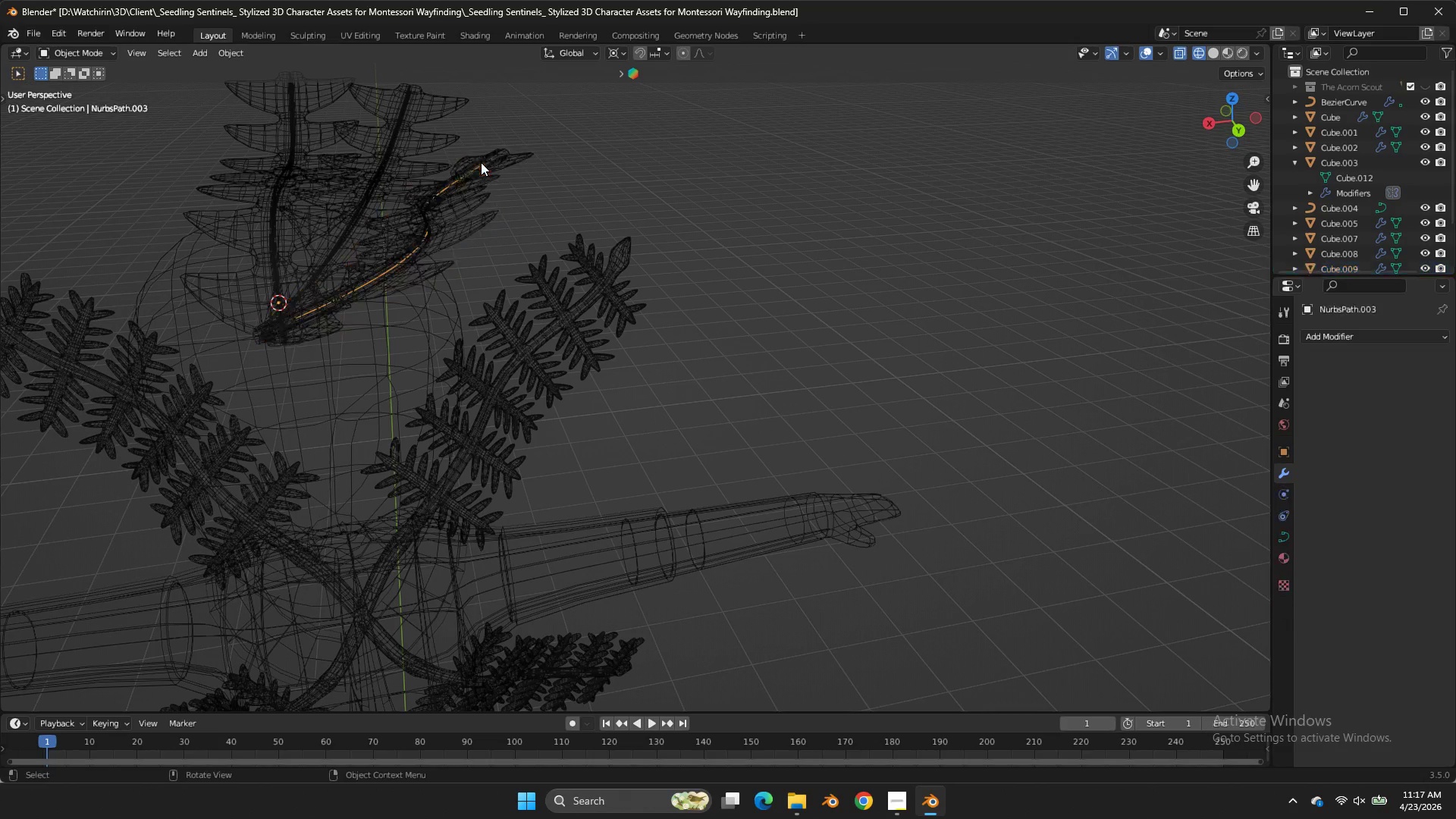 
double_click([481, 162])
 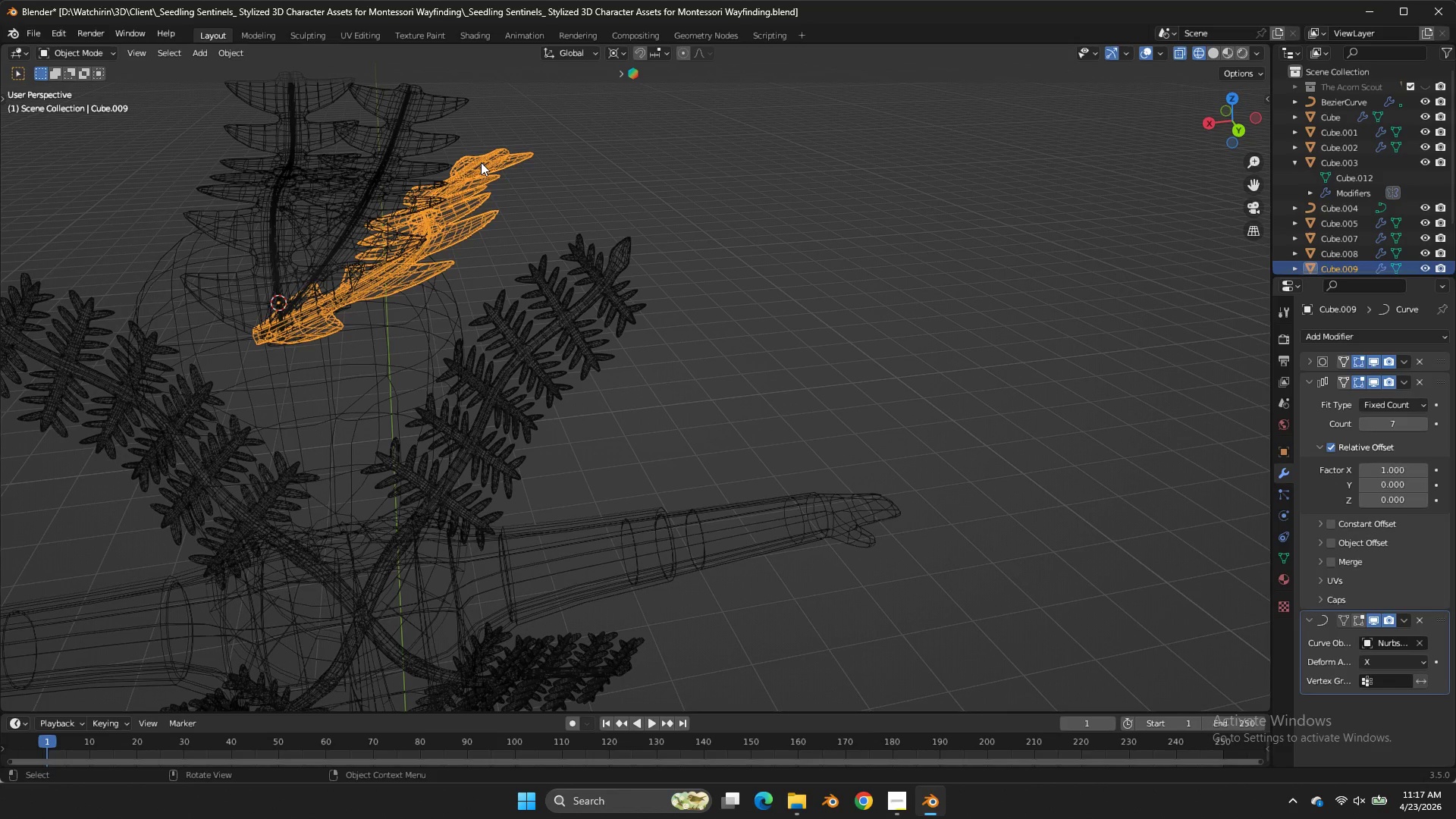 
key(Control+ControlLeft)
 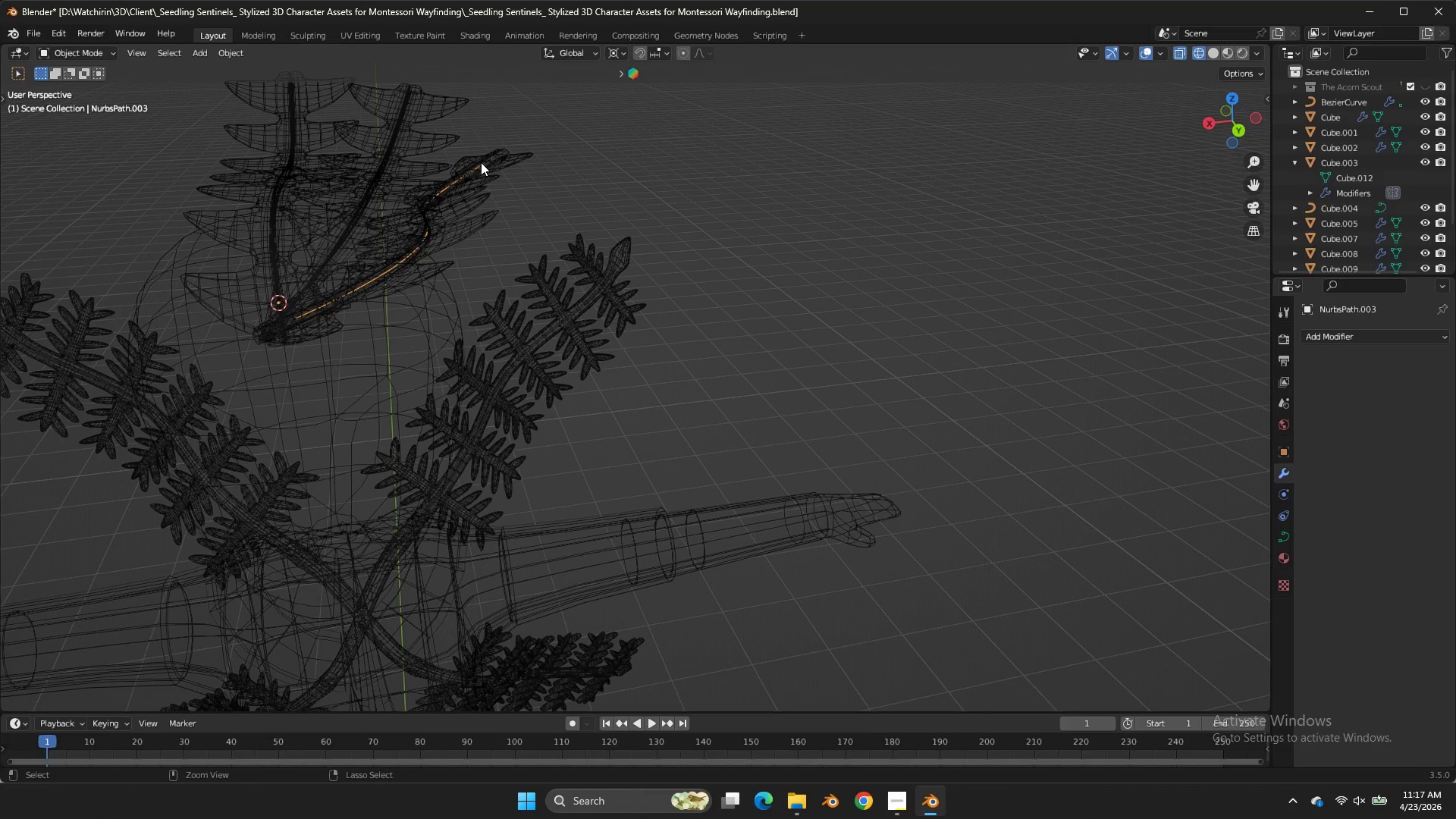 
key(Control+Z)
 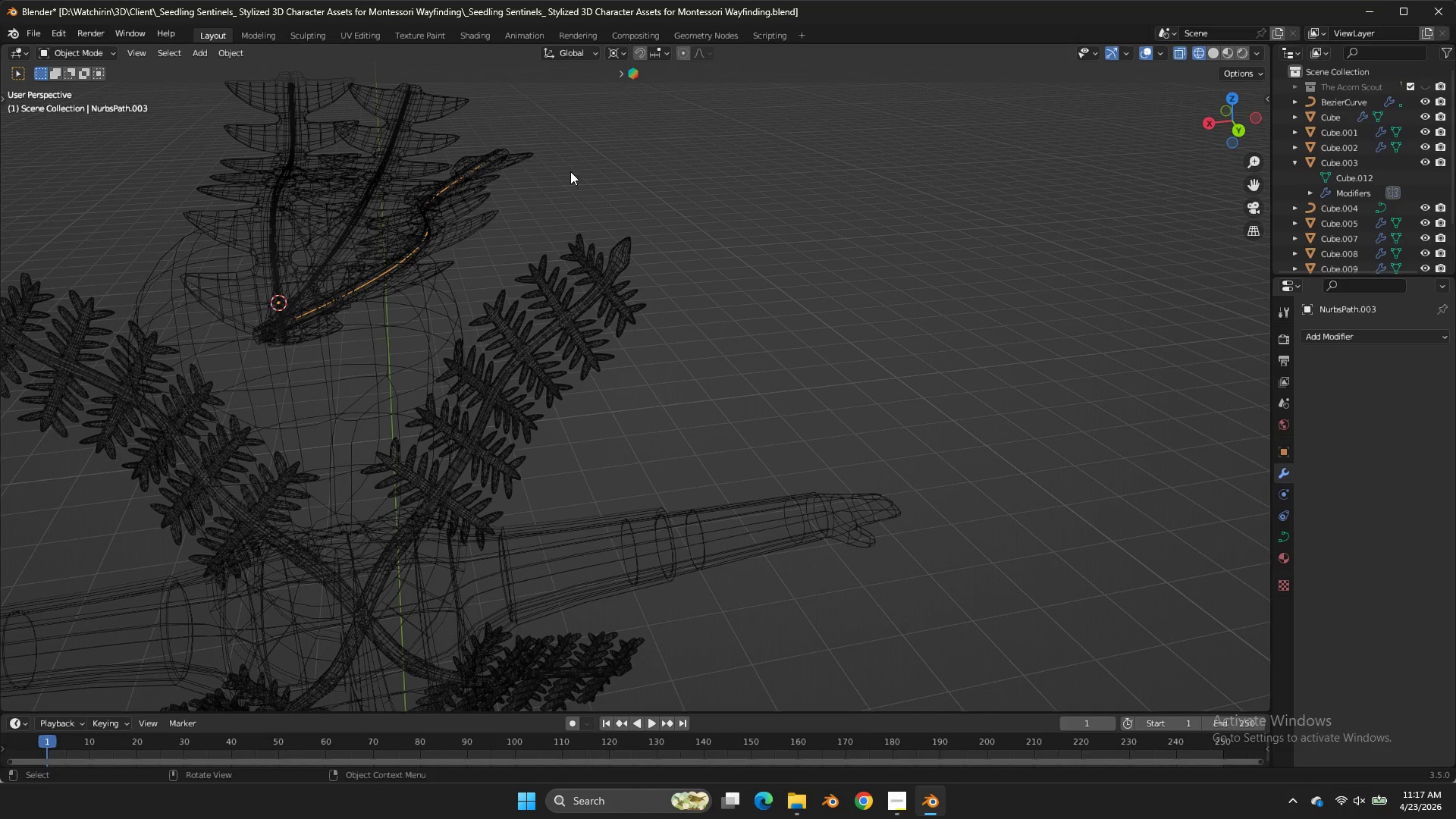 
key(Z)
 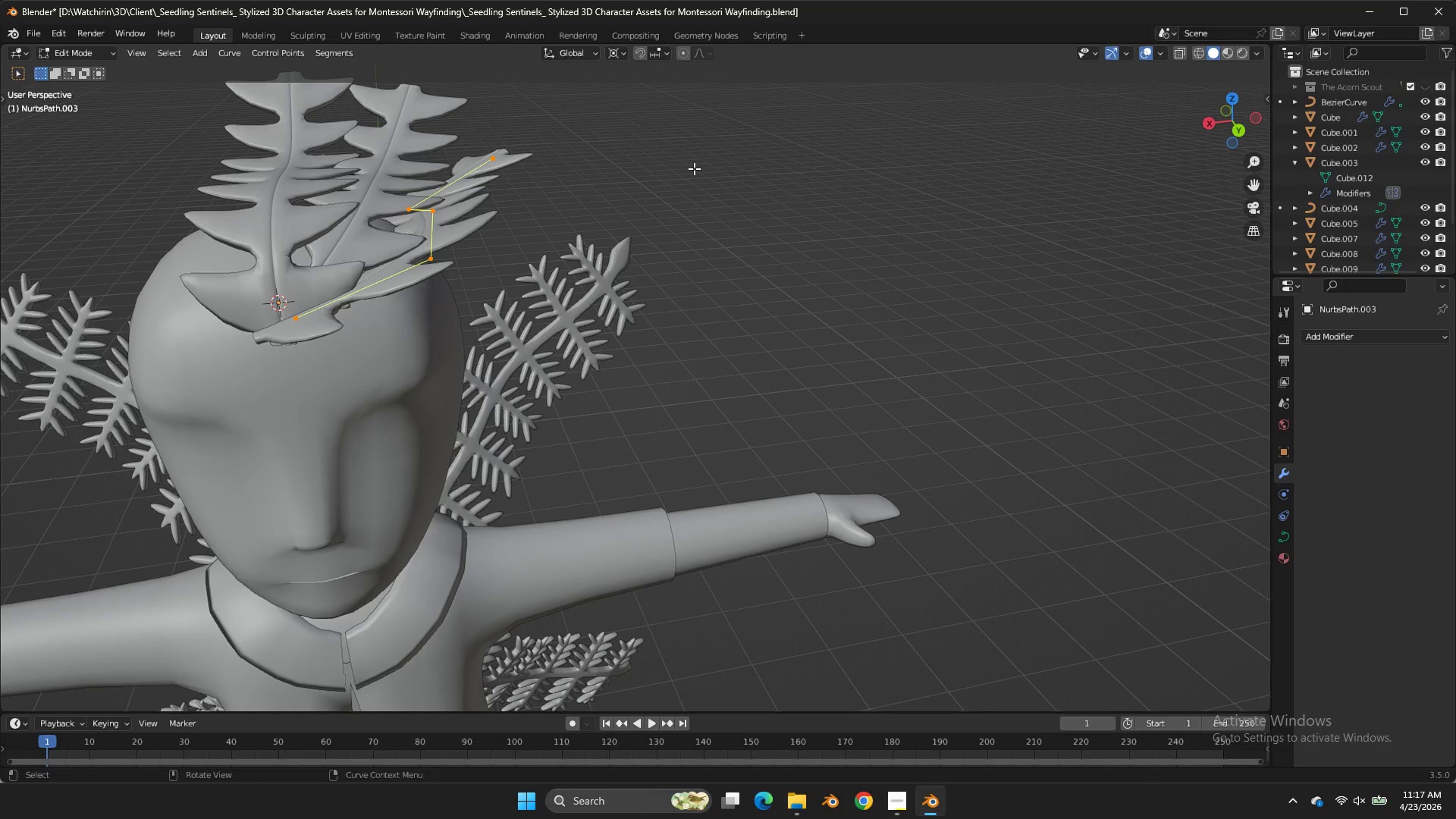 
key(Tab)
 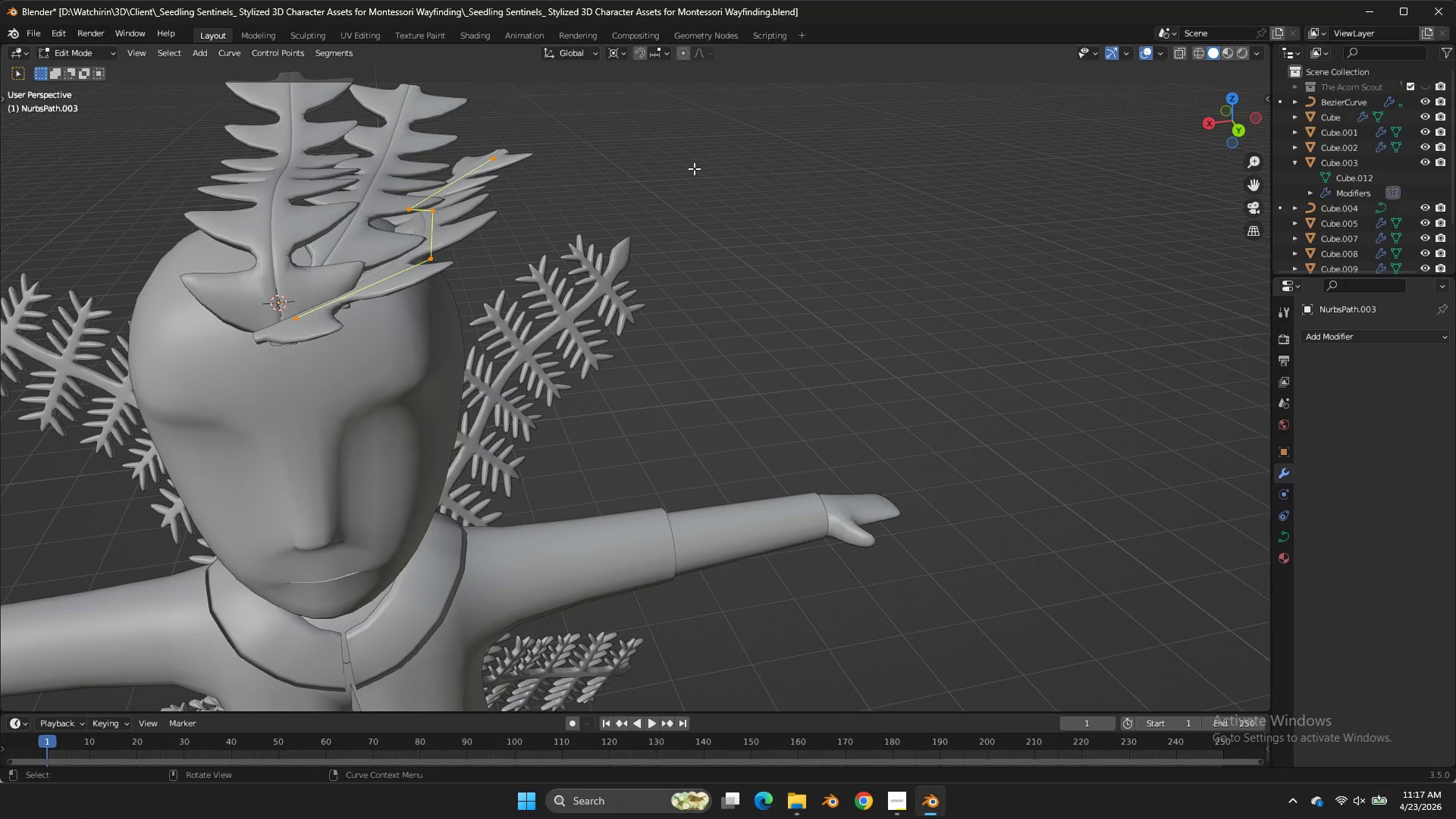 
key(Control+T)
 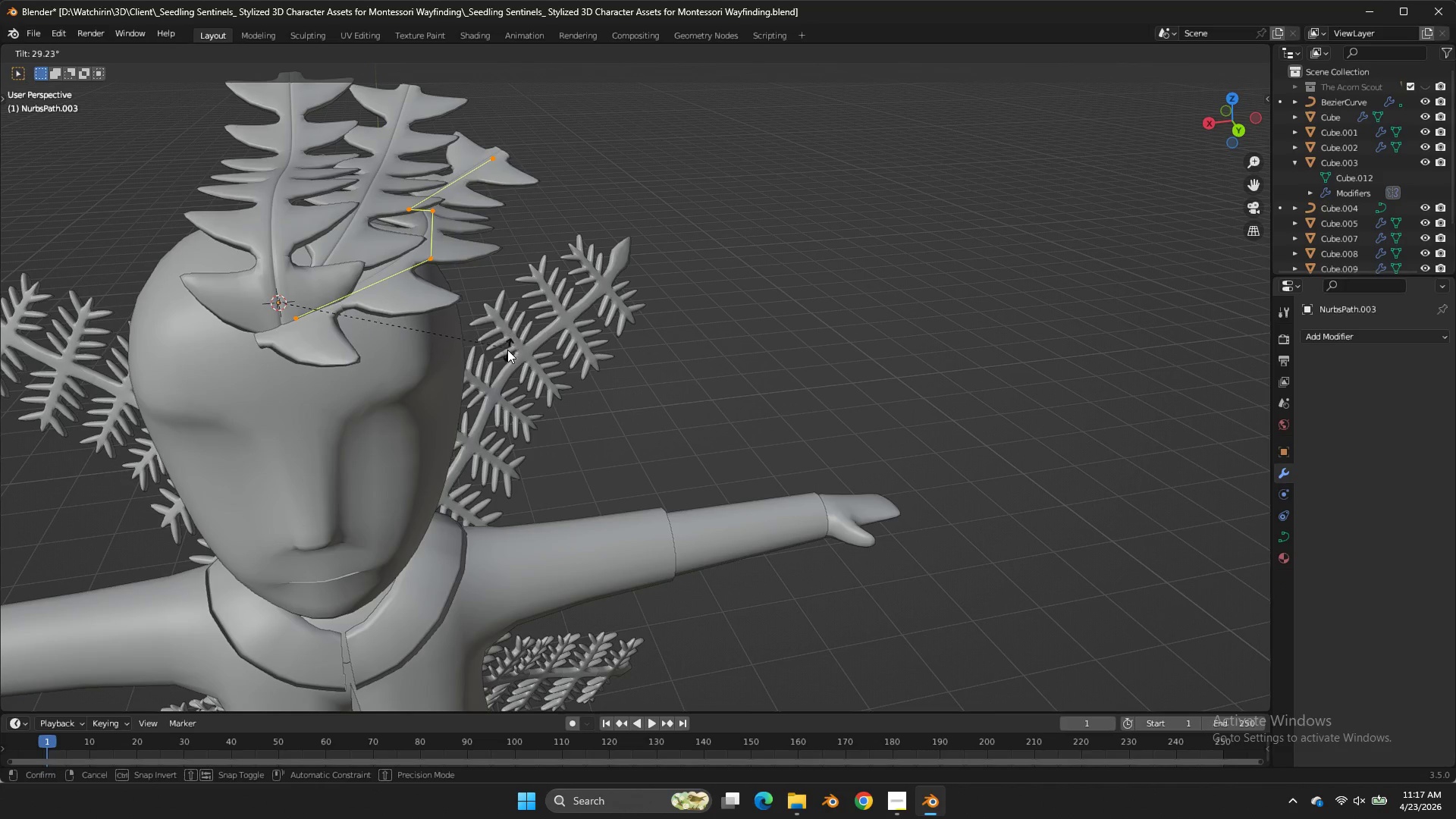 
left_click([508, 362])
 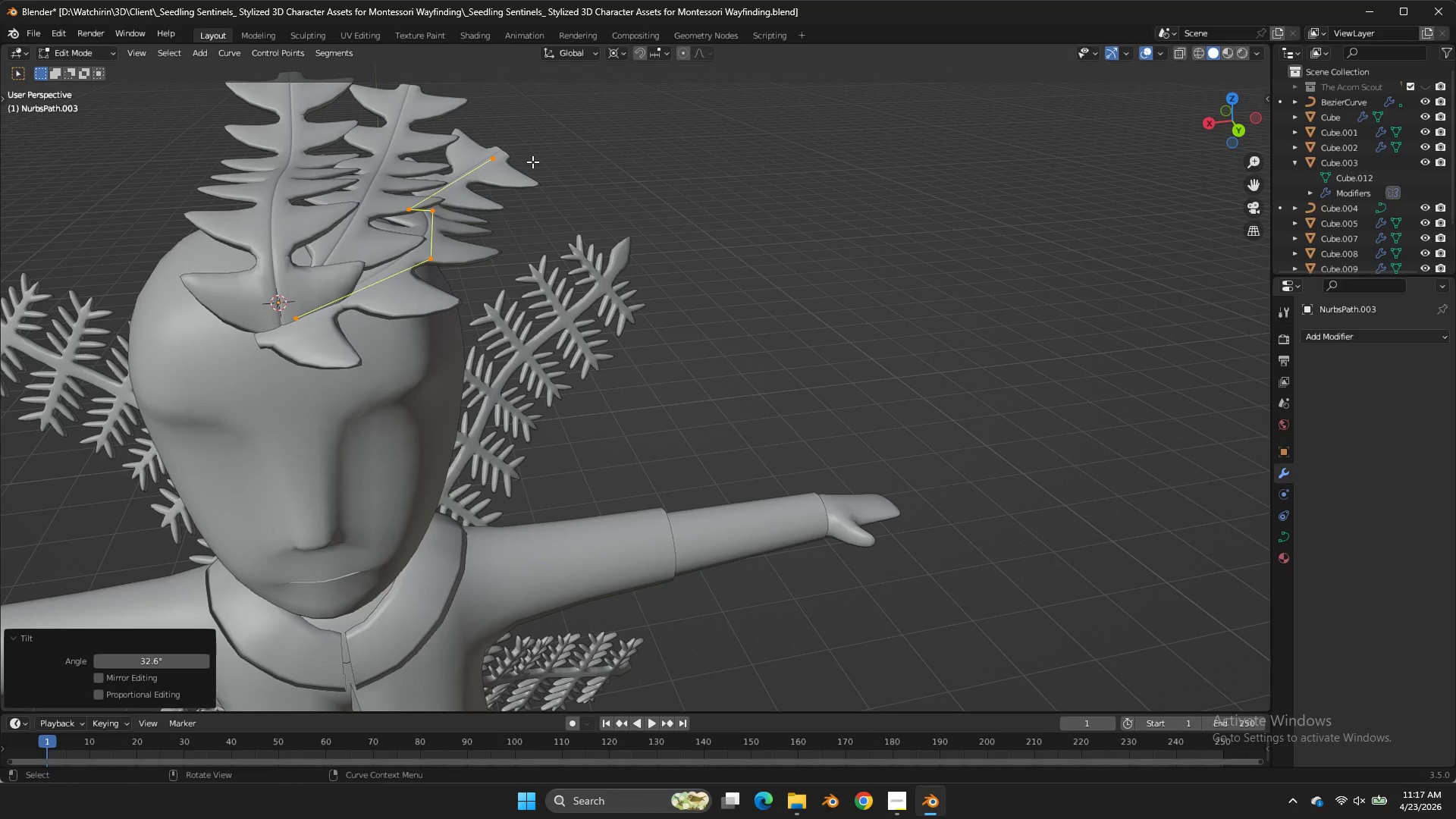 
left_click([532, 162])
 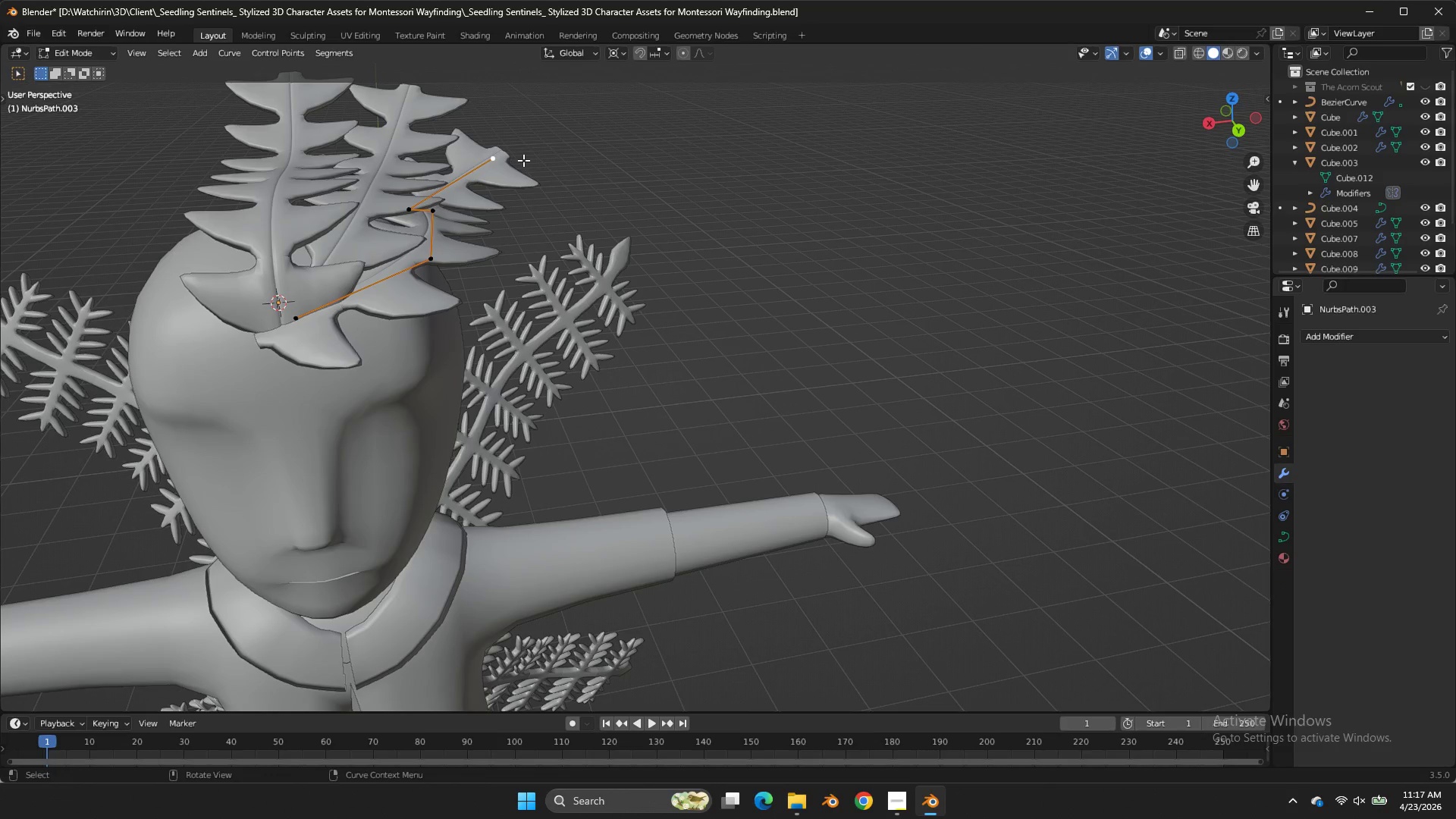 
key(G)
 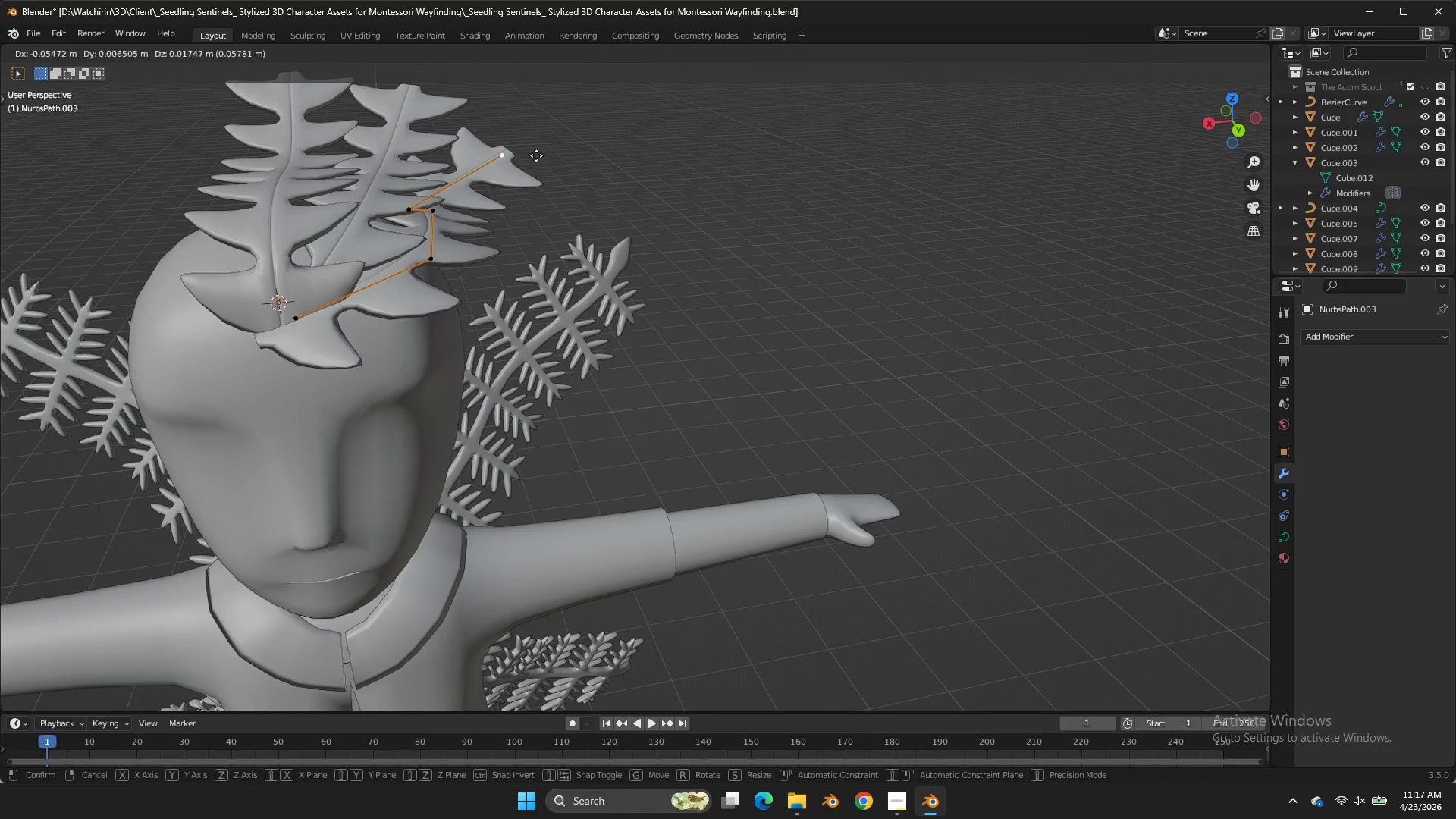 
left_click([536, 155])
 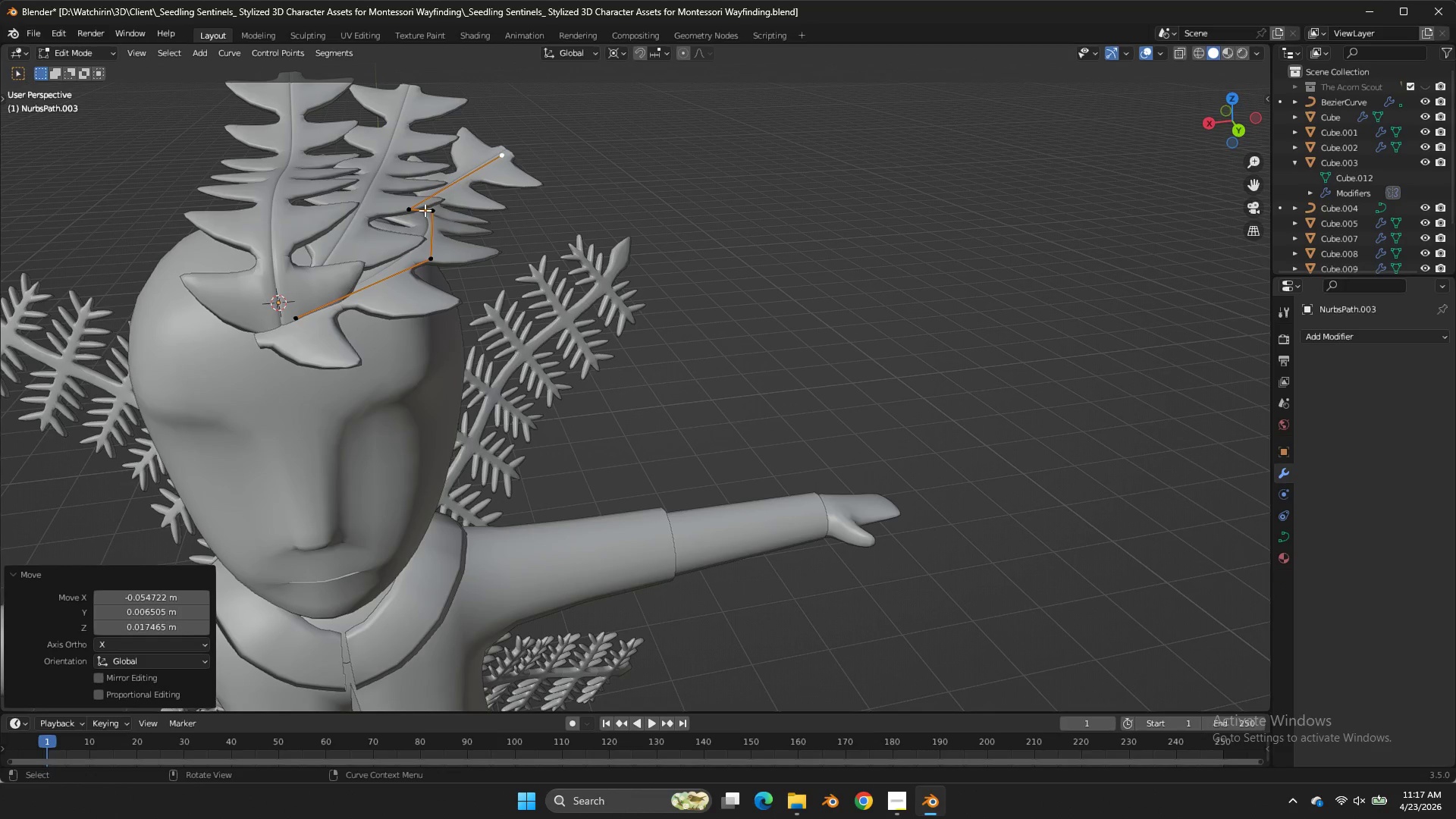 
double_click([425, 210])
 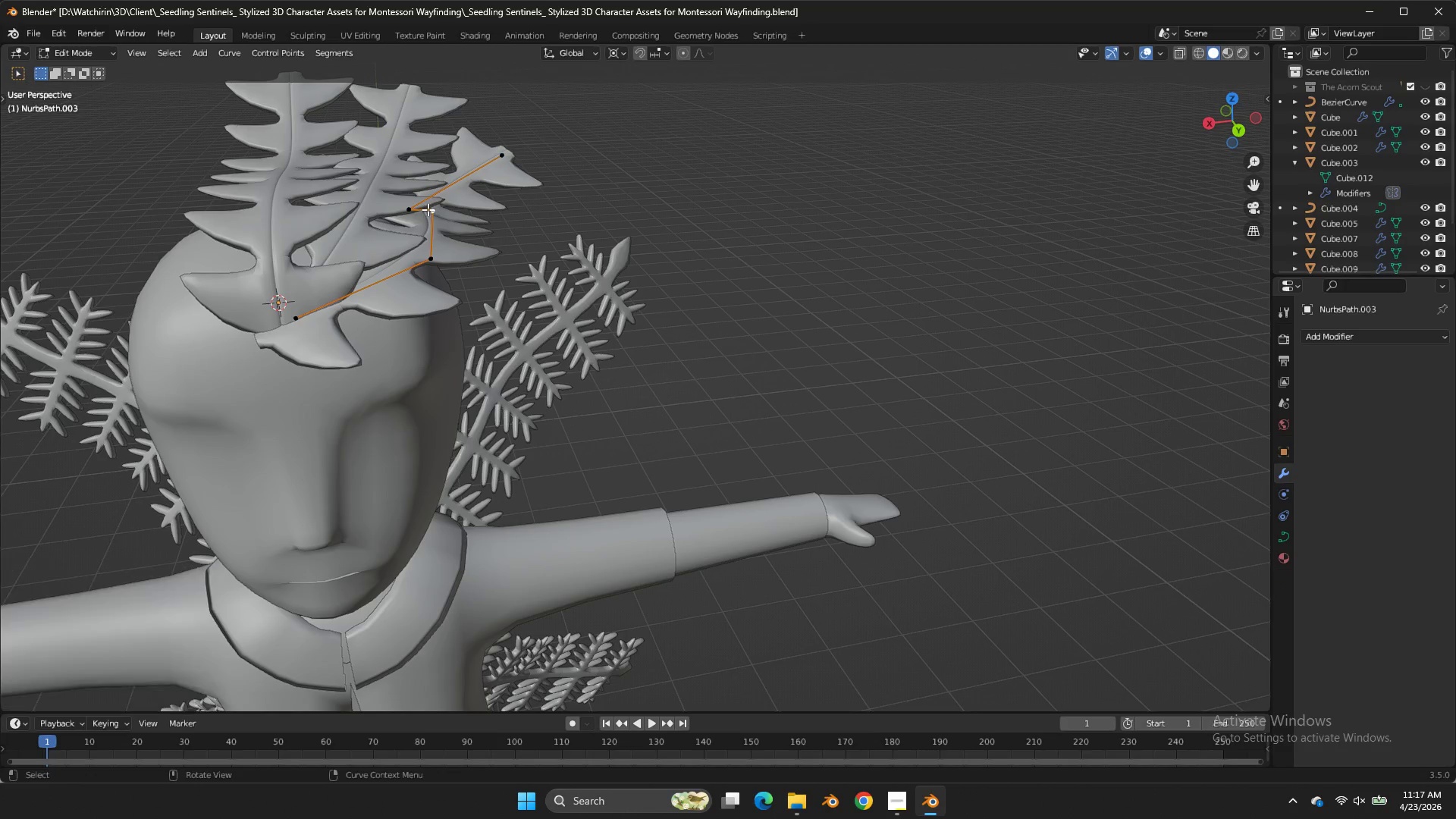 
triple_click([425, 210])
 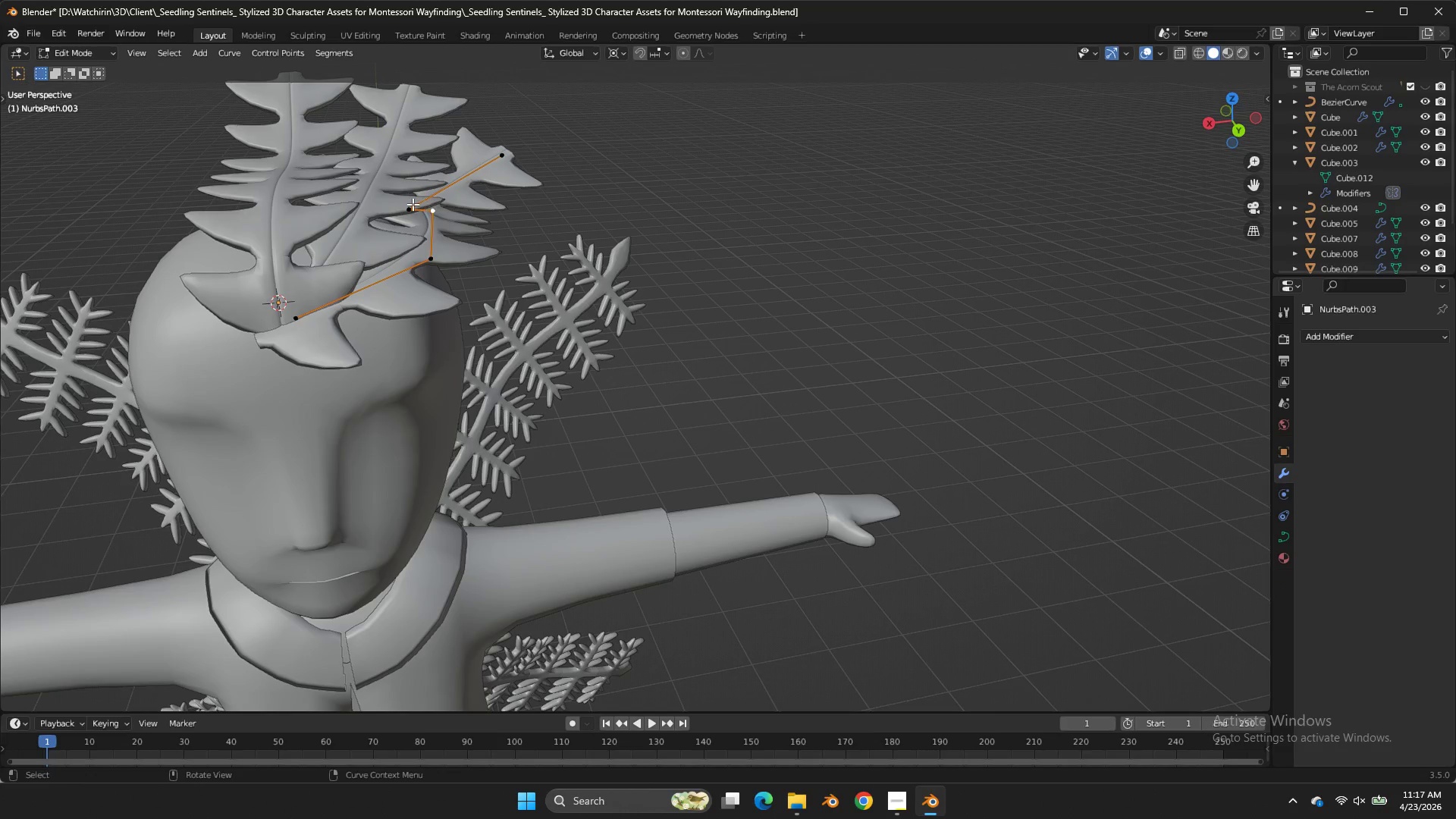 
triple_click([413, 204])
 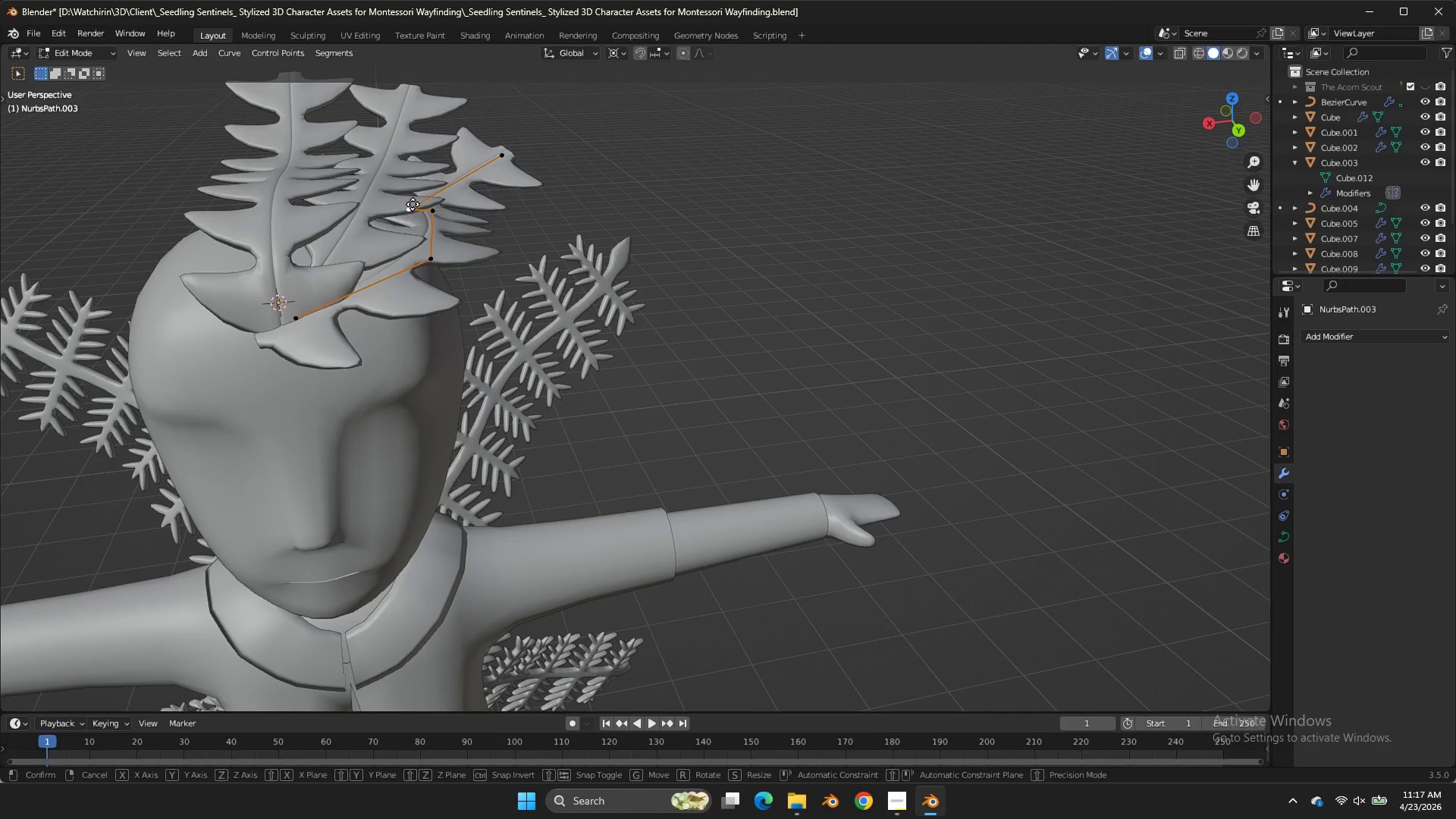 
key(G)
 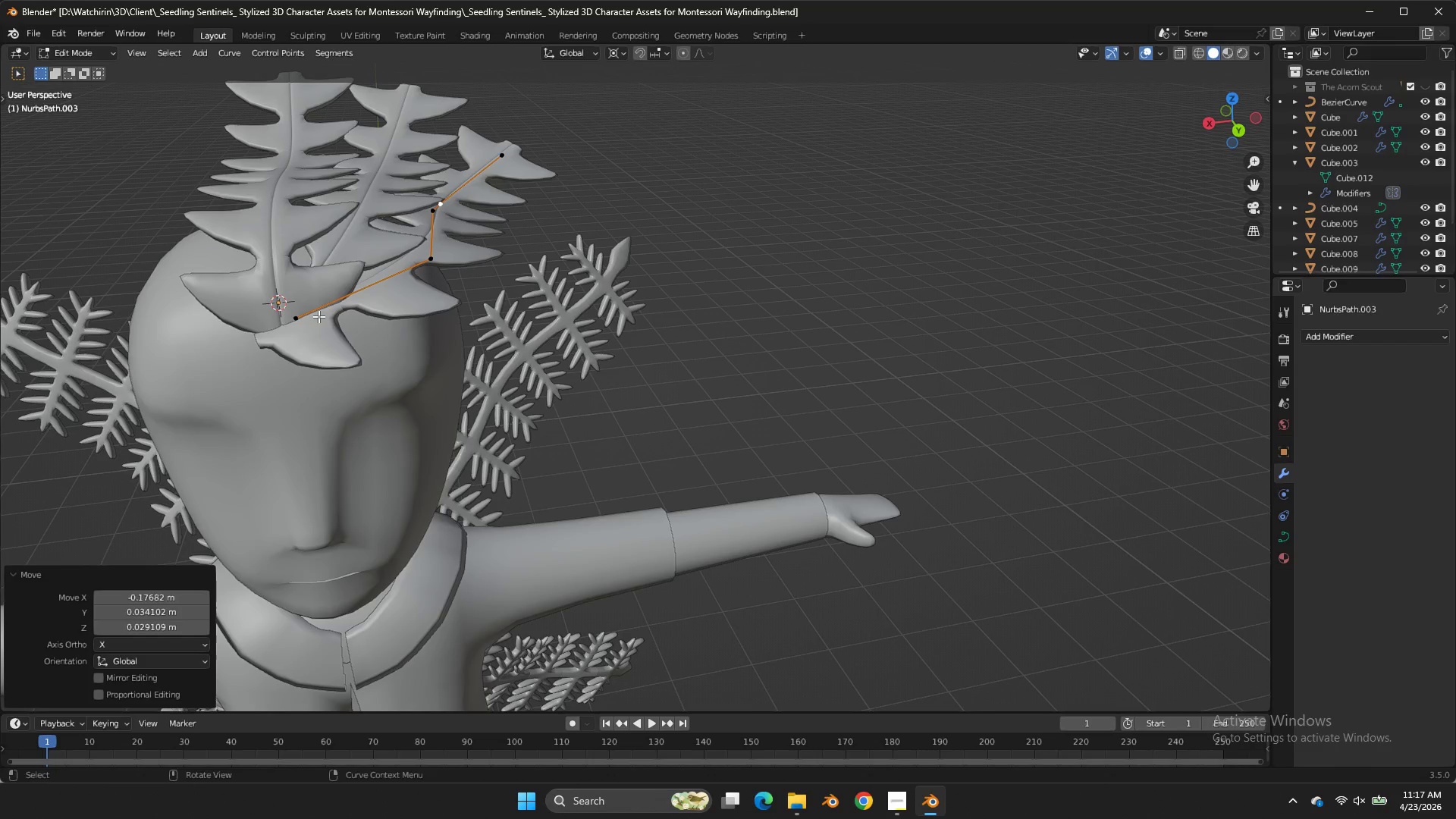 
double_click([317, 321])
 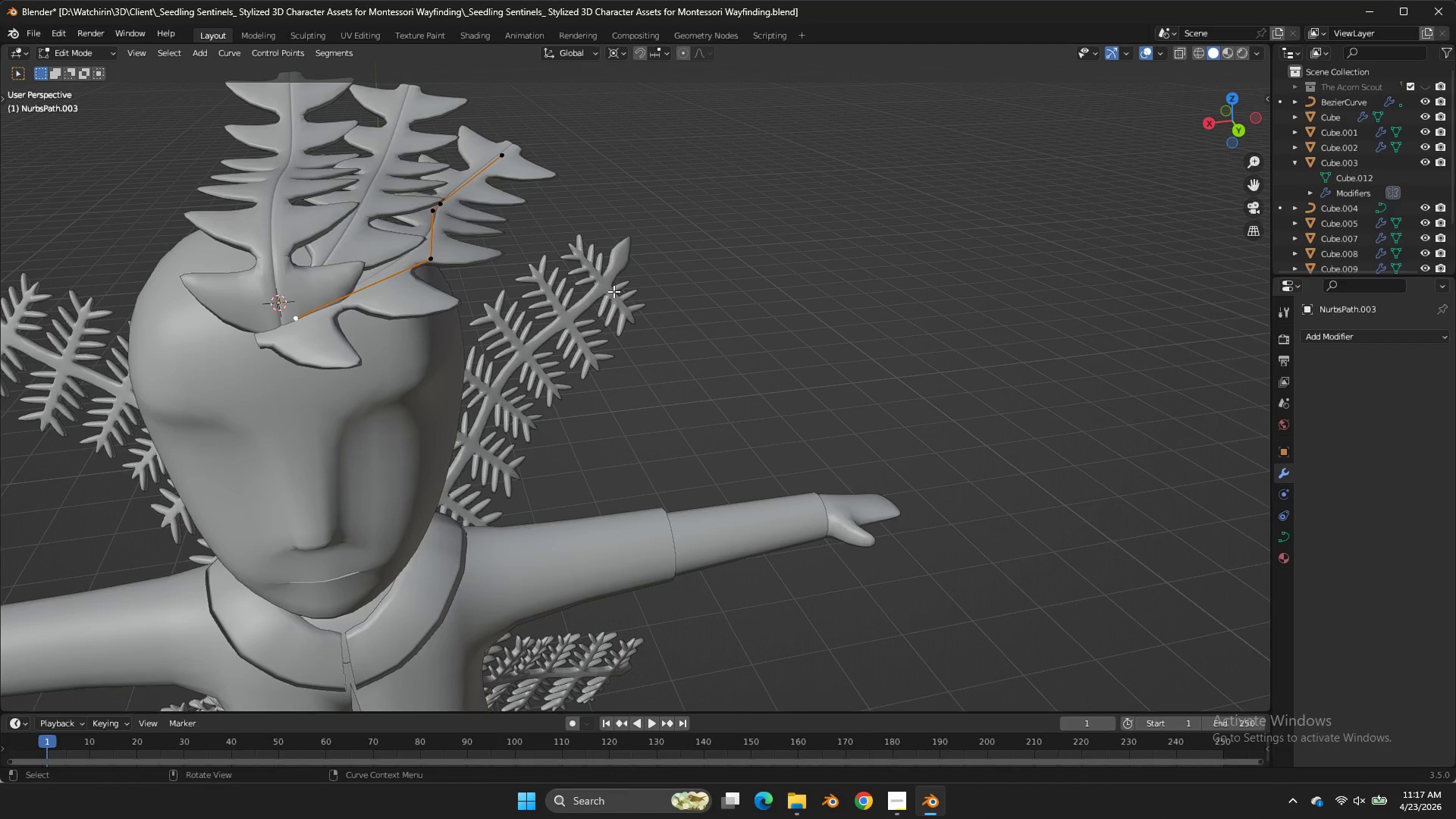 
key(Alt+S)
 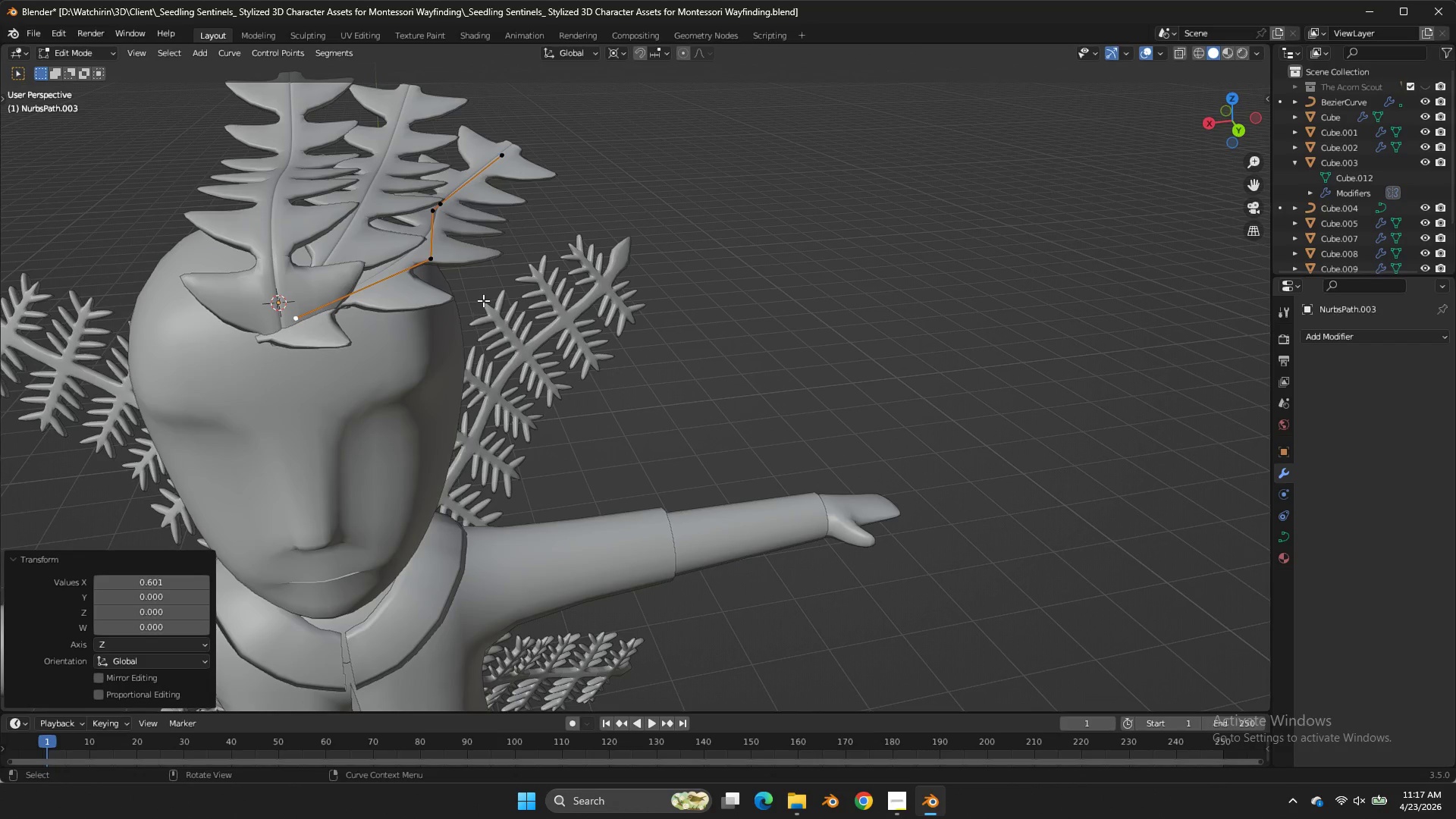 
key(Control+T)
 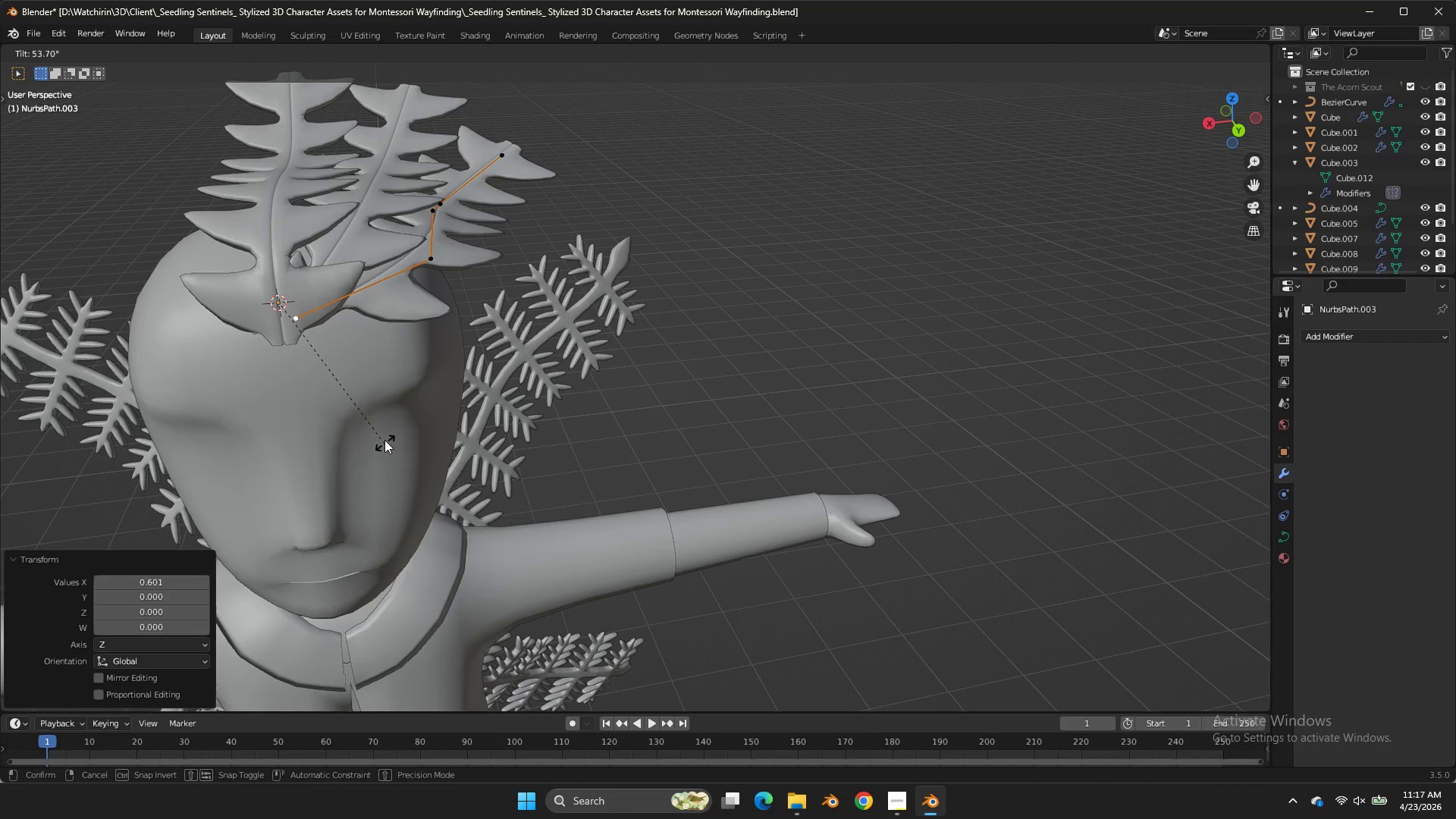 
left_click([388, 428])
 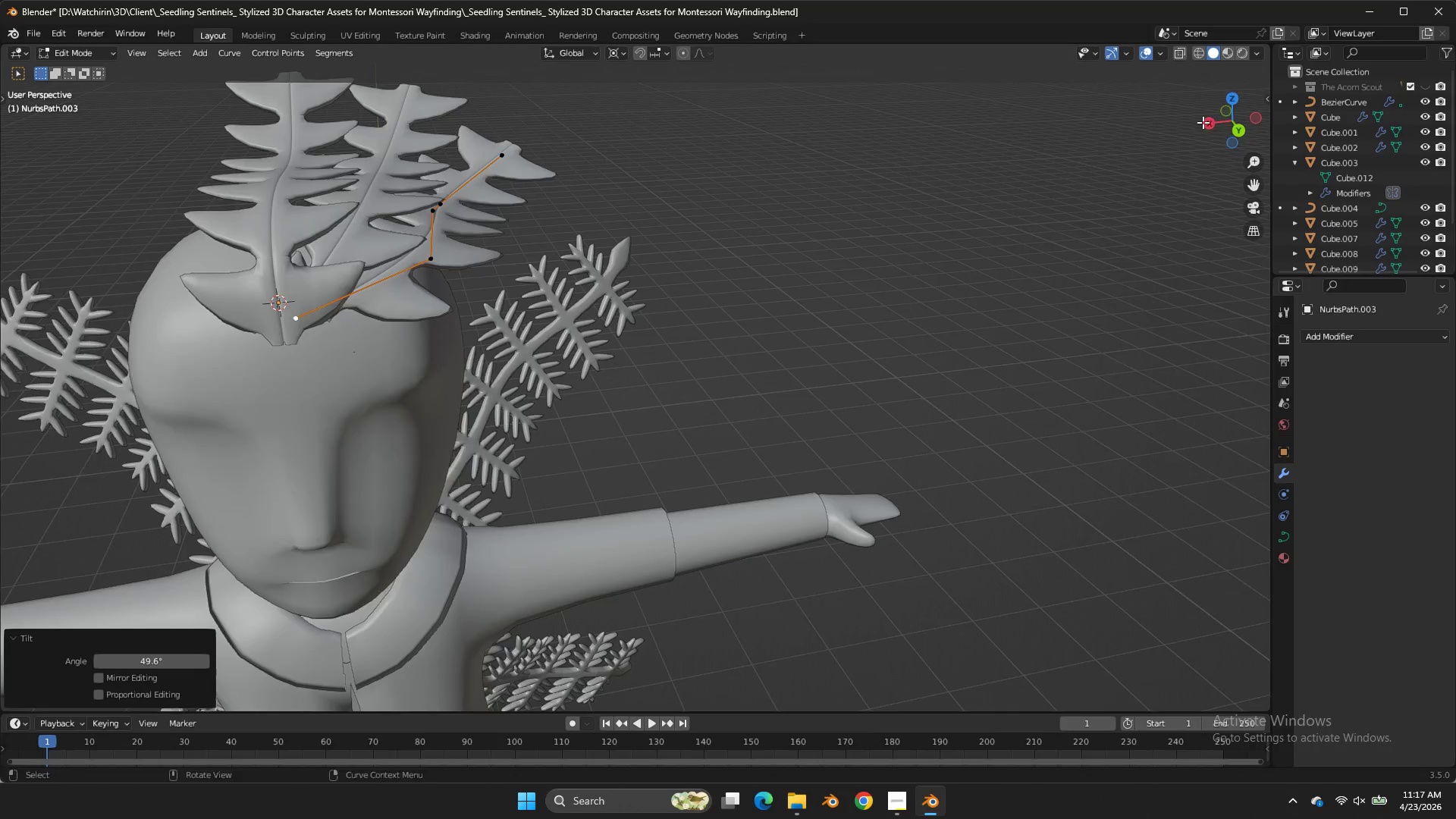 
left_click_drag(start_coordinate=[1204, 123], to_coordinate=[1264, 139])
 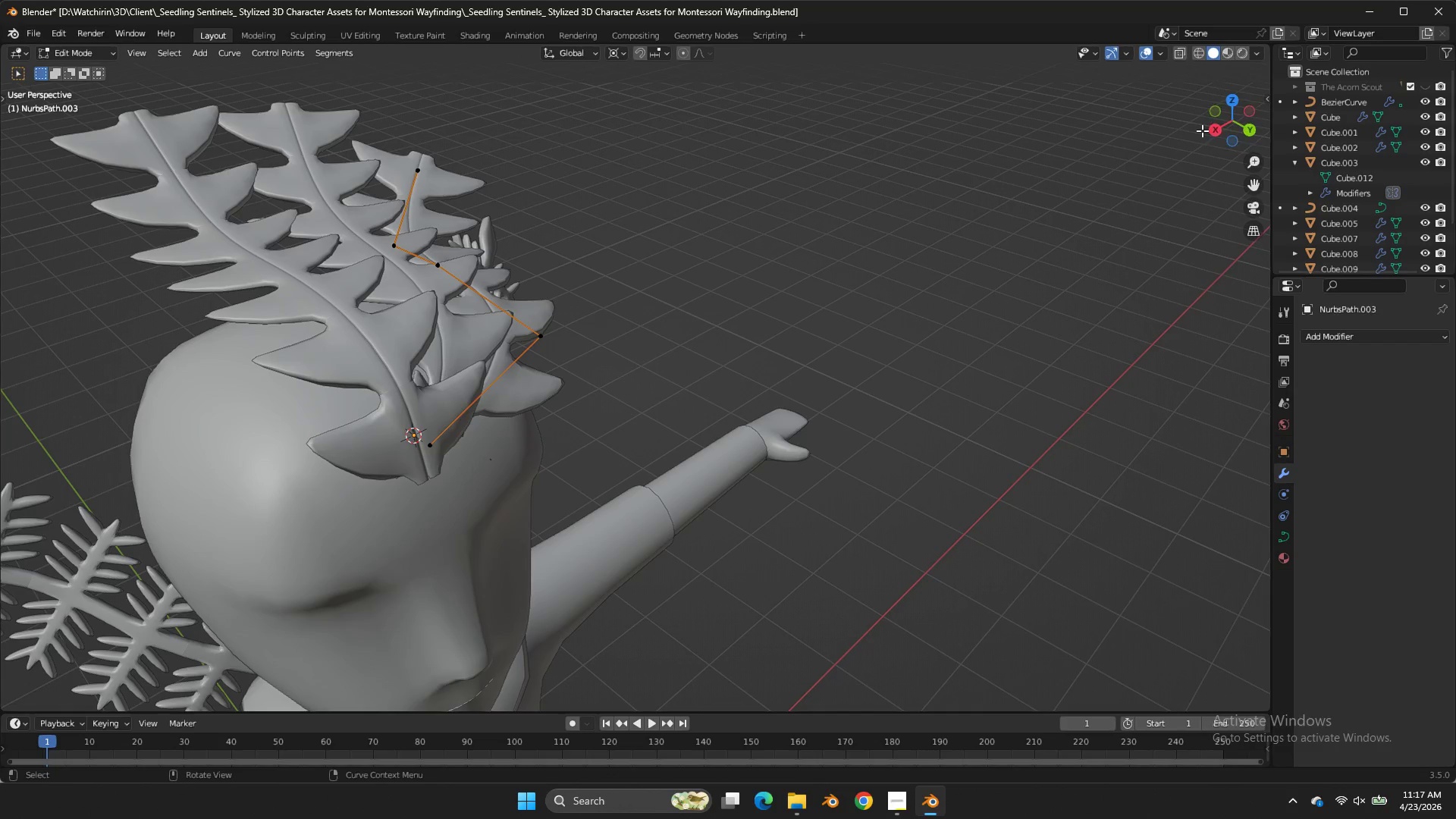 
mouse_move([1237, 102])
 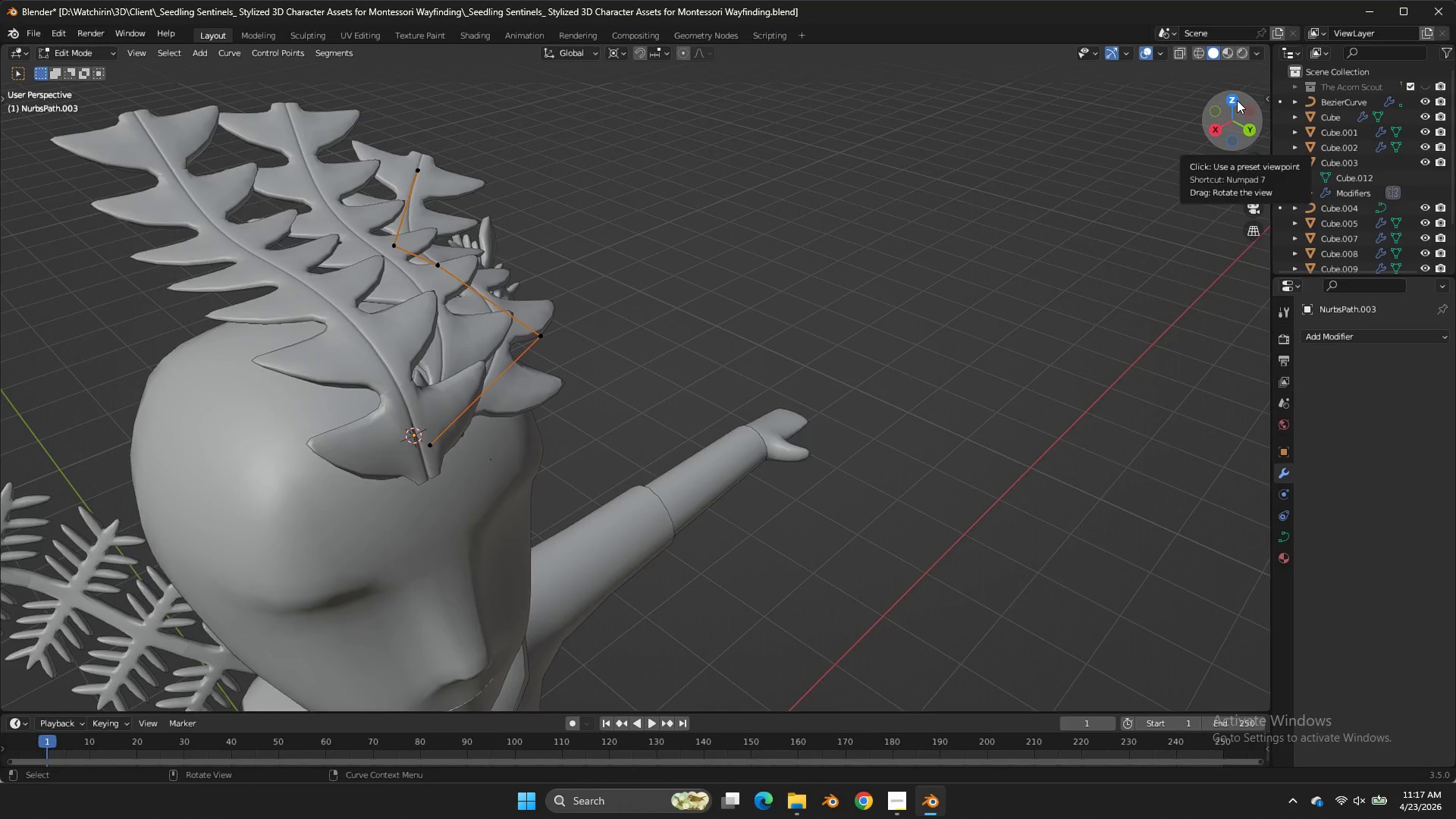 
left_click([1237, 100])
 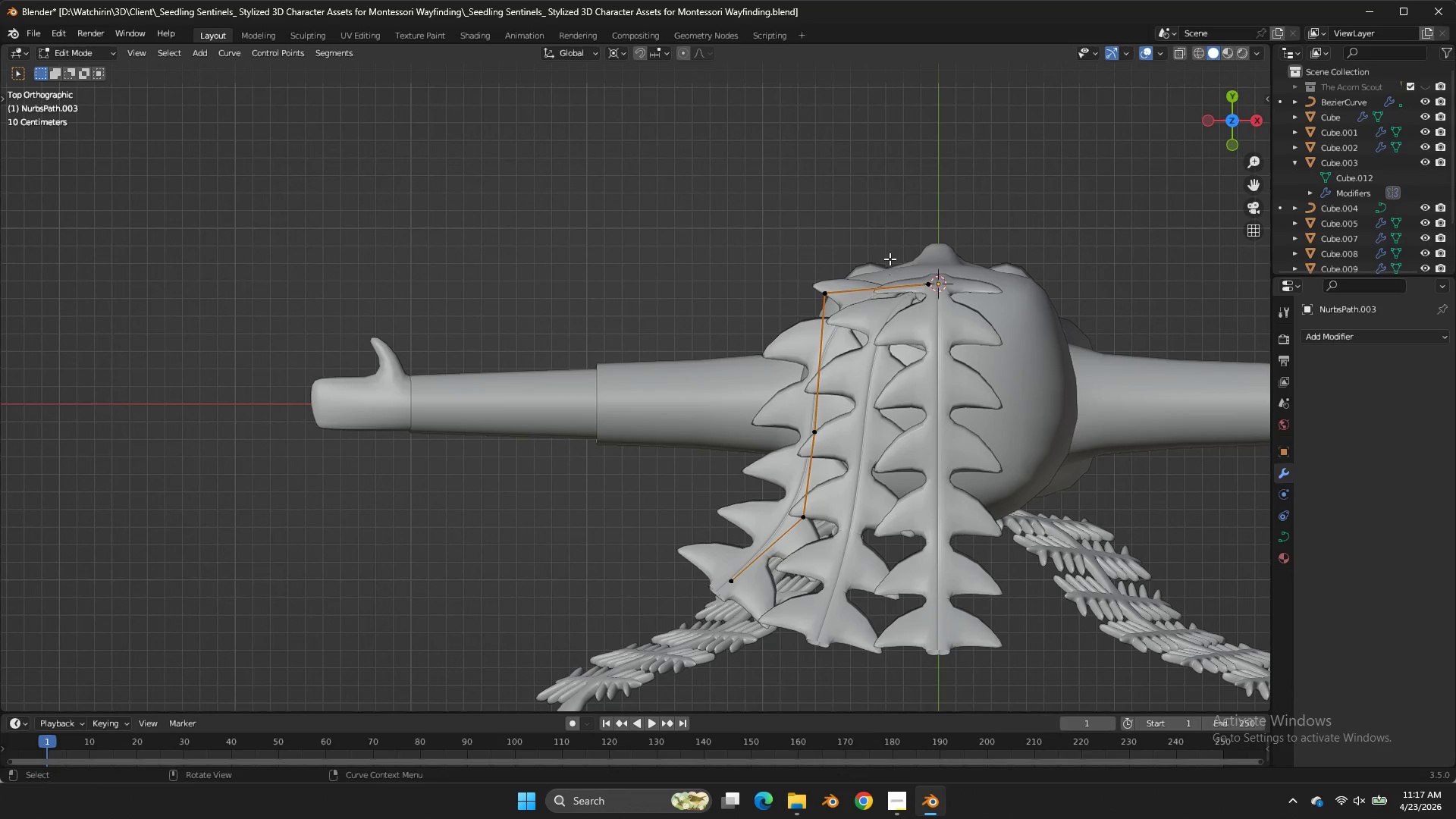 
key(G)
 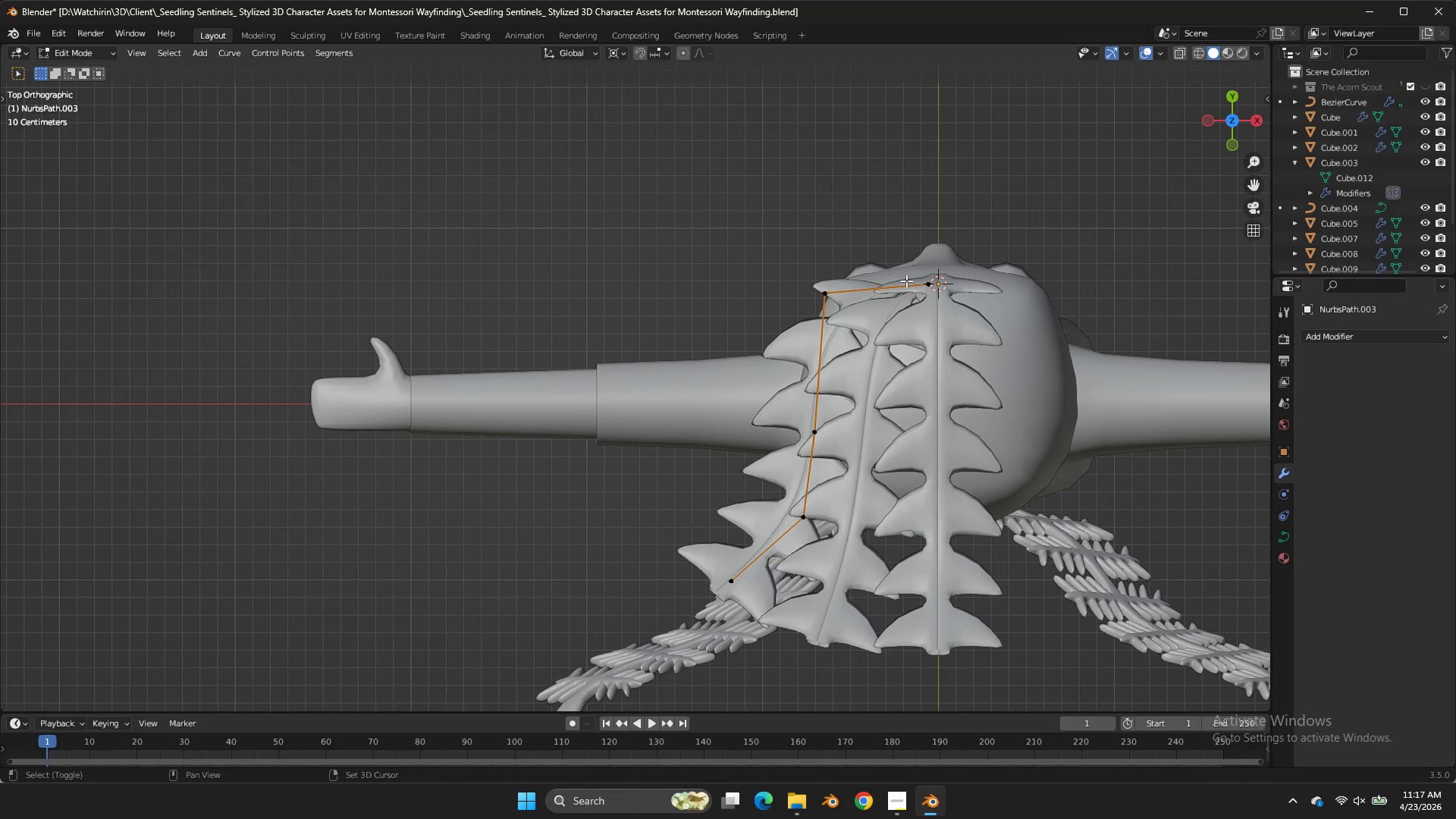 
hold_key(key=ShiftLeft, duration=0.53)
 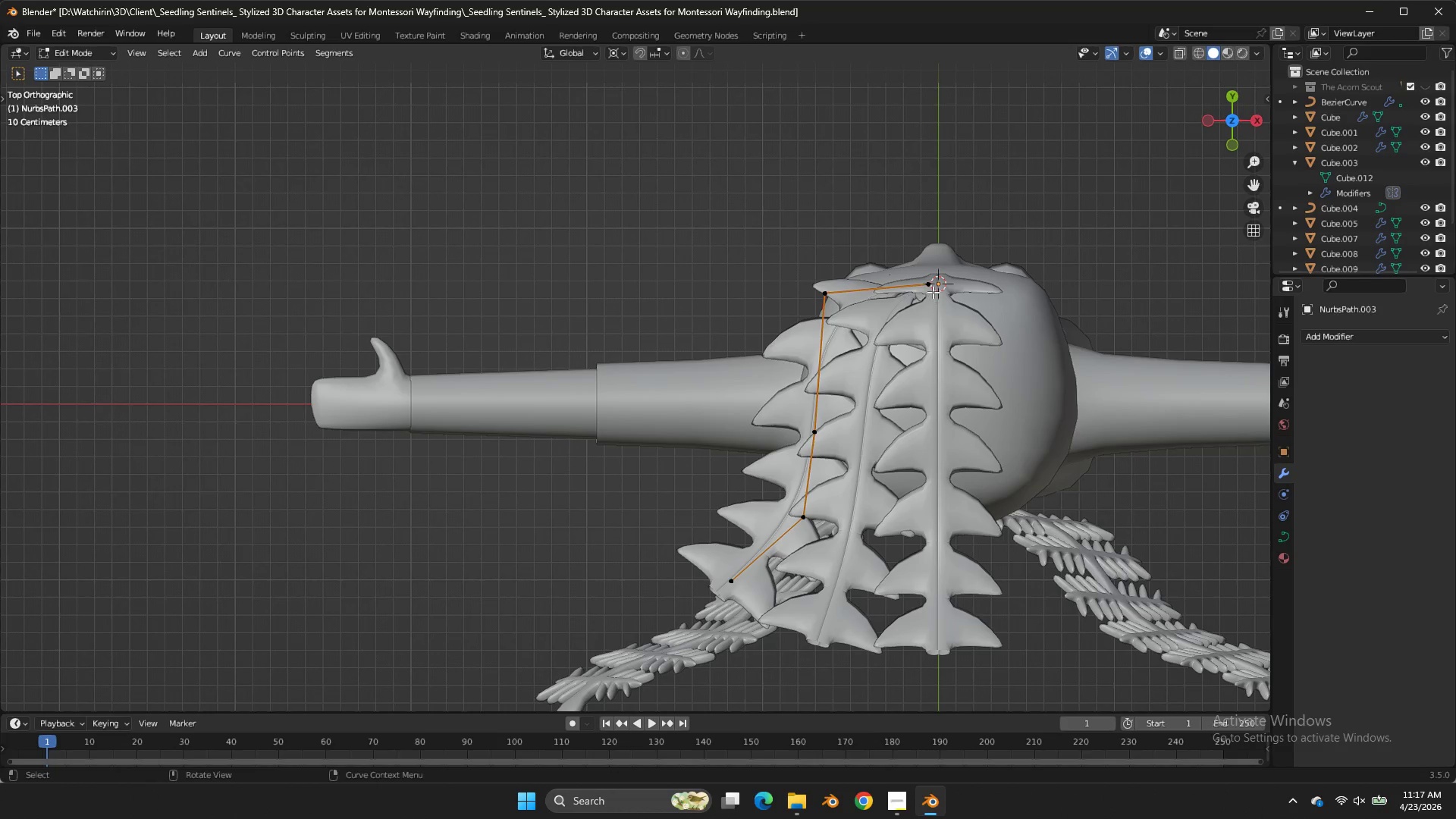 
left_click([933, 292])
 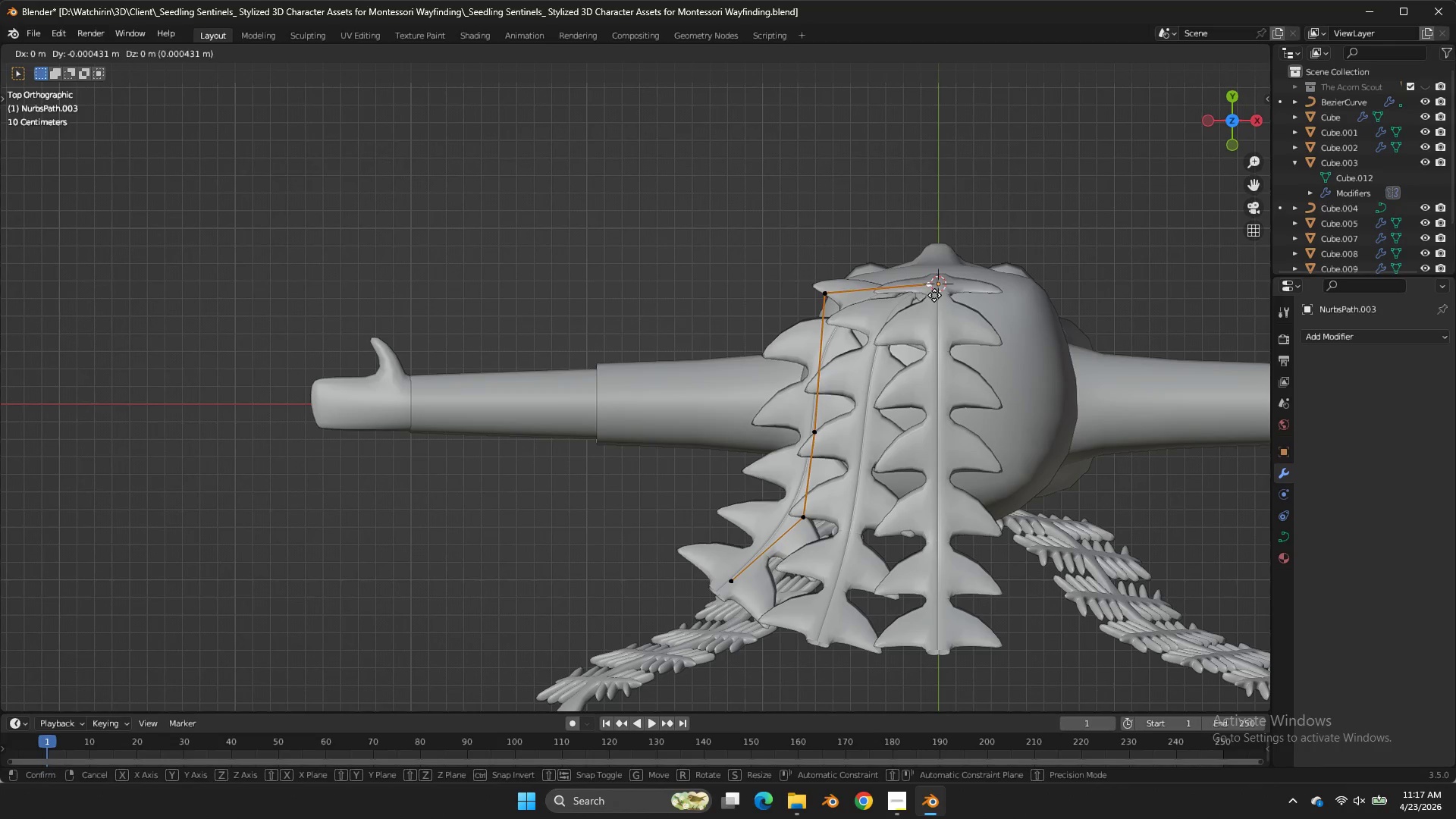 
key(G)
 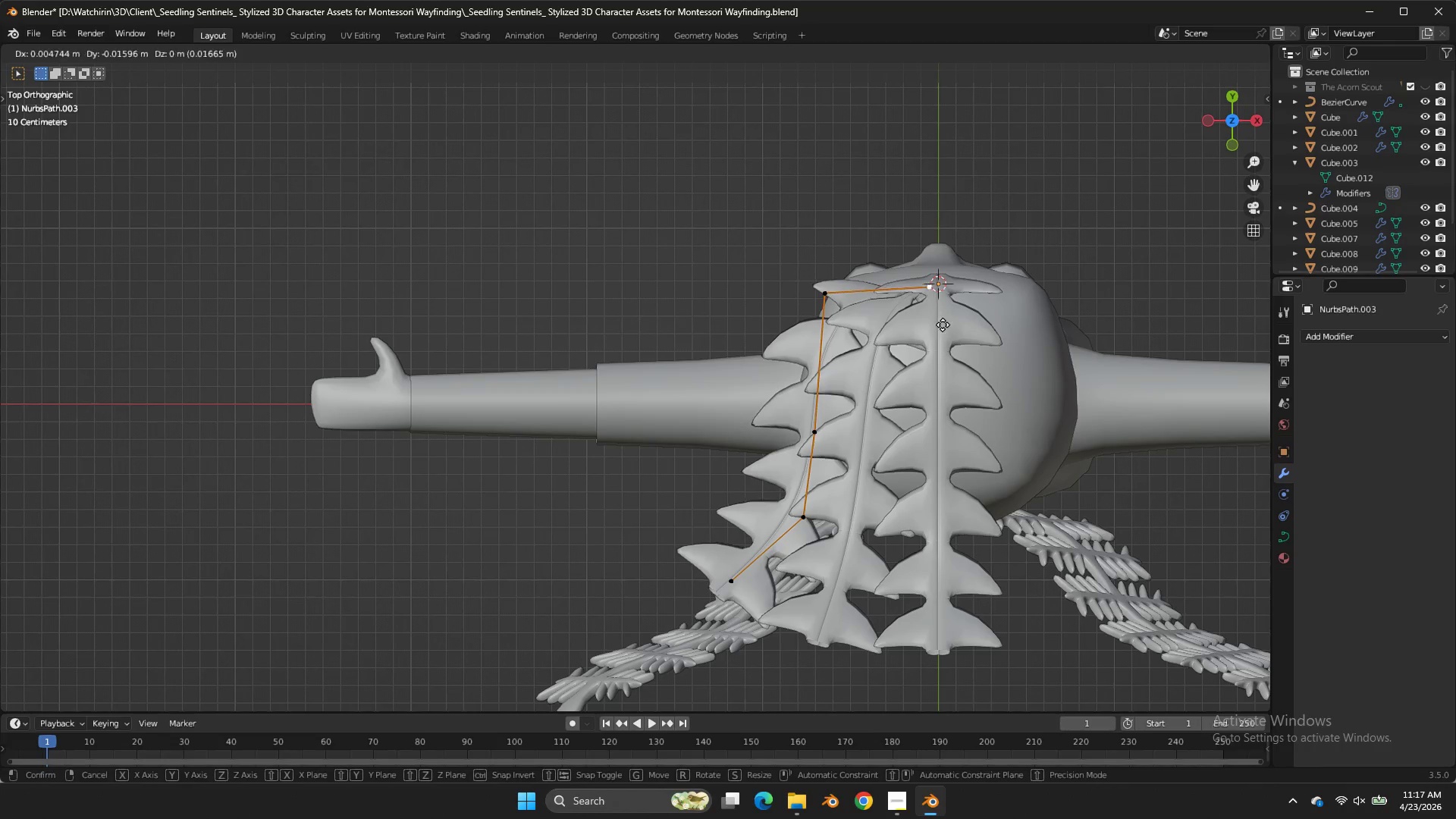 
hold_key(key=ShiftLeft, duration=0.45)
left_click([946, 341])
 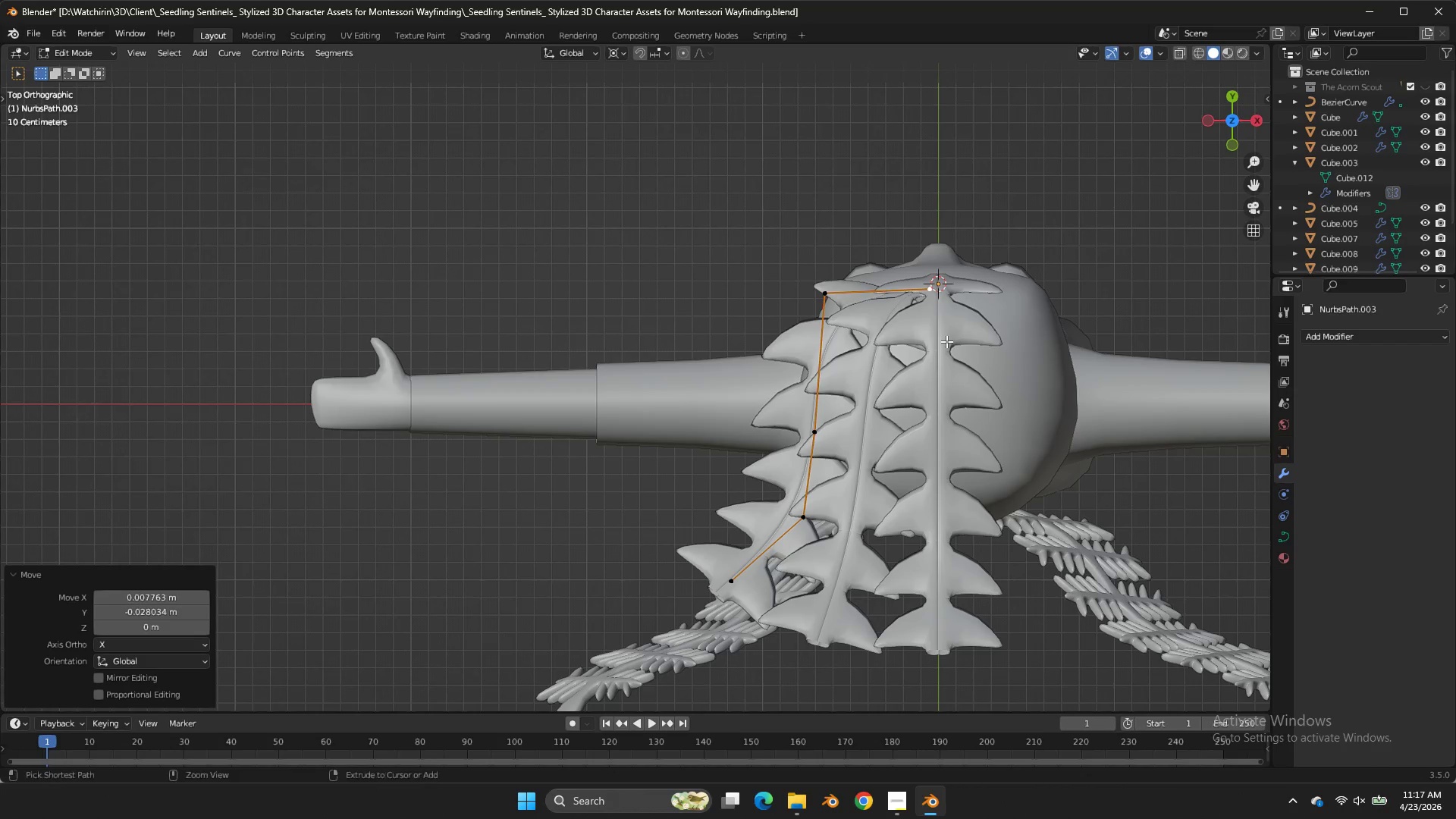 
key(Control+ControlLeft)
 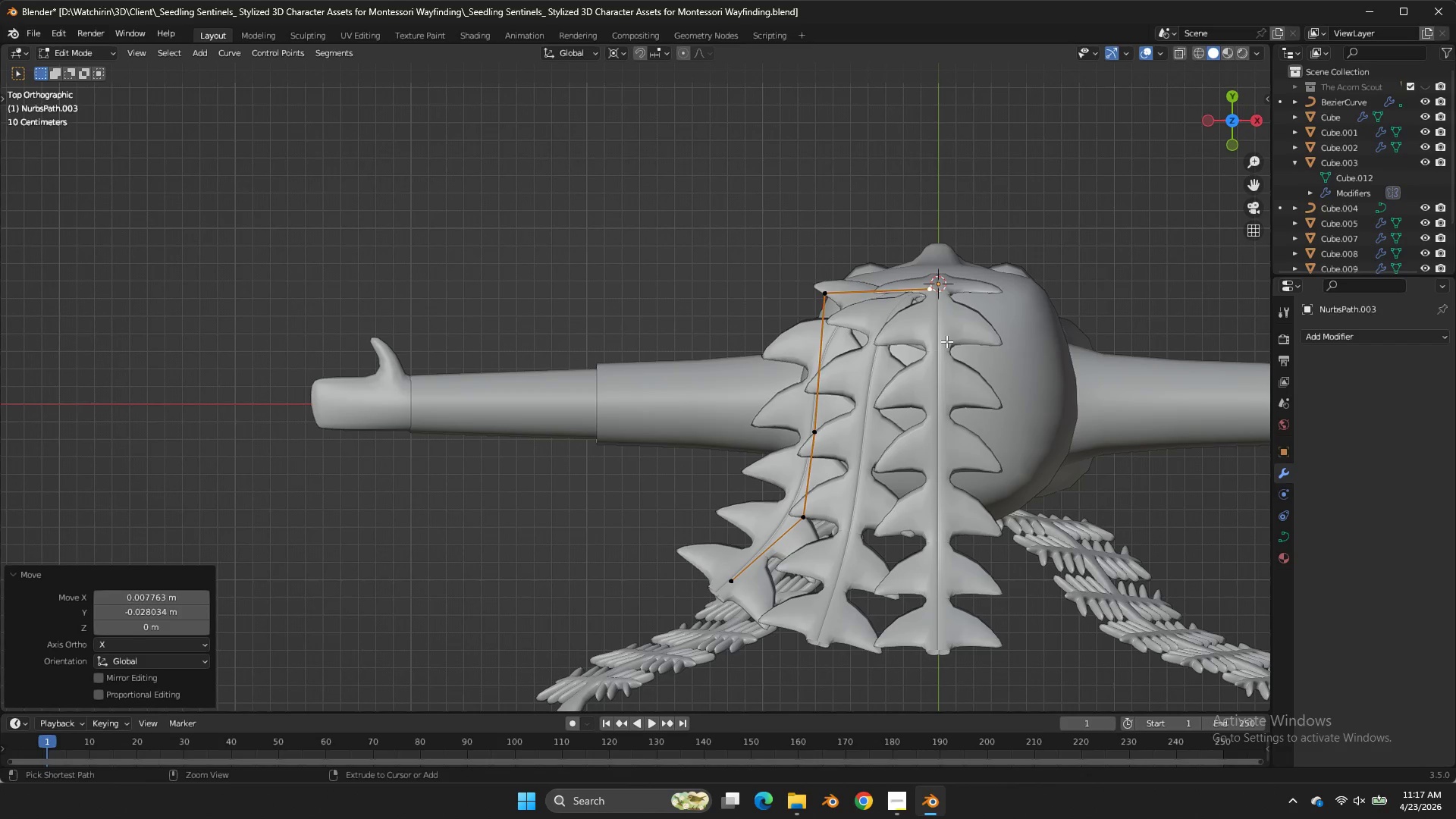 
key(Control+S)
 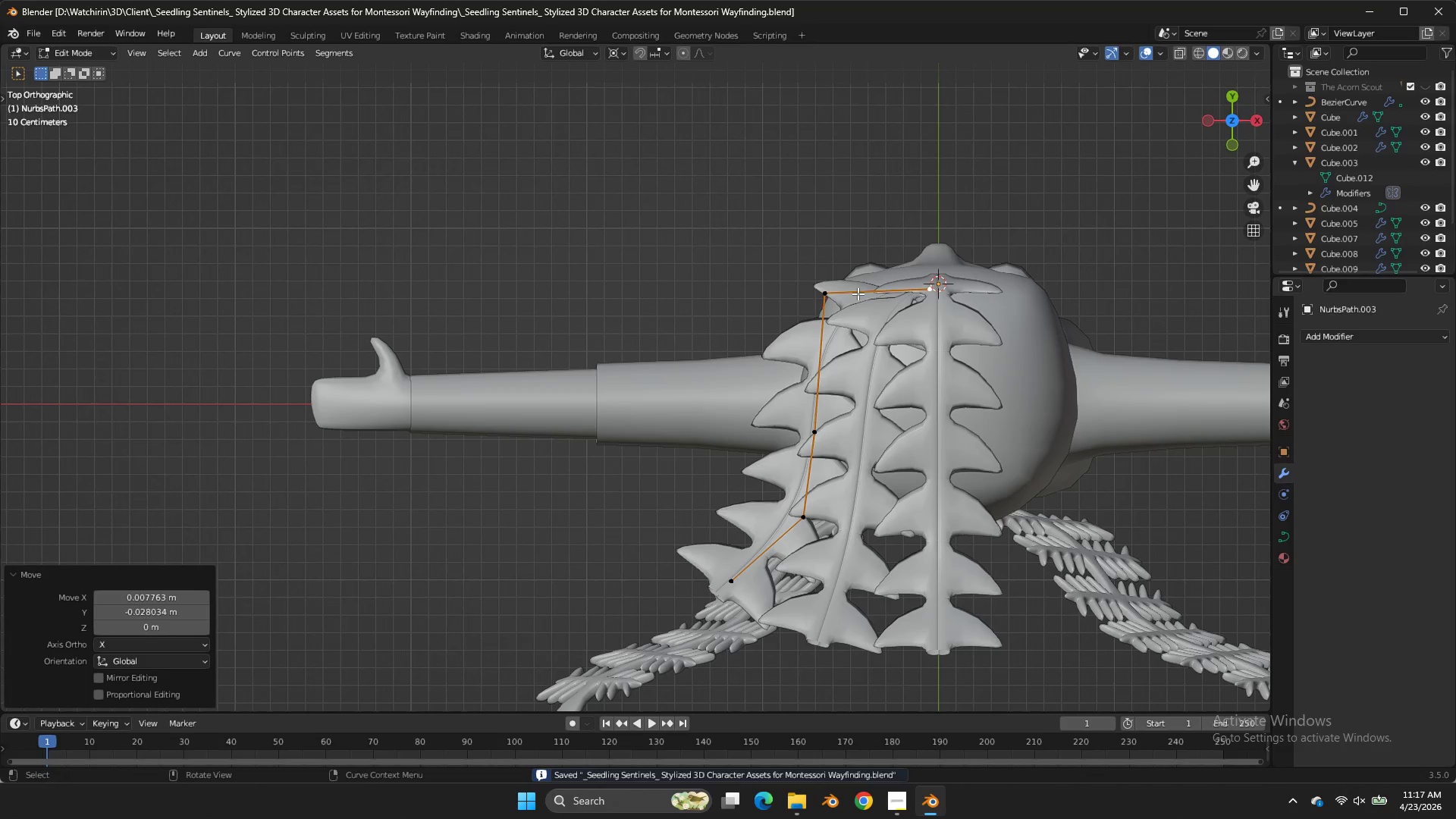 
left_click([858, 293])
 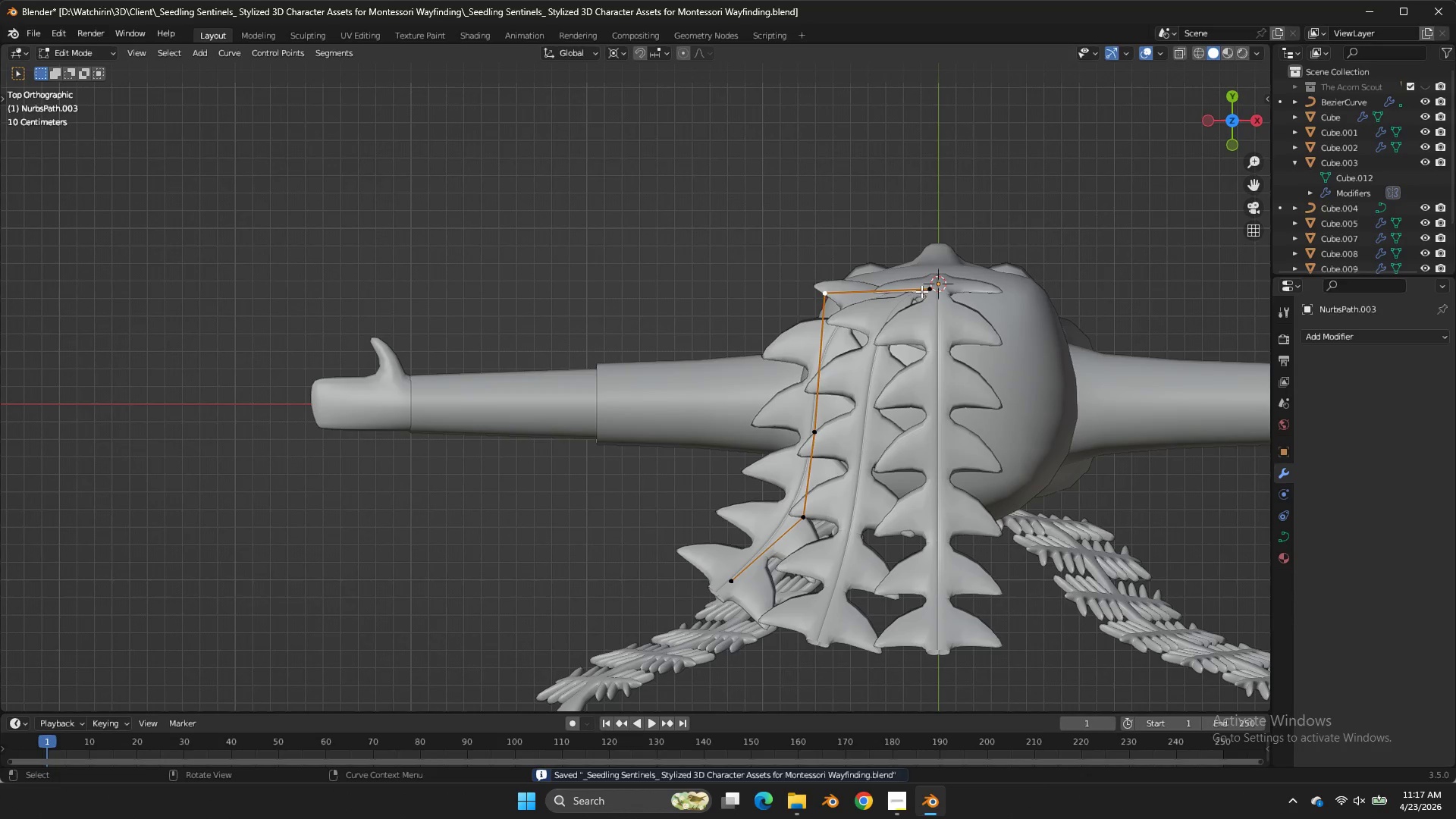 
key(G)
 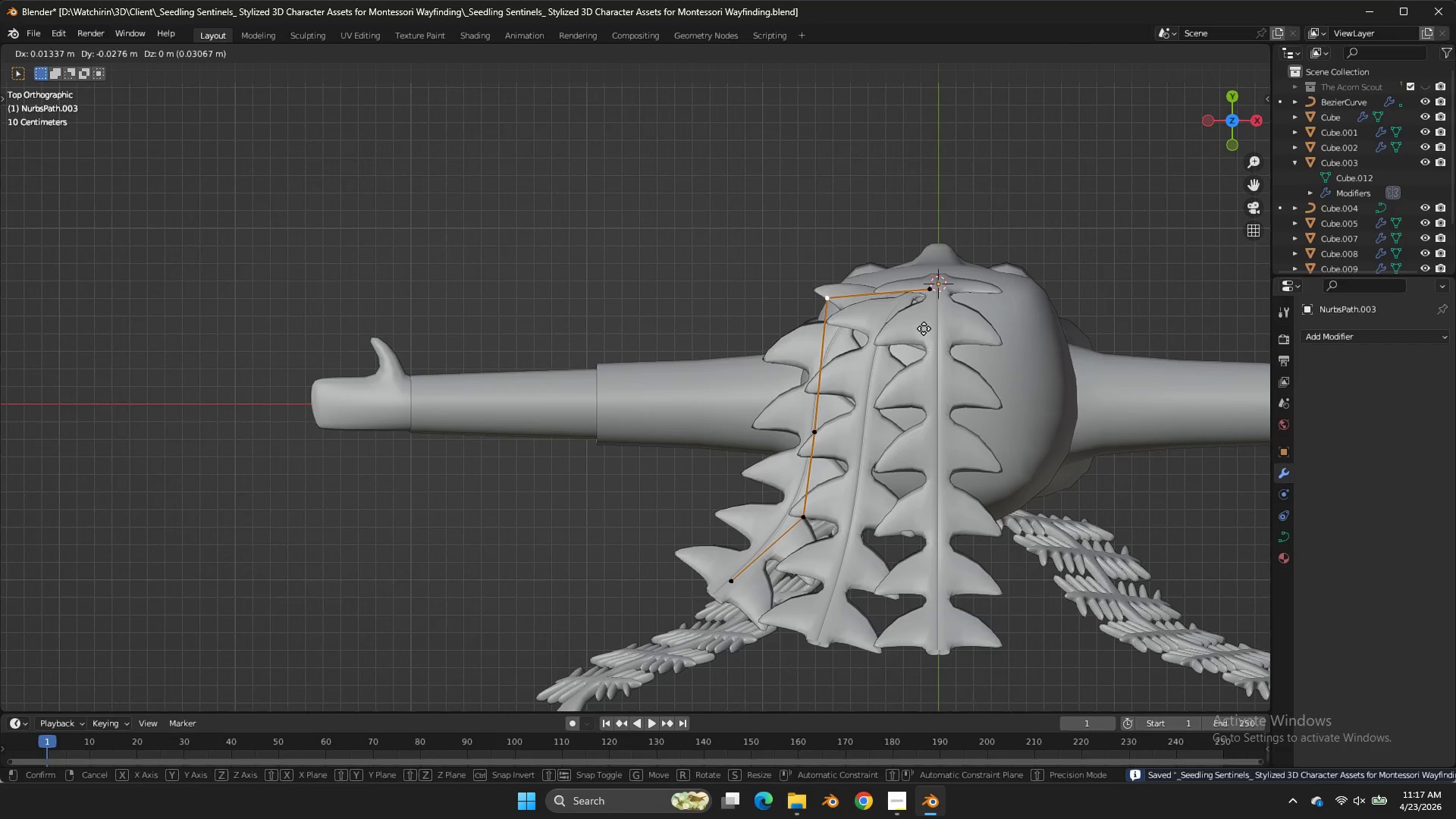 
hold_key(key=ShiftLeft, duration=0.39)
left_click([915, 348])
 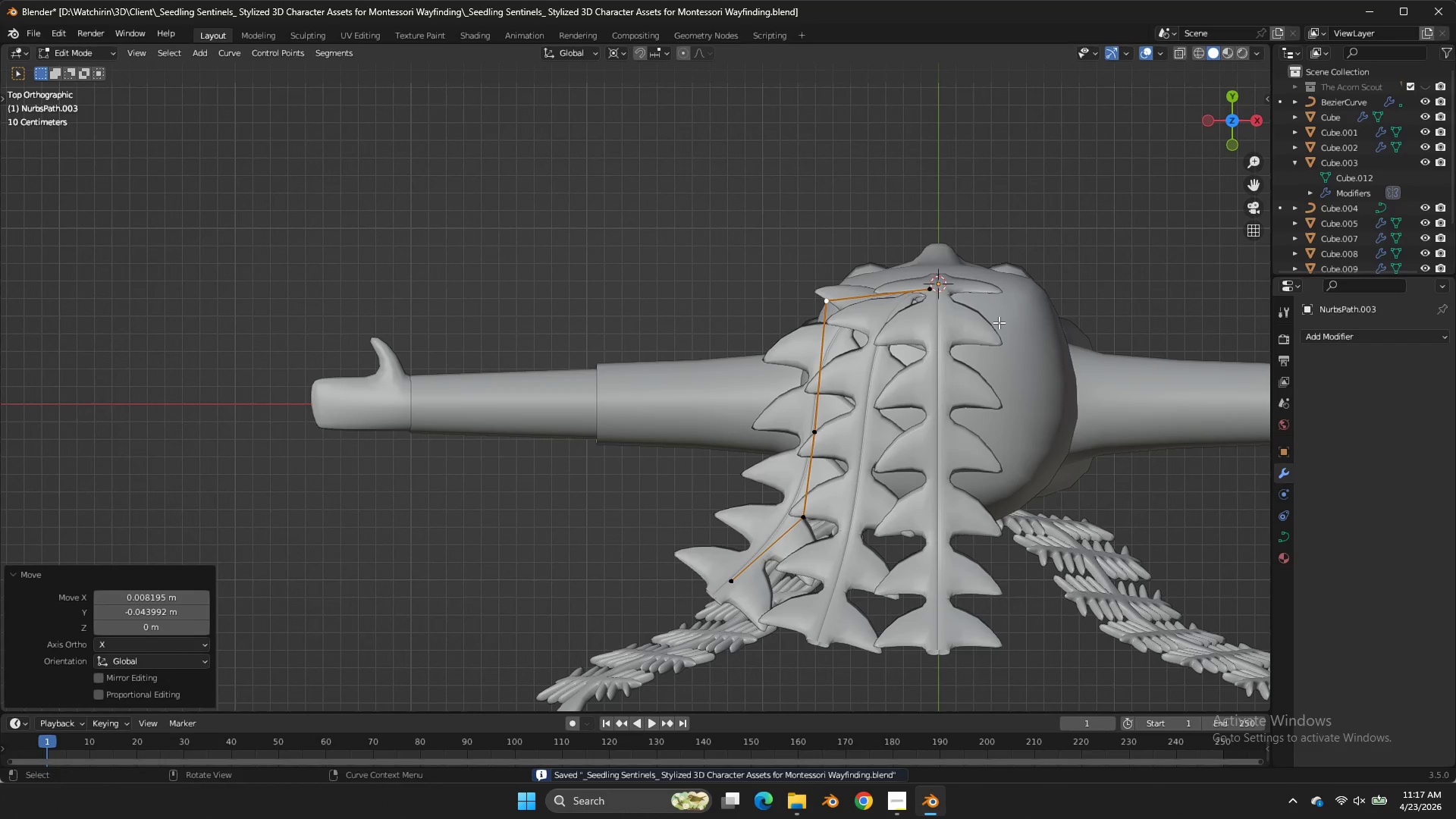 
key(Control+T)
 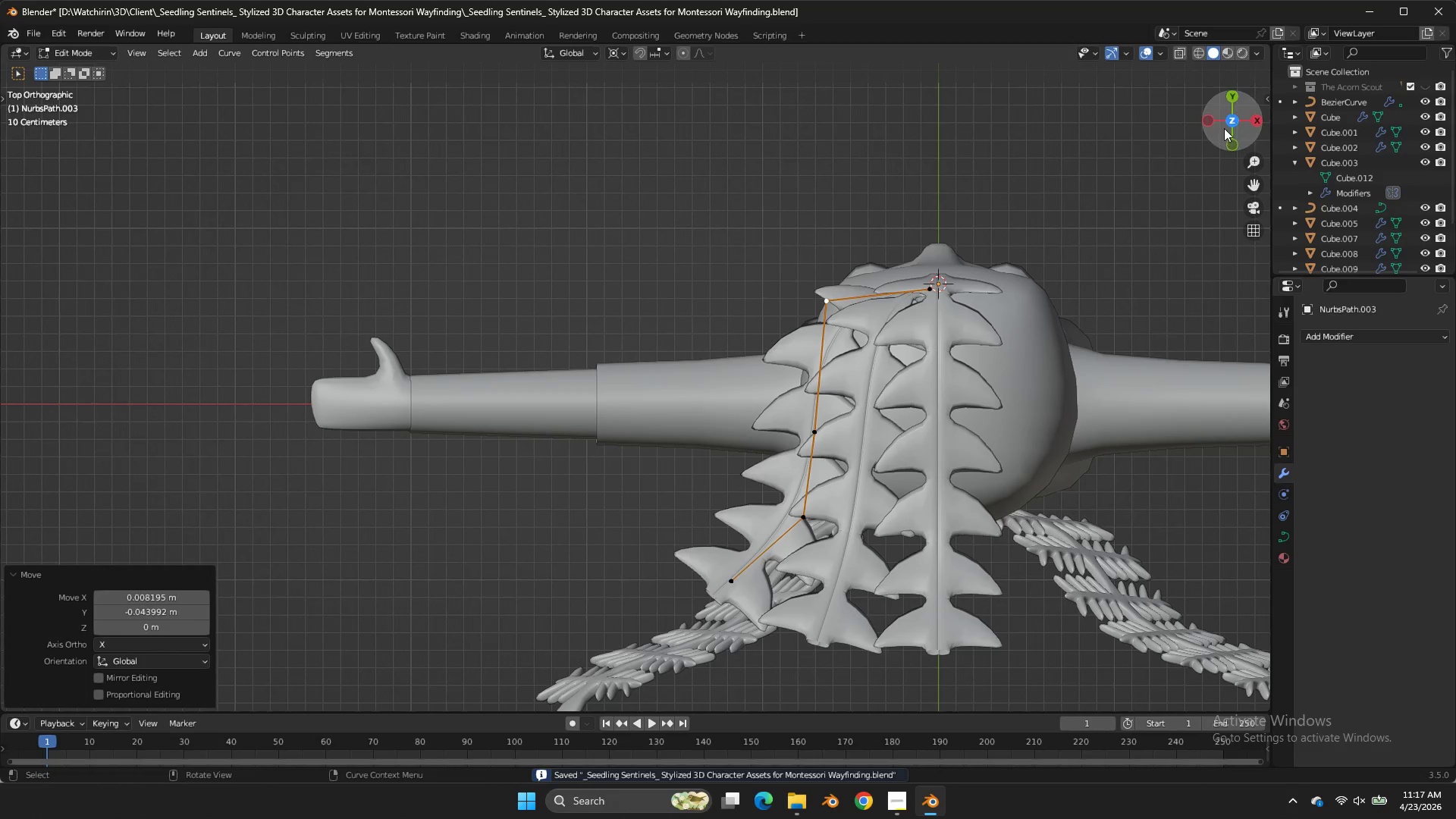 
left_click_drag(start_coordinate=[1224, 127], to_coordinate=[219, 652])
 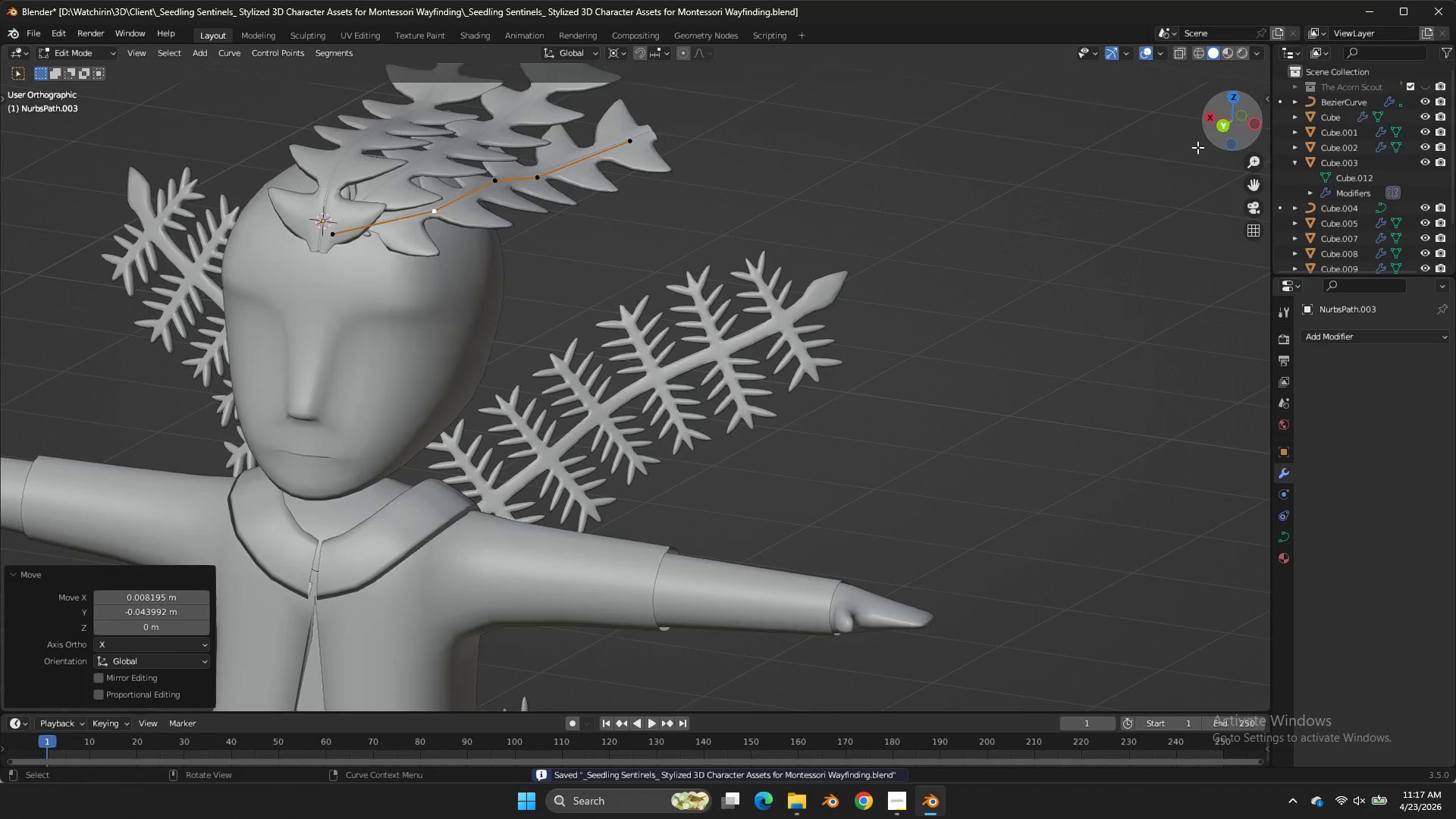 
left_click_drag(start_coordinate=[219, 652], to_coordinate=[1227, 126])
 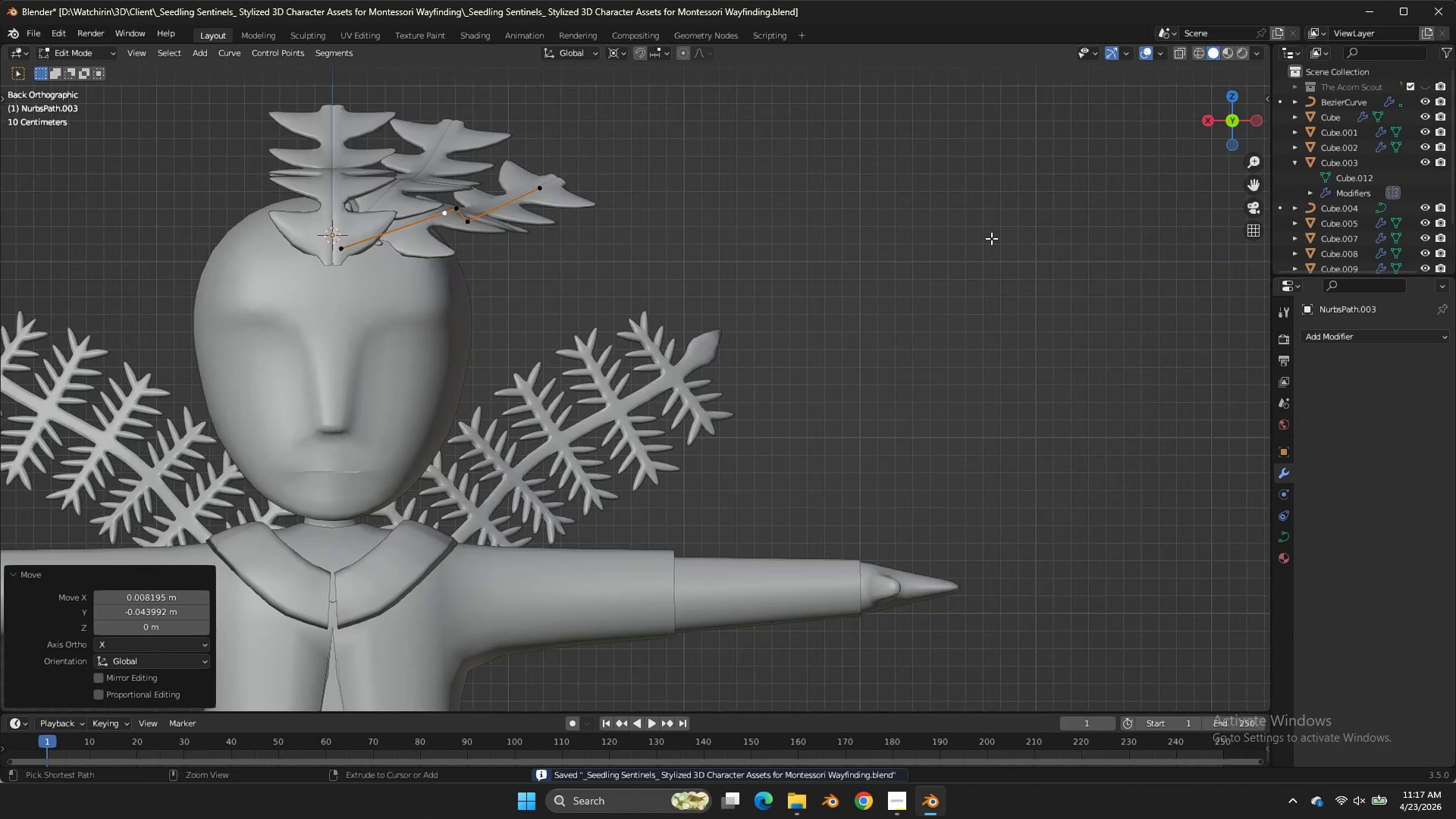 
key(Control+T)
 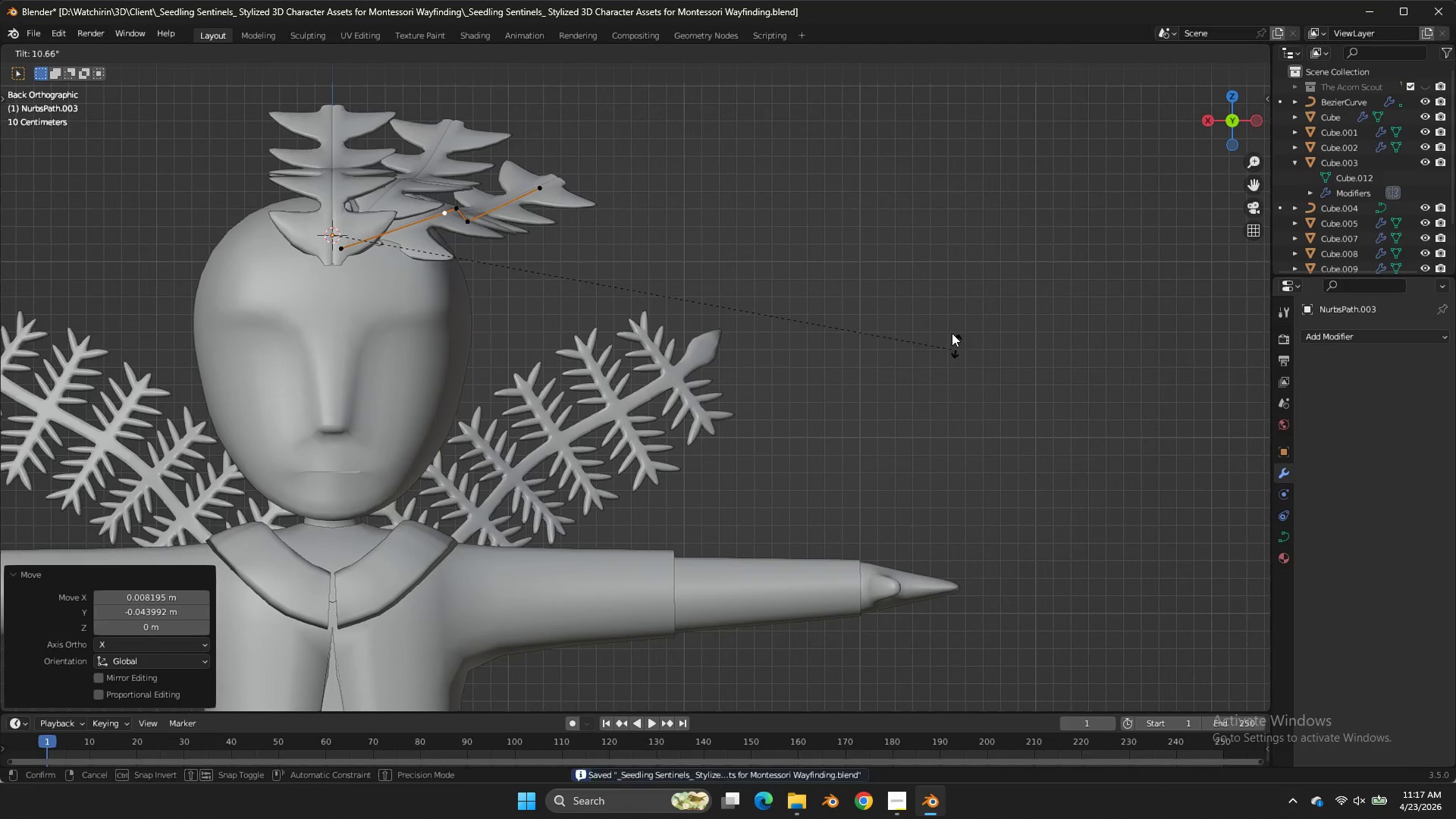 
right_click([943, 311])
 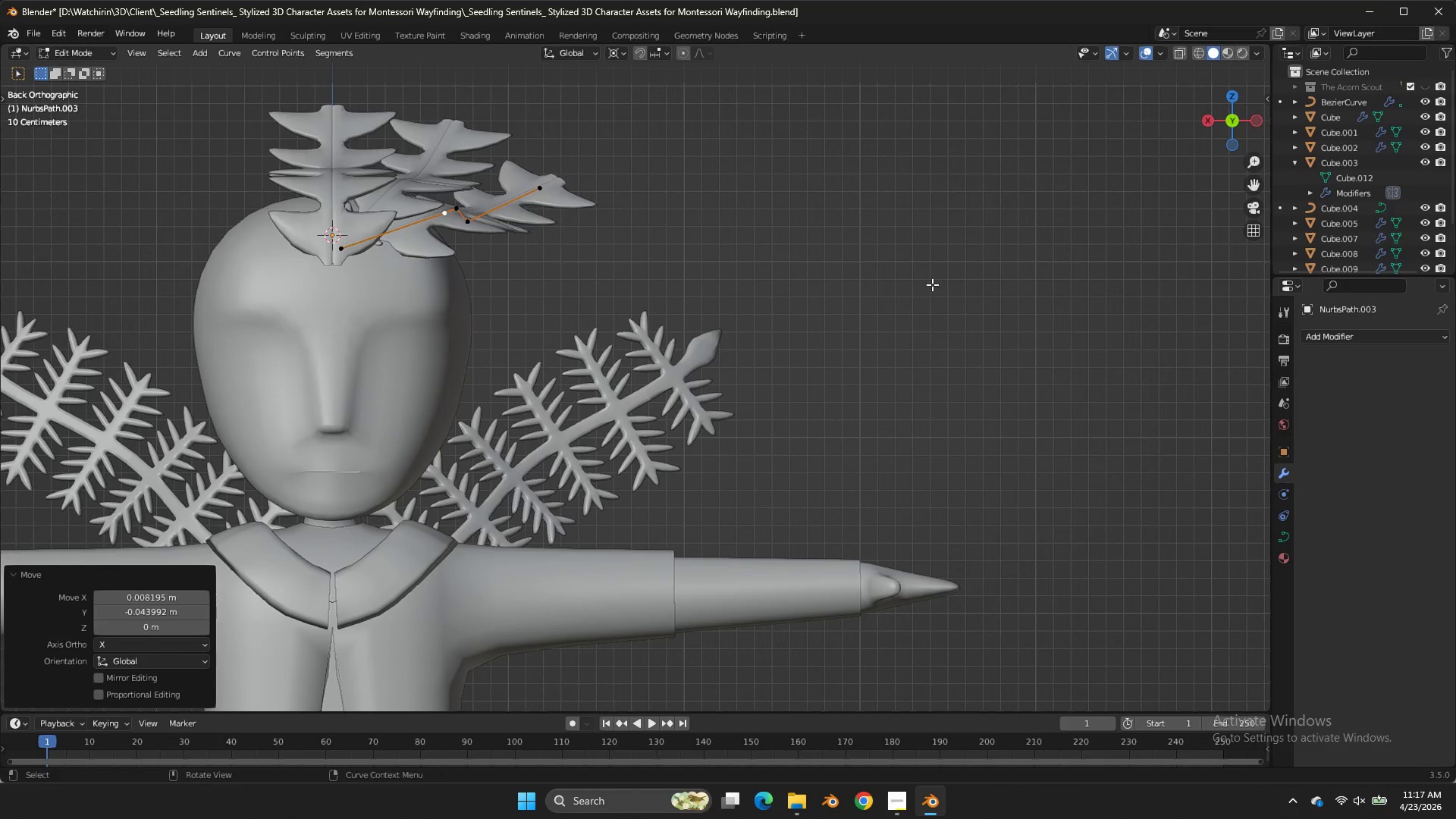 
key(Control+ControlLeft)
 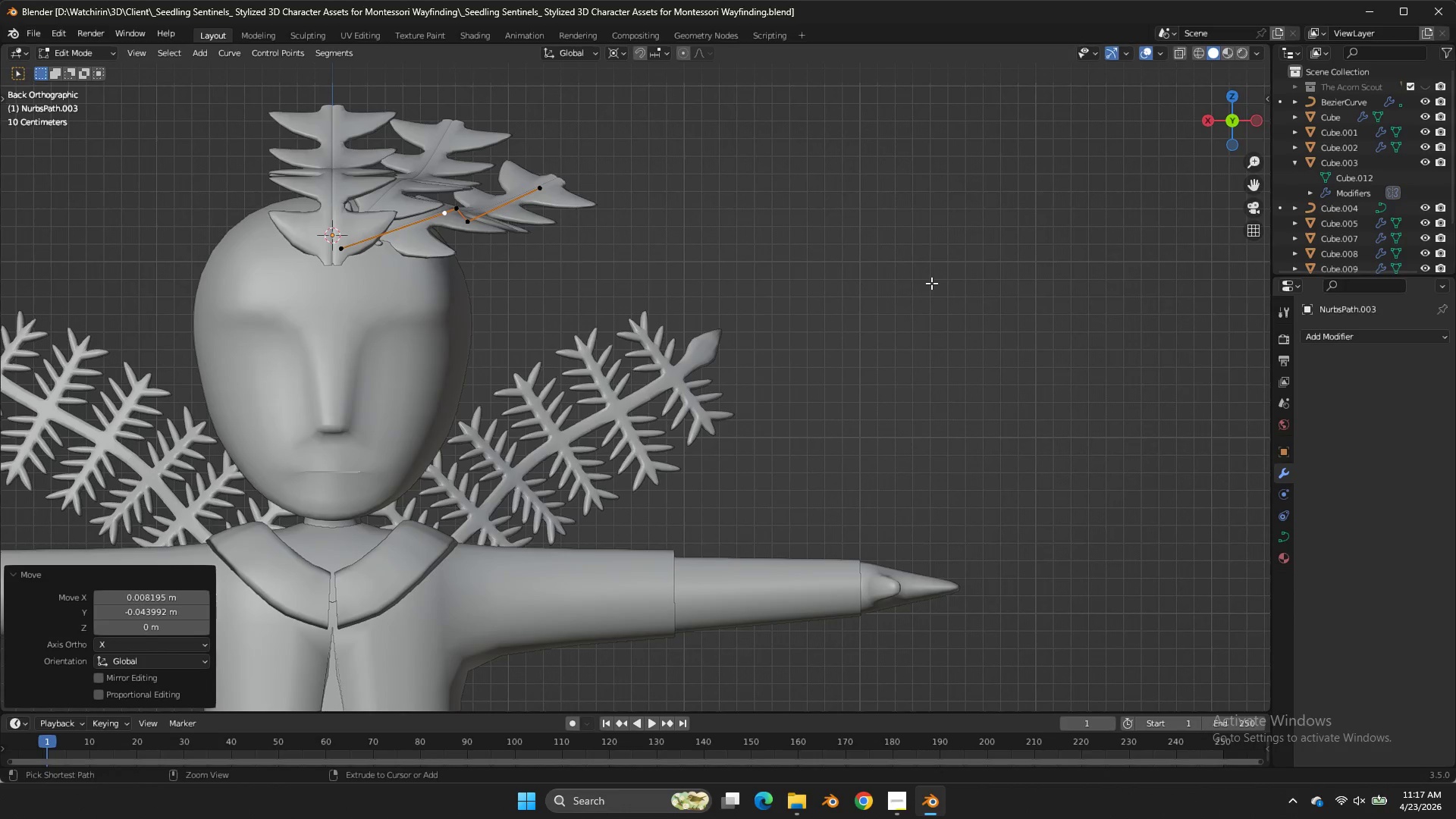 
key(Control+S)
 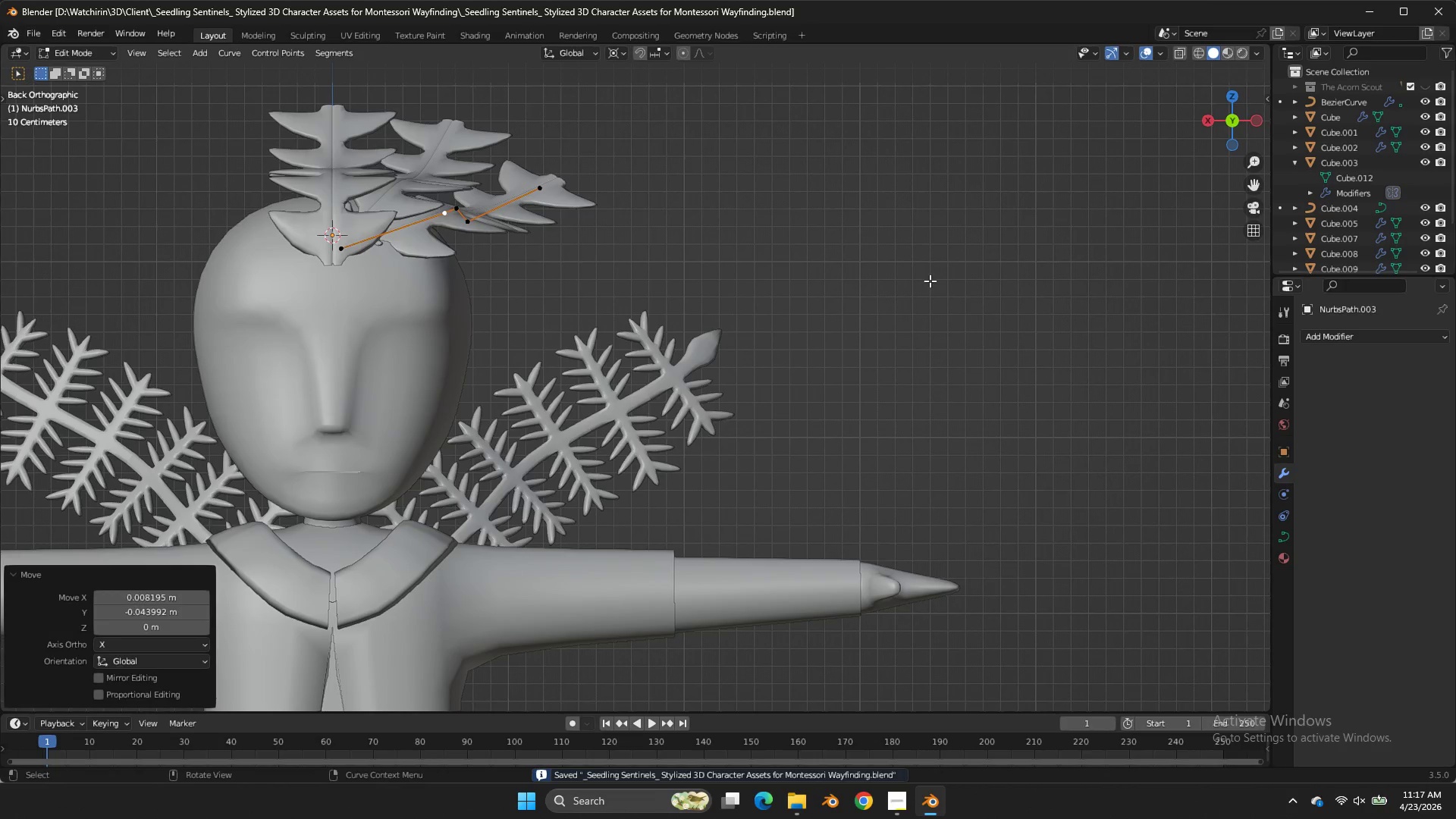 
key(Tab)
 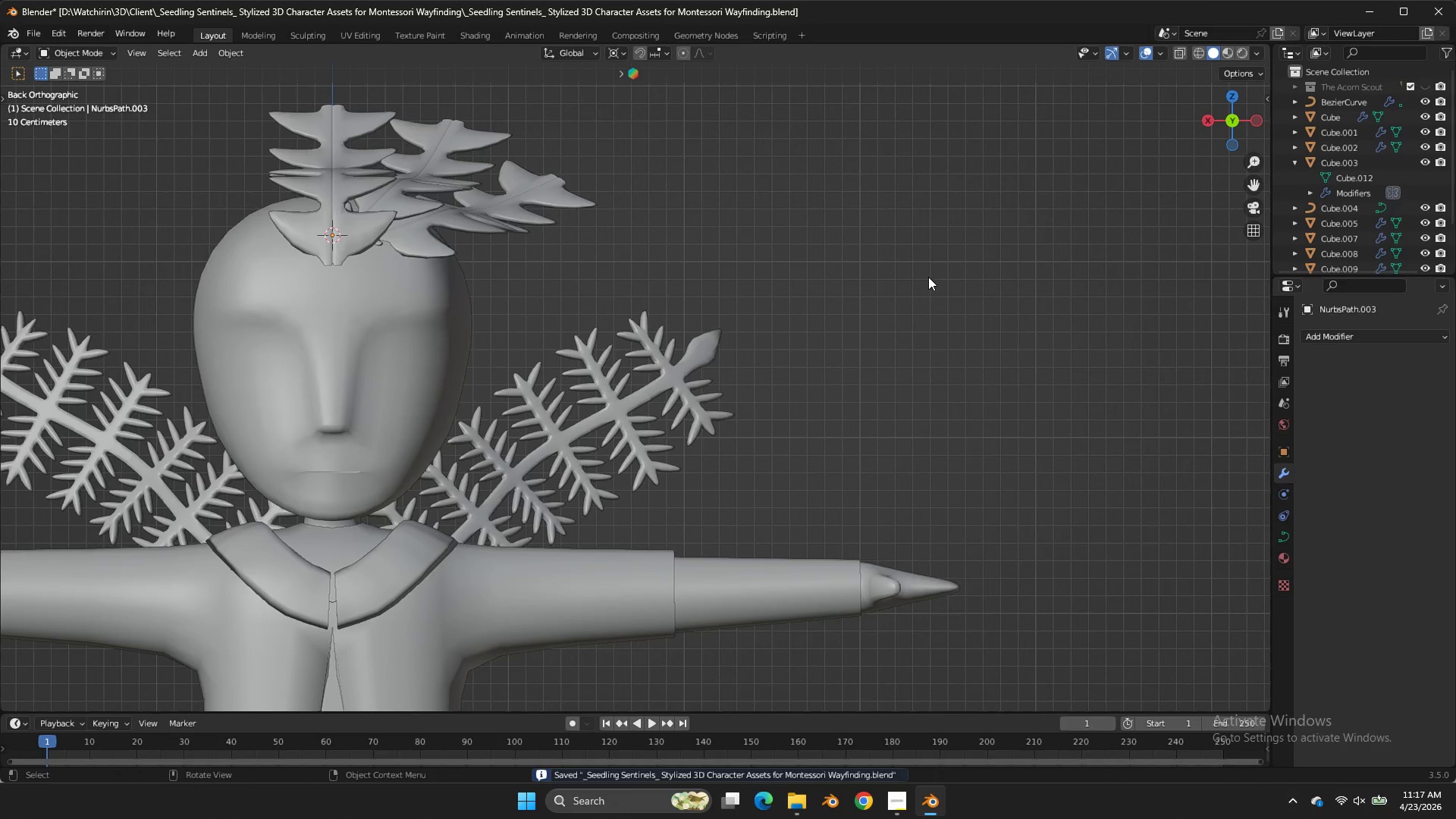 
left_click([928, 277])
 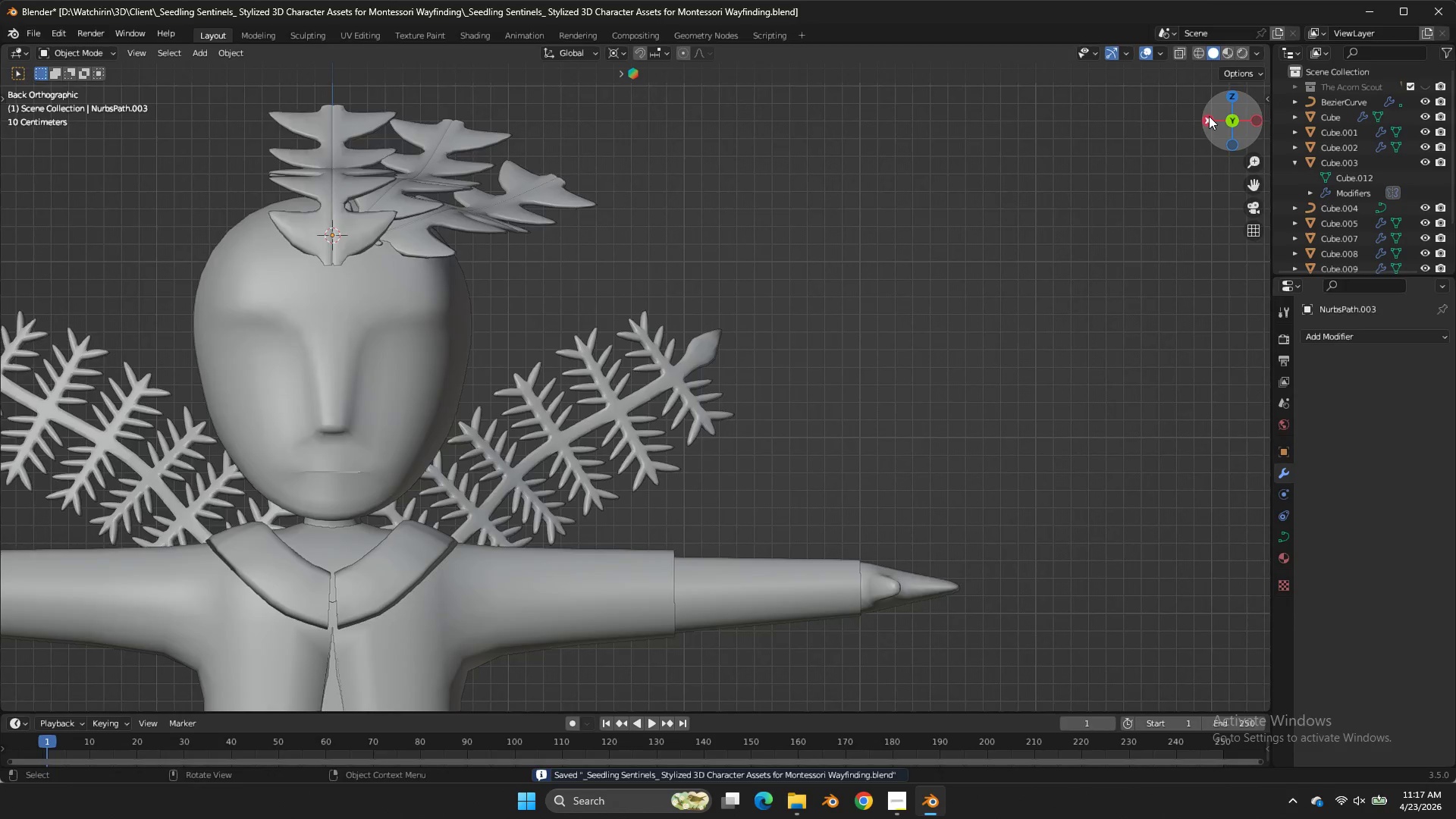 
left_click_drag(start_coordinate=[1210, 116], to_coordinate=[1012, 227])
 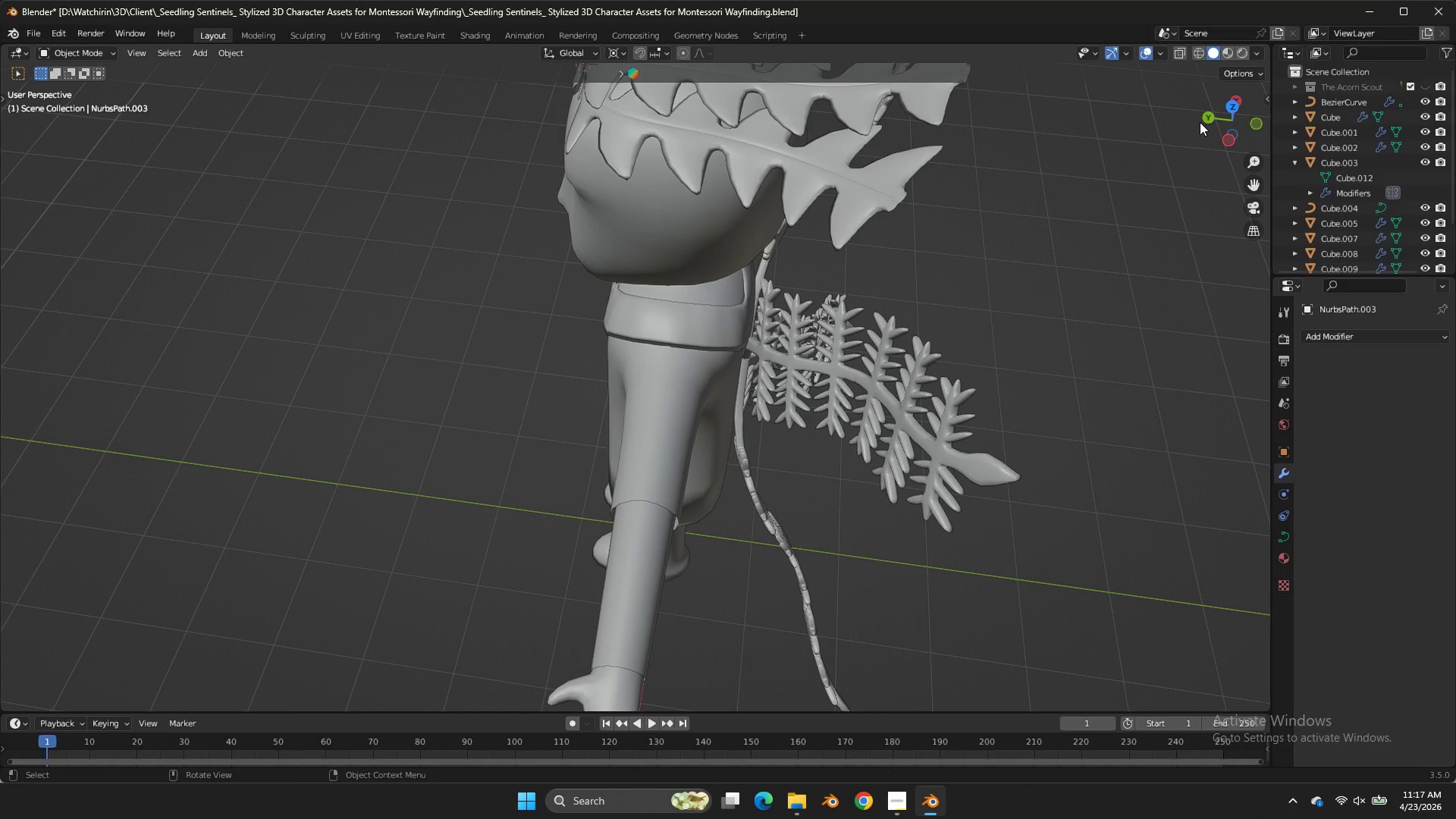 
wait(5.91)
 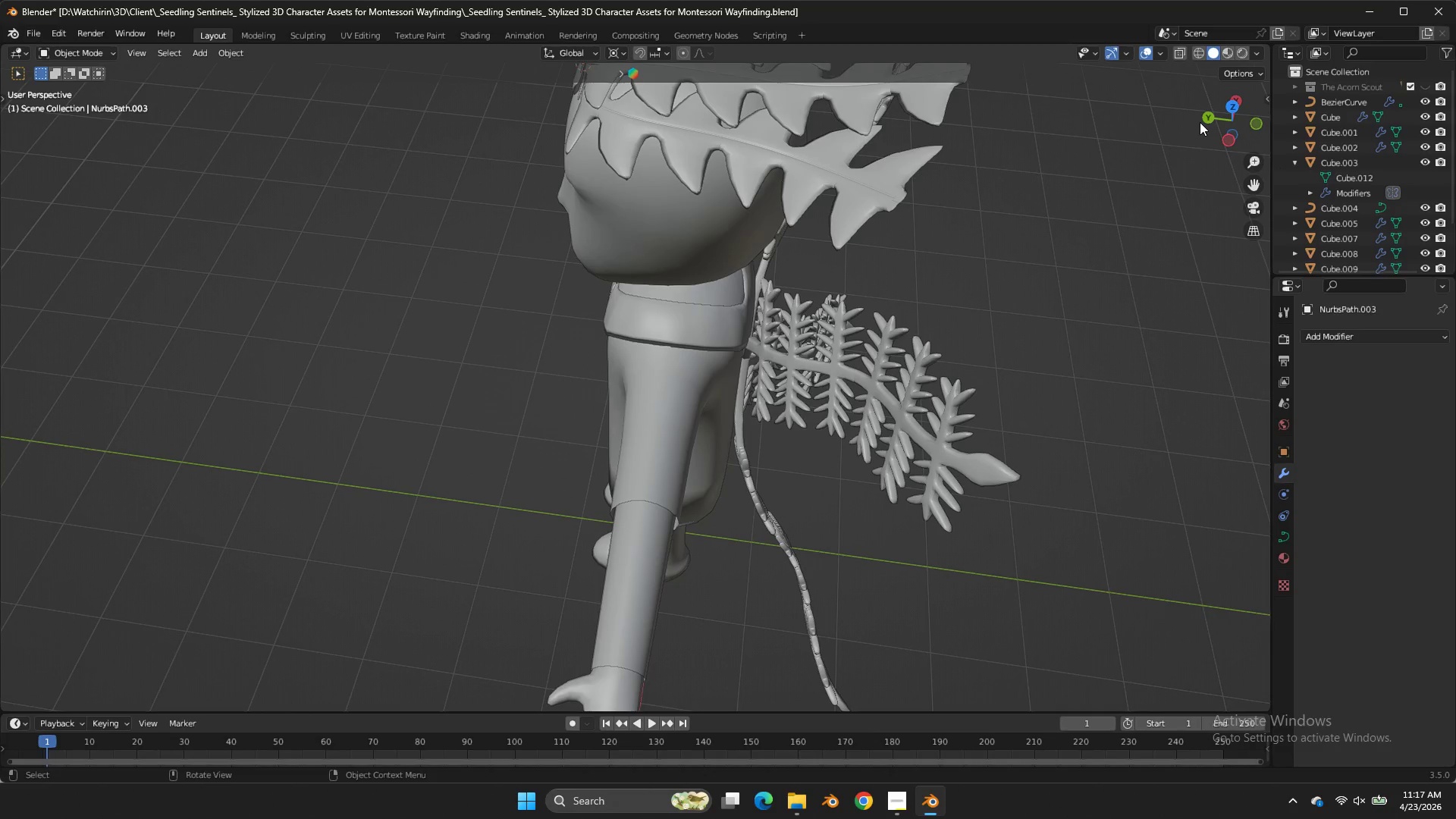 
left_click([908, 160])
 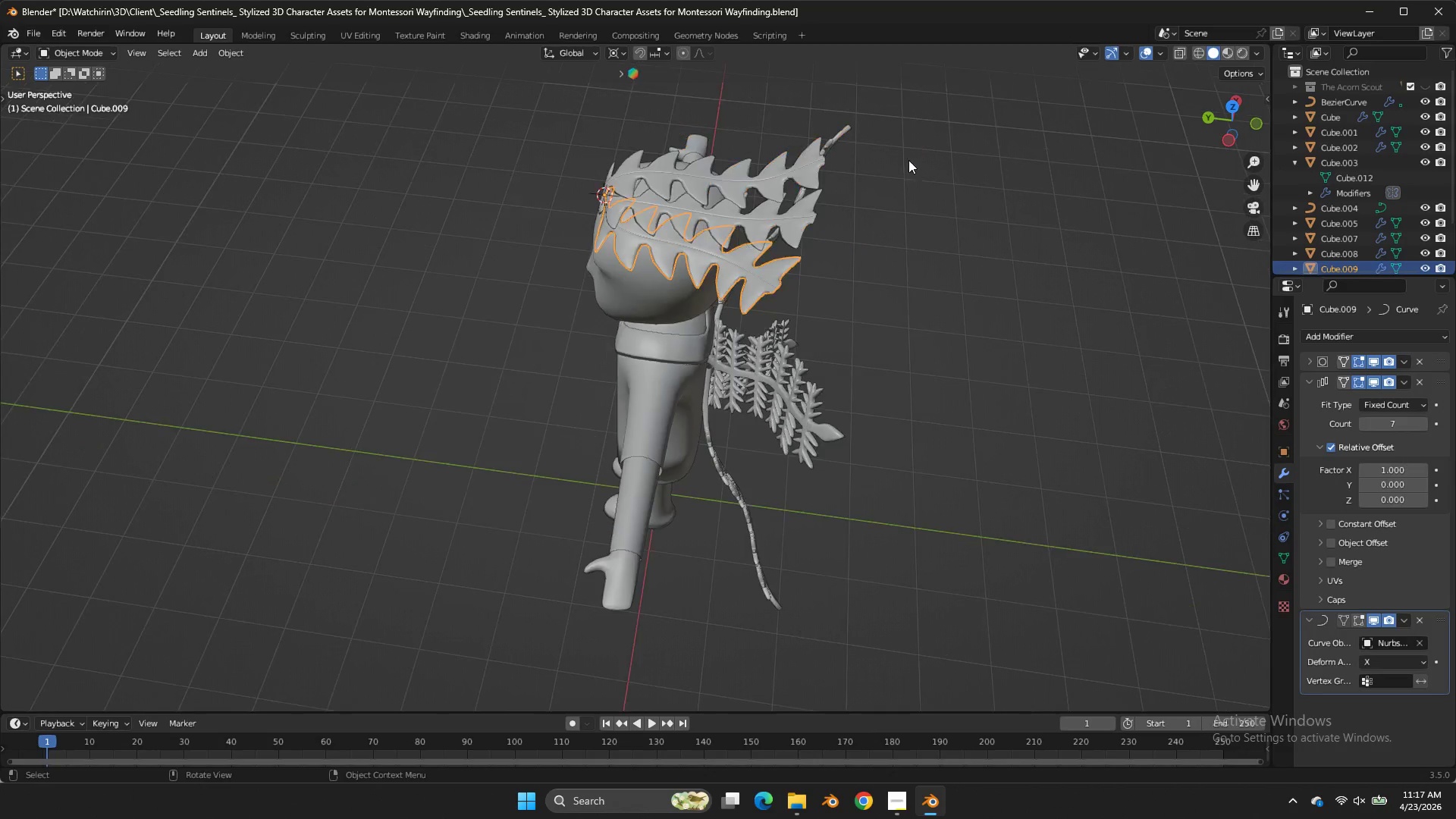 
hold_key(key=ShiftLeft, duration=0.97)
 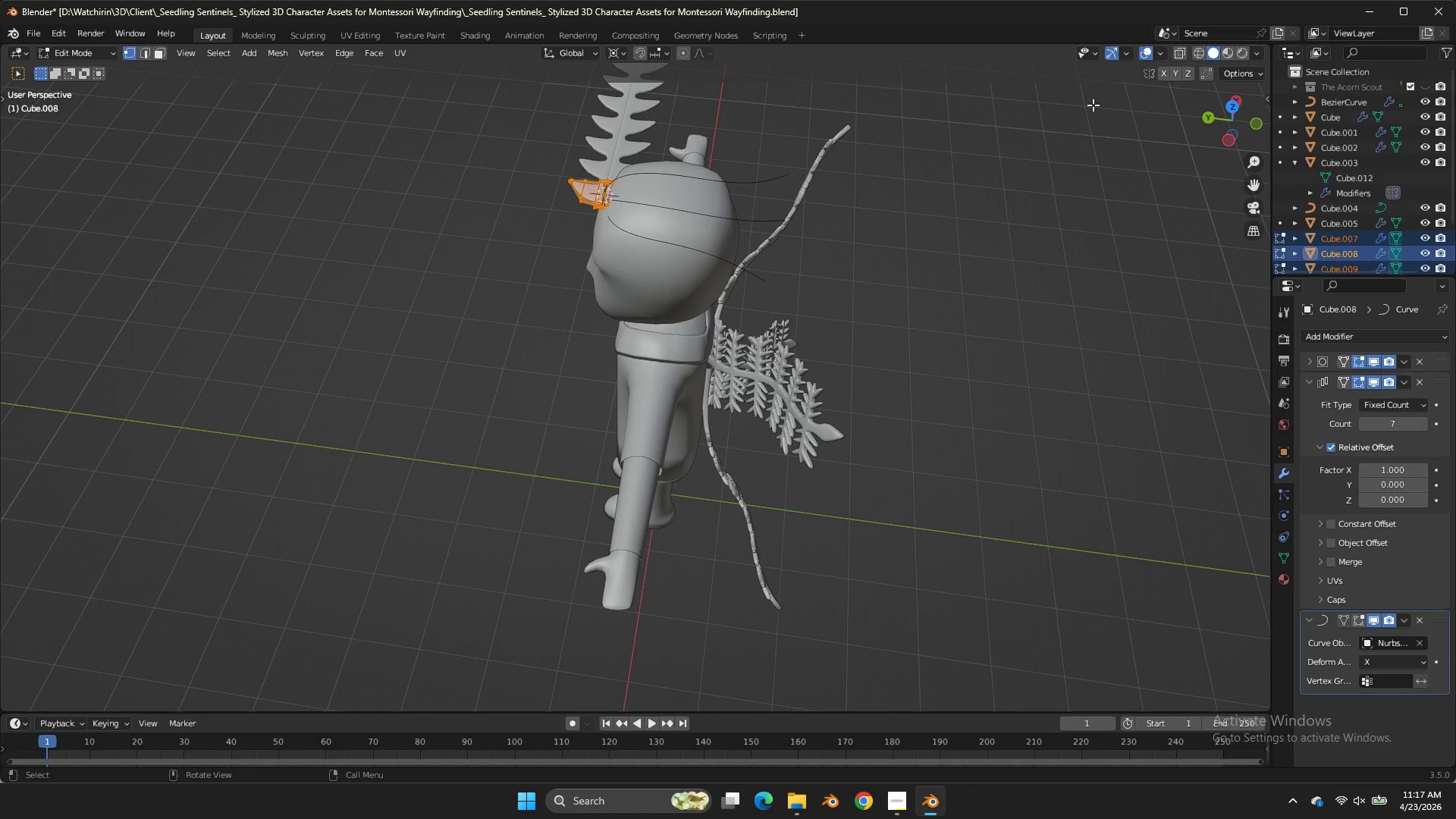 
scroll: coordinate [908, 160], scroll_direction: down, amount: 3.0
 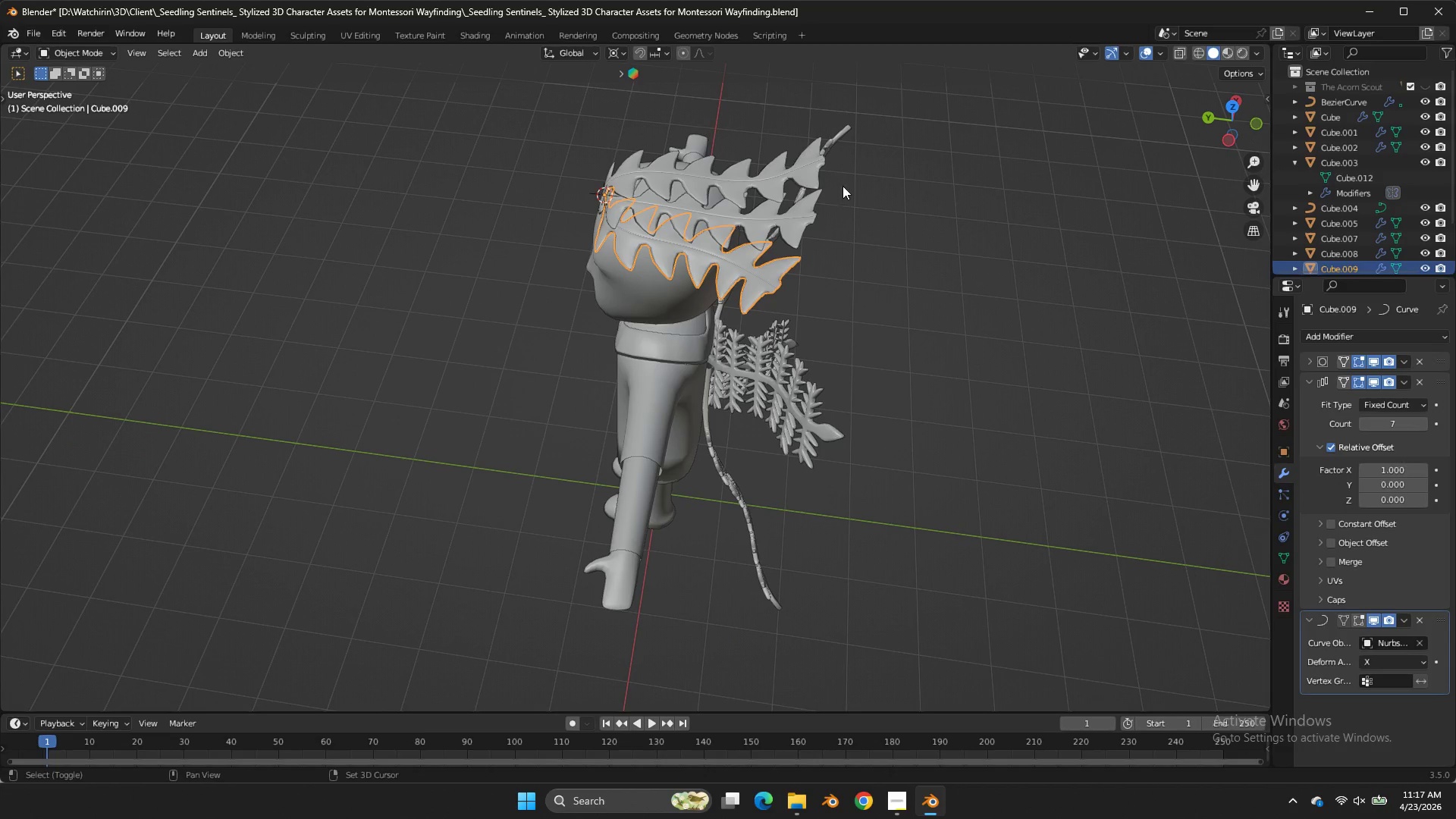 
double_click([820, 172])
 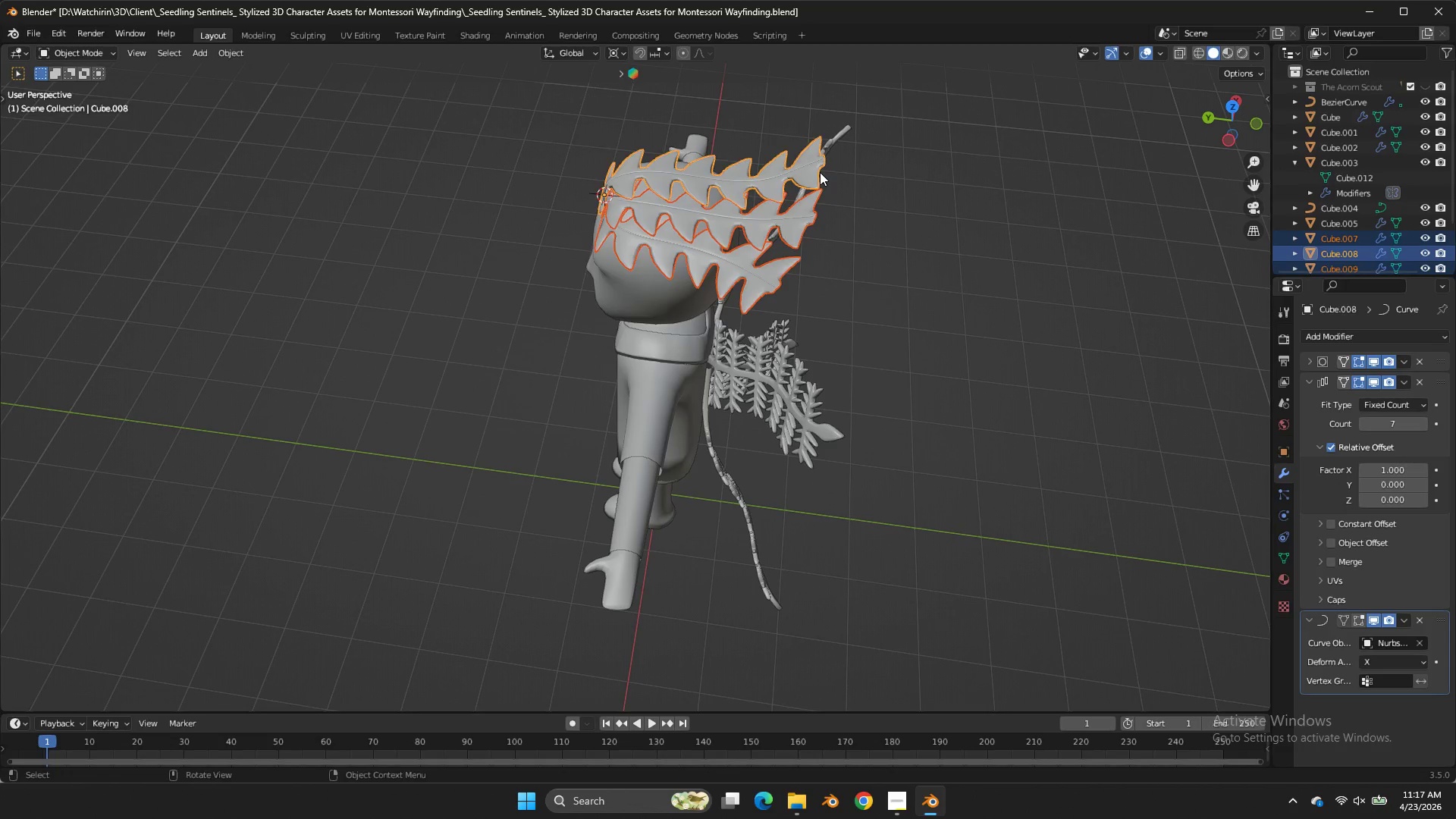 
key(Tab)
 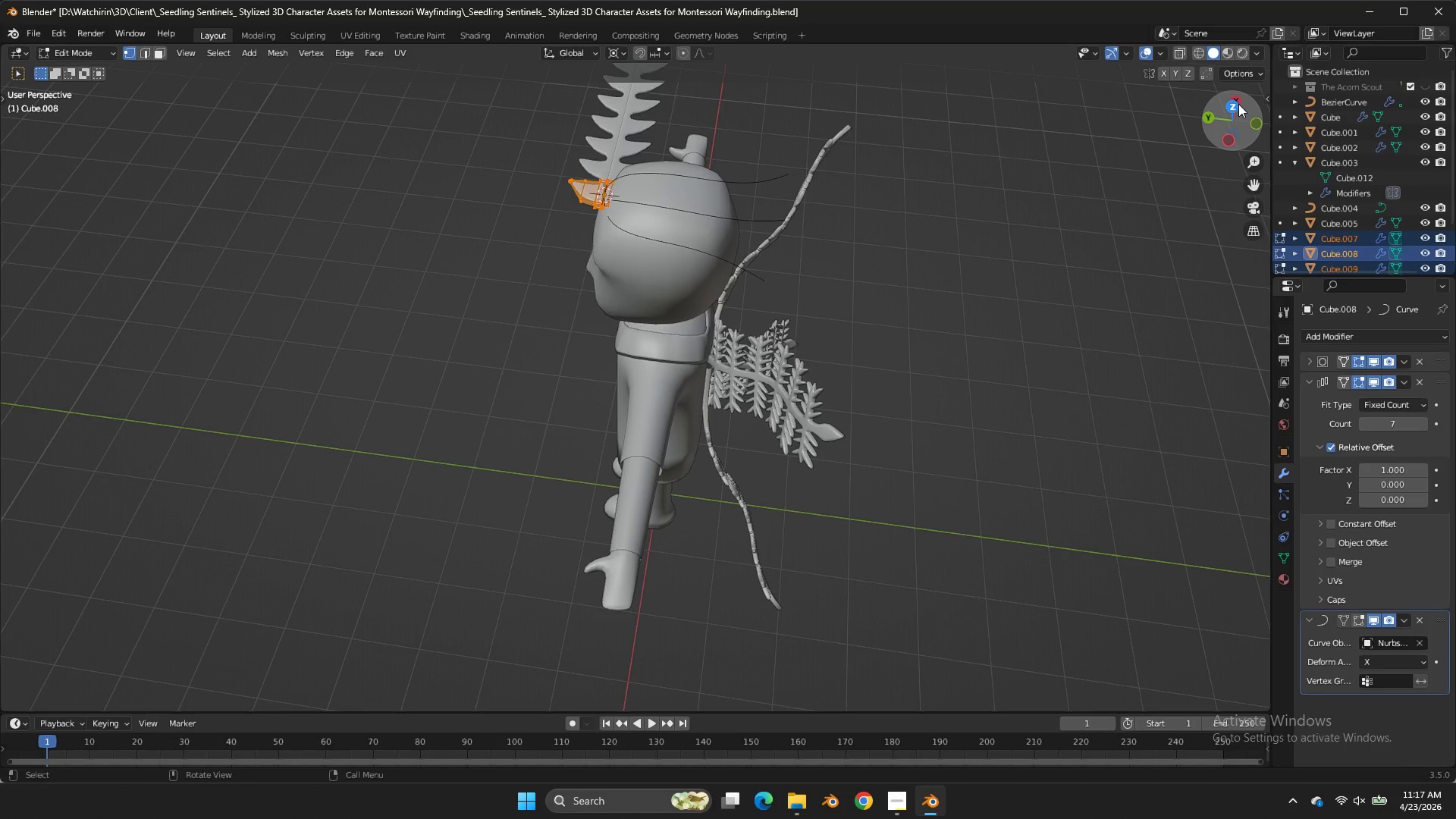 
double_click([1238, 104])
 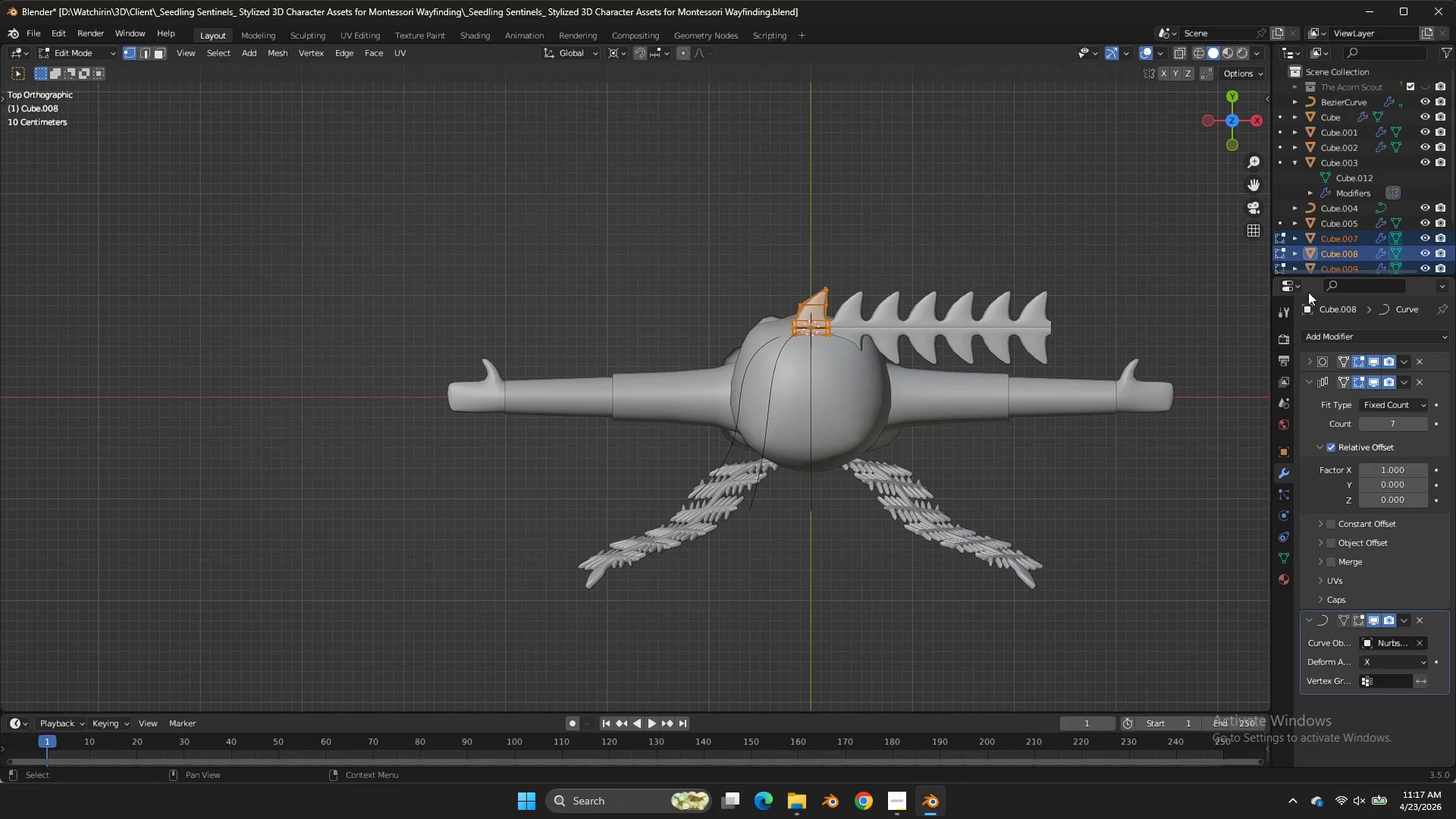 
key(Tab)
 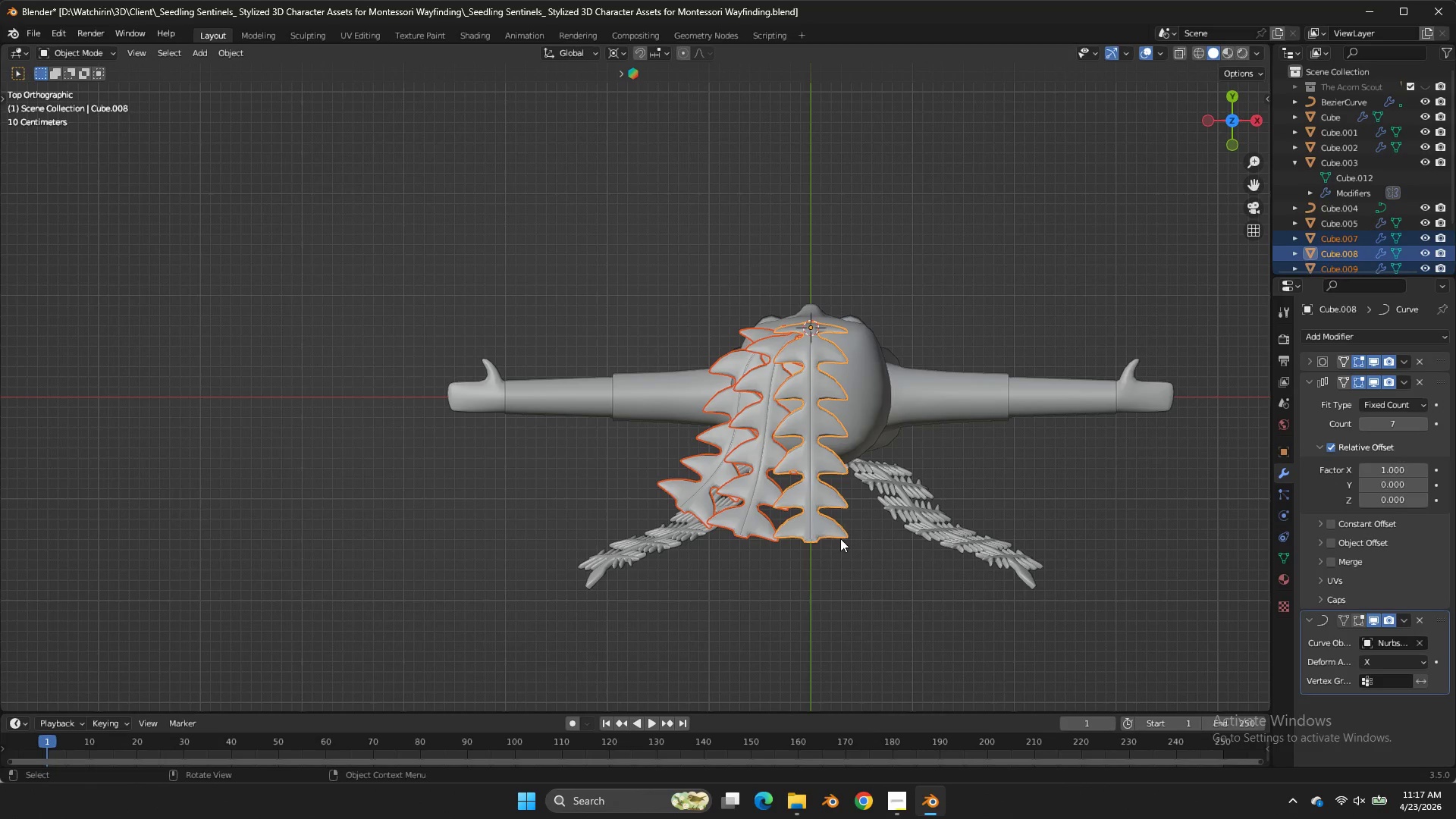 
left_click([840, 538])
 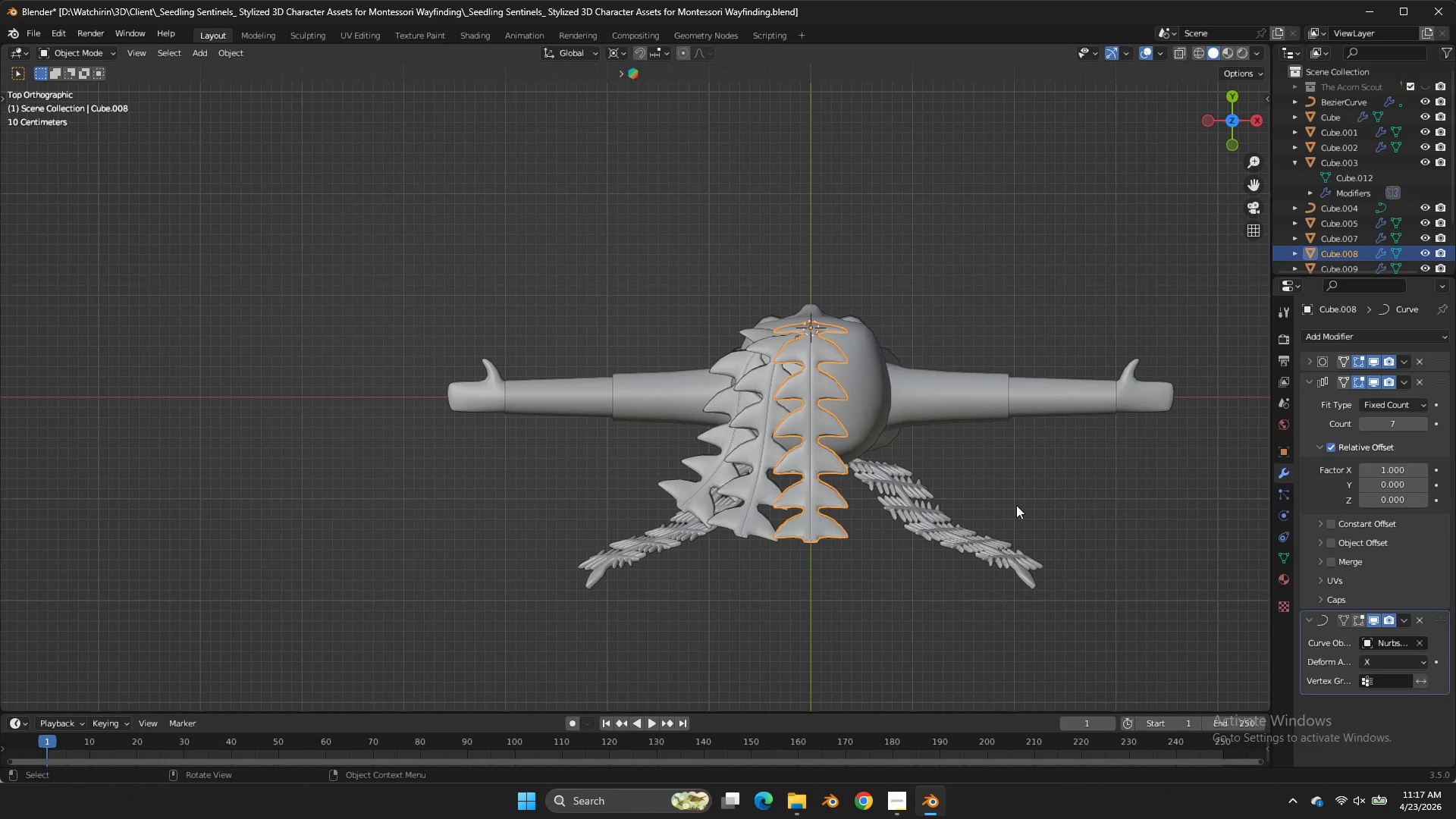 
key(Control+A)
 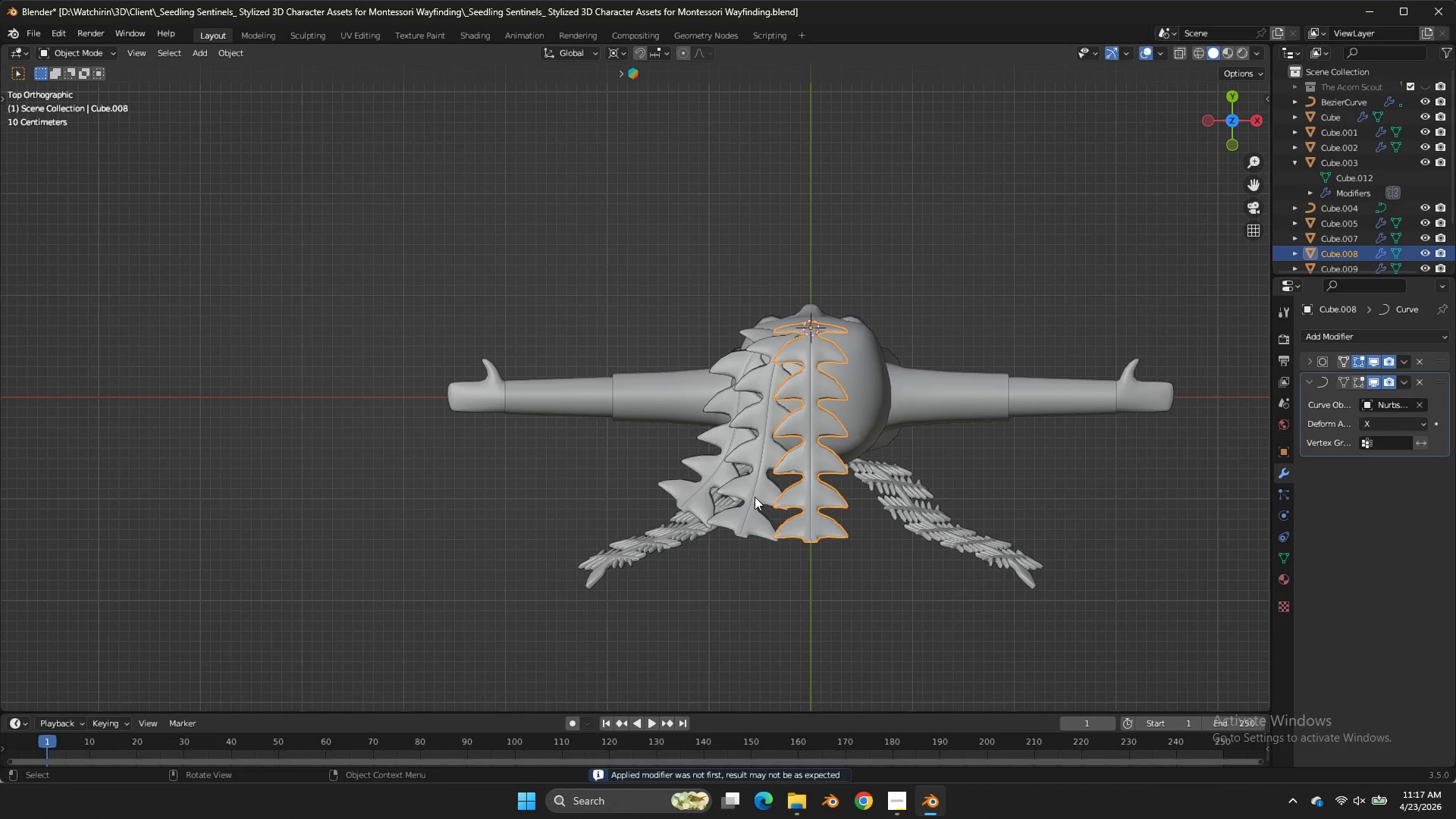 
left_click([761, 513])
 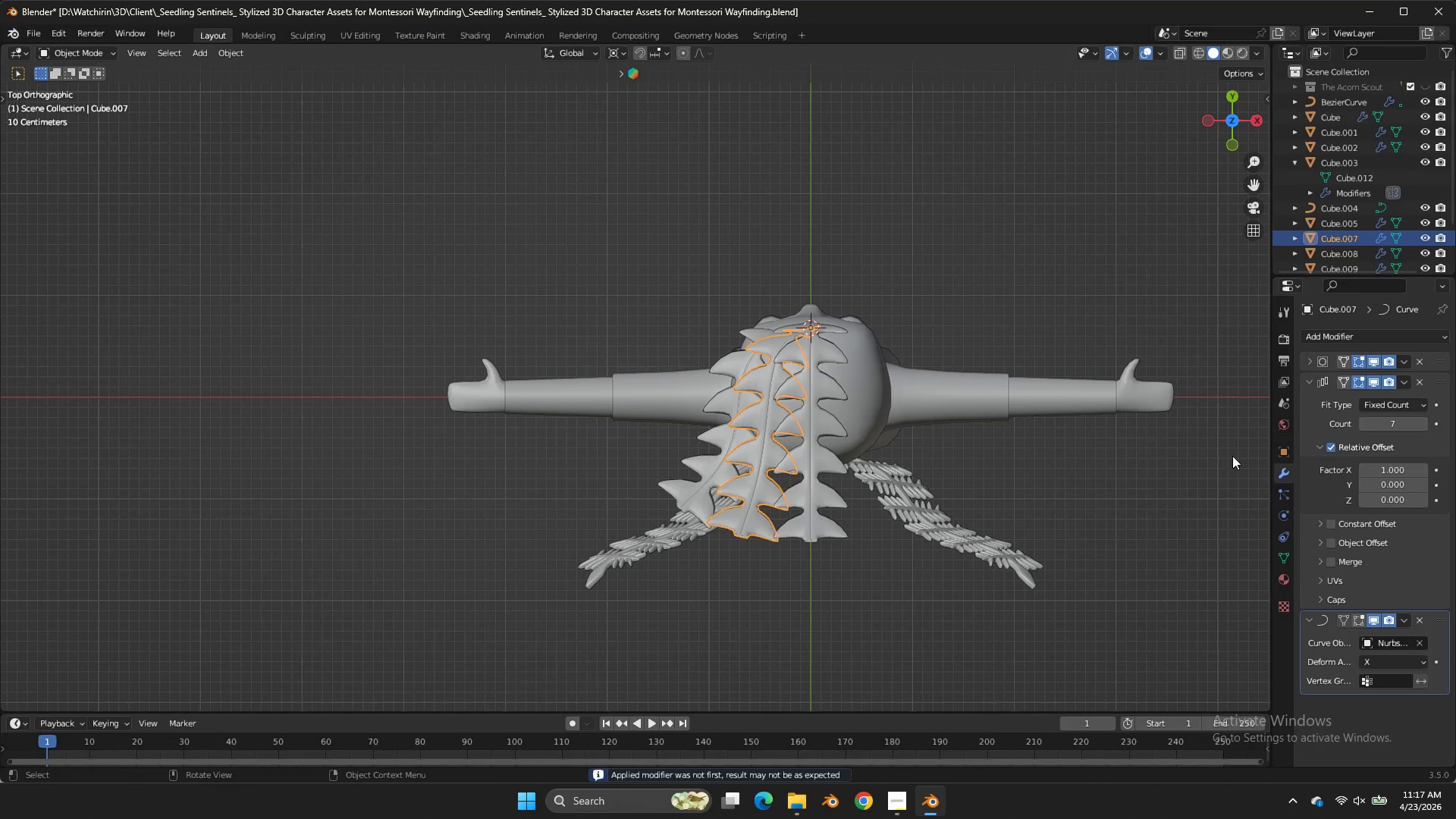 
key(Control+A)
 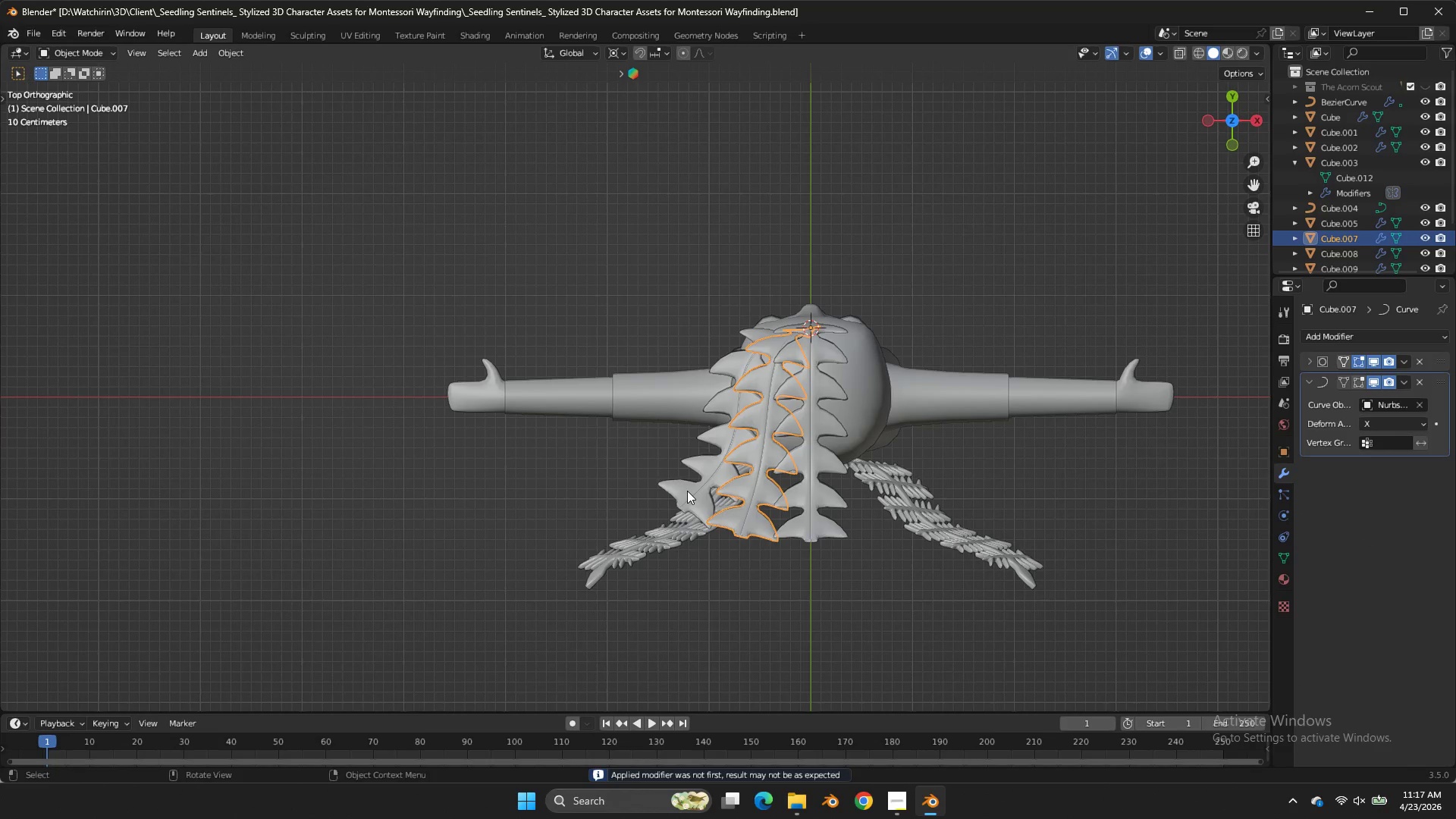 
left_click([687, 491])
 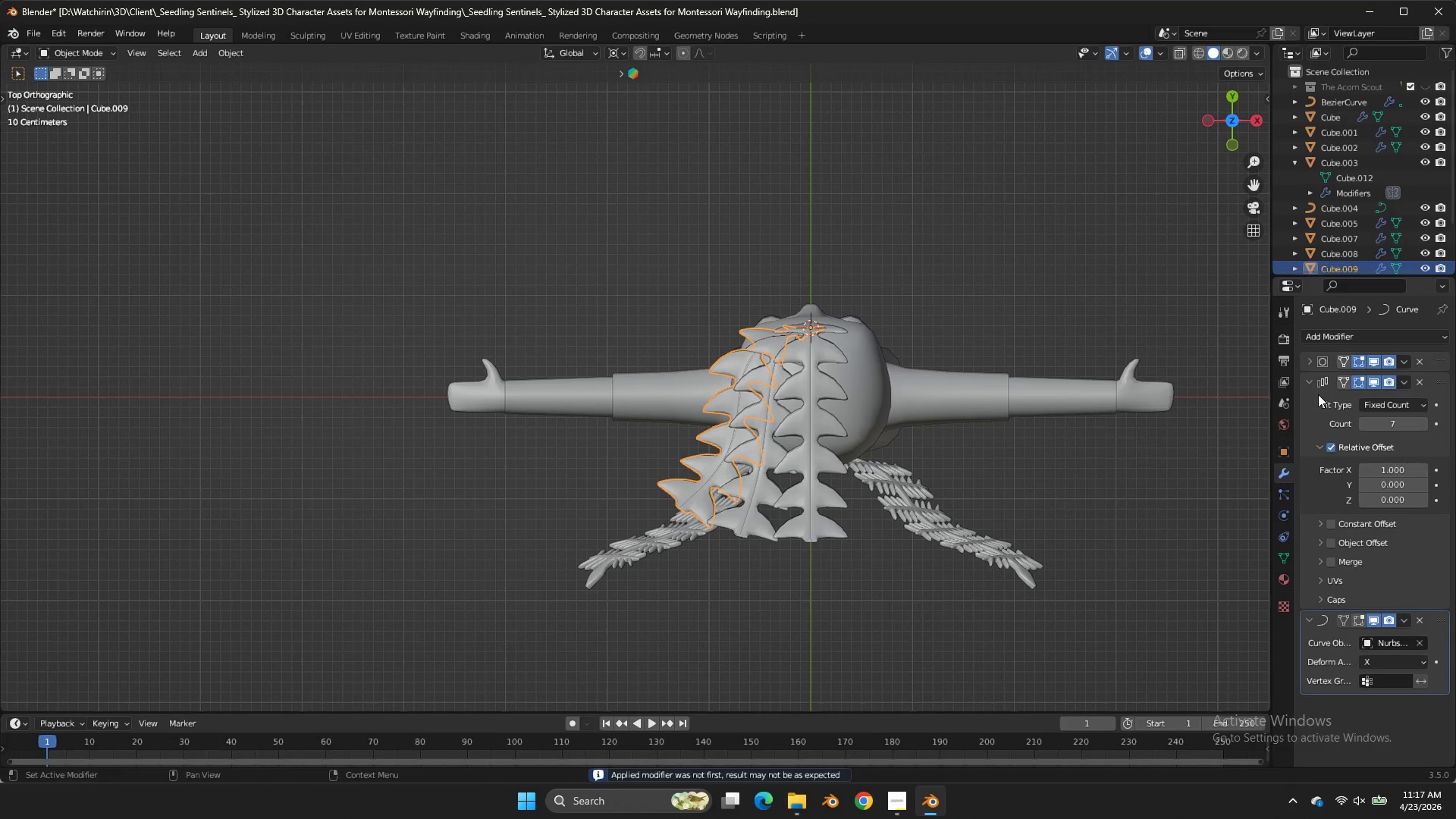 
key(Control+A)
 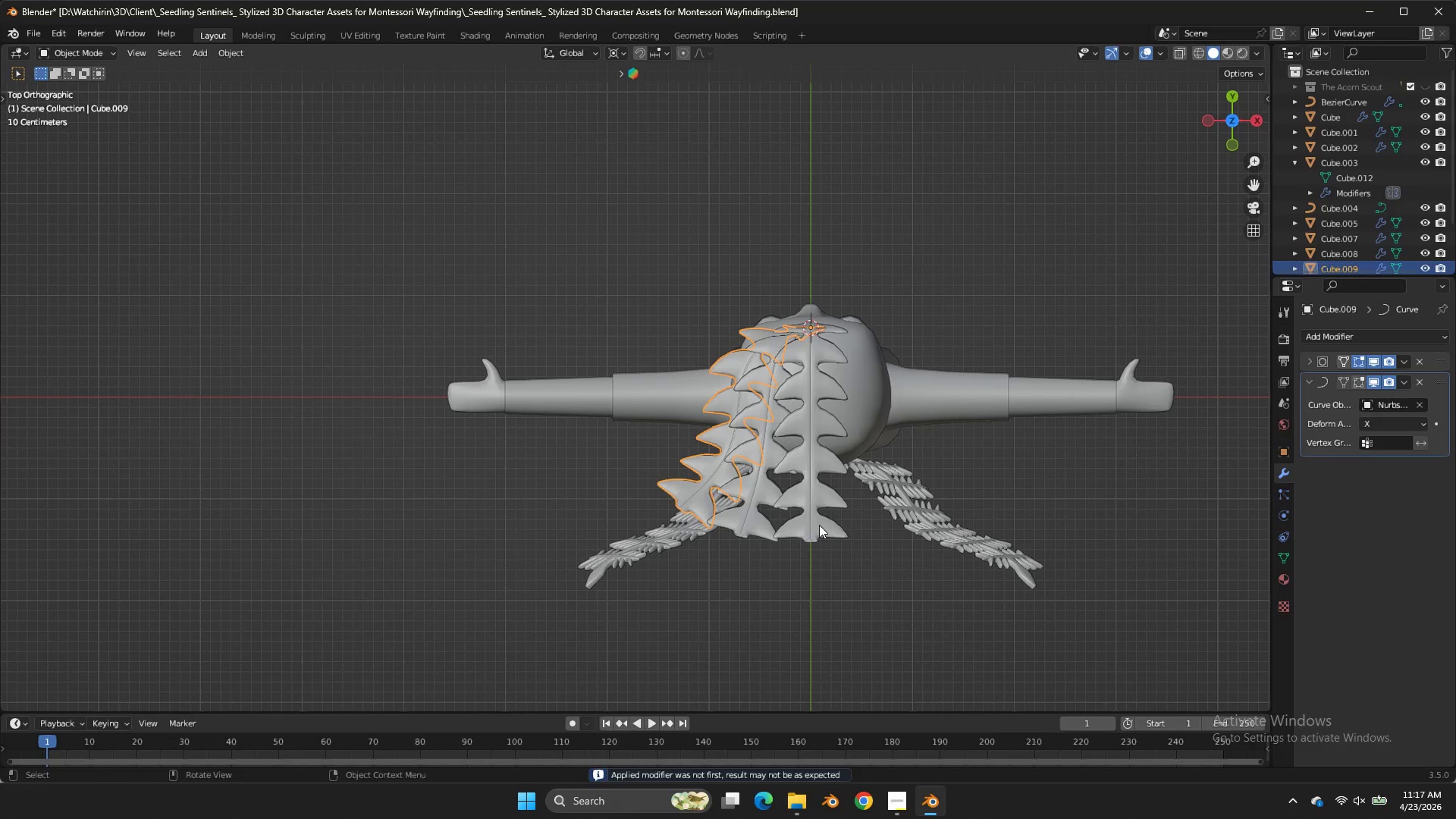 
left_click([791, 535])
 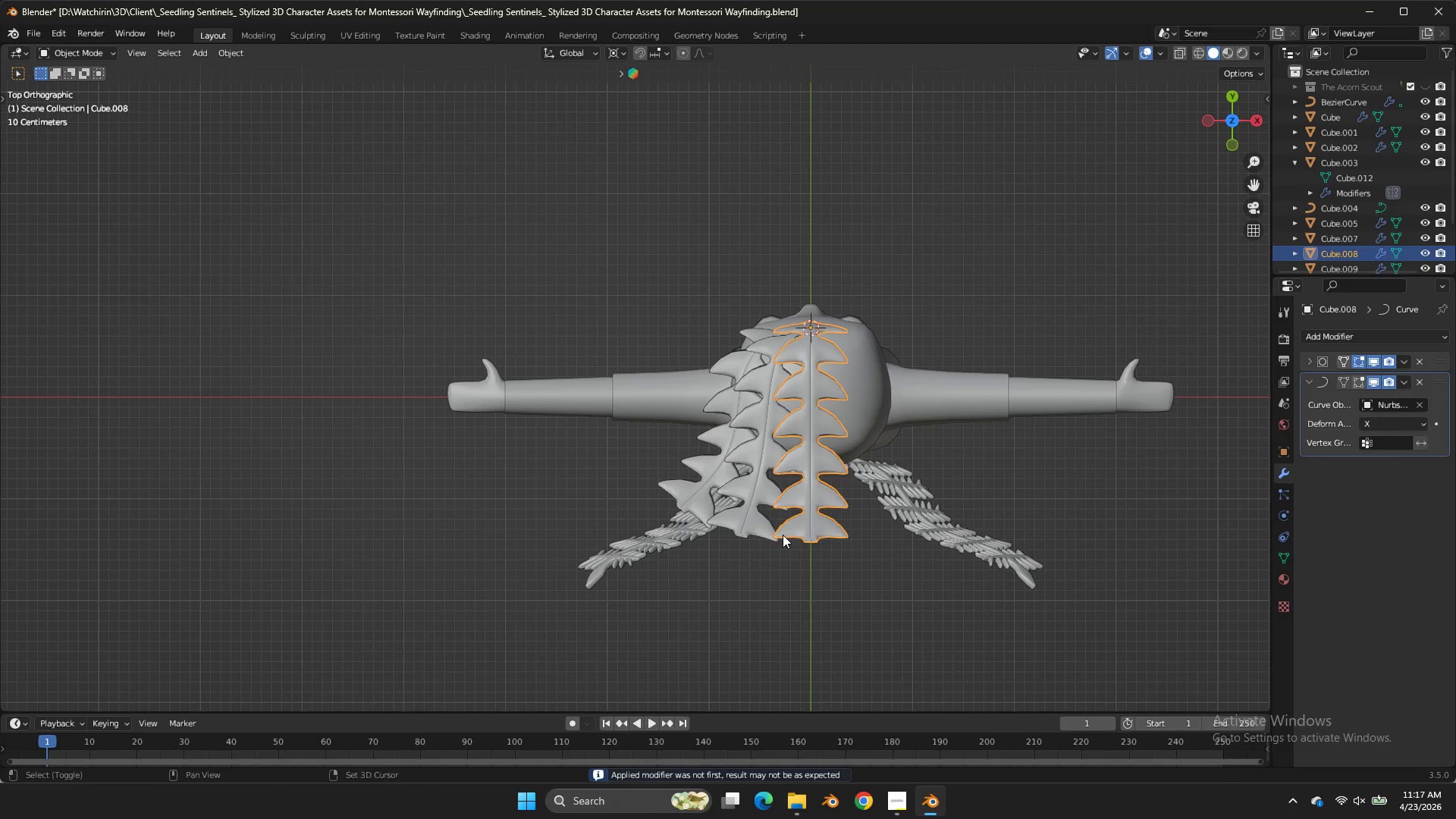 
hold_key(key=ShiftLeft, duration=0.67)
left_click([766, 535])
 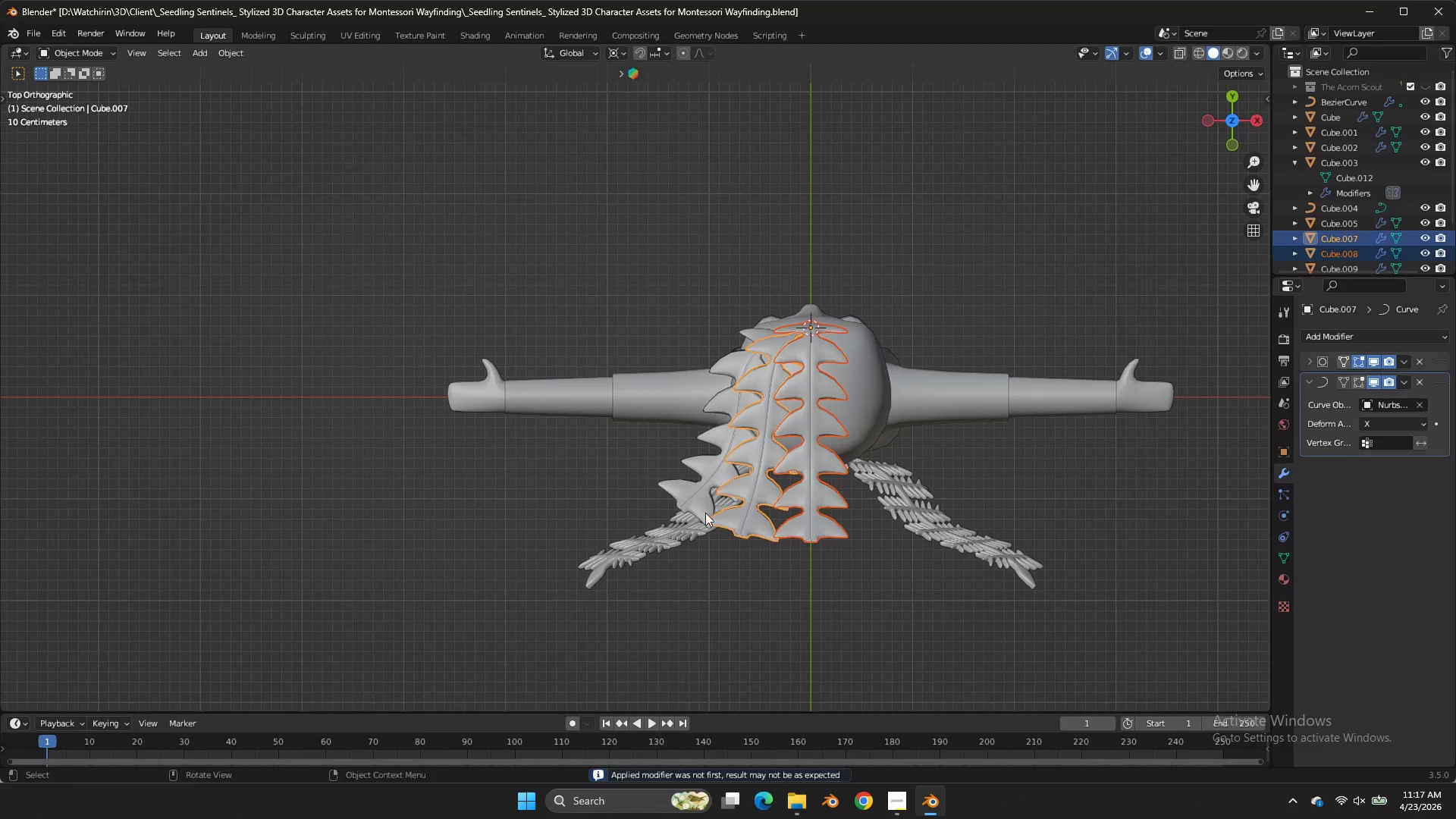 
hold_key(key=ShiftLeft, duration=0.7)
left_click([677, 492])
 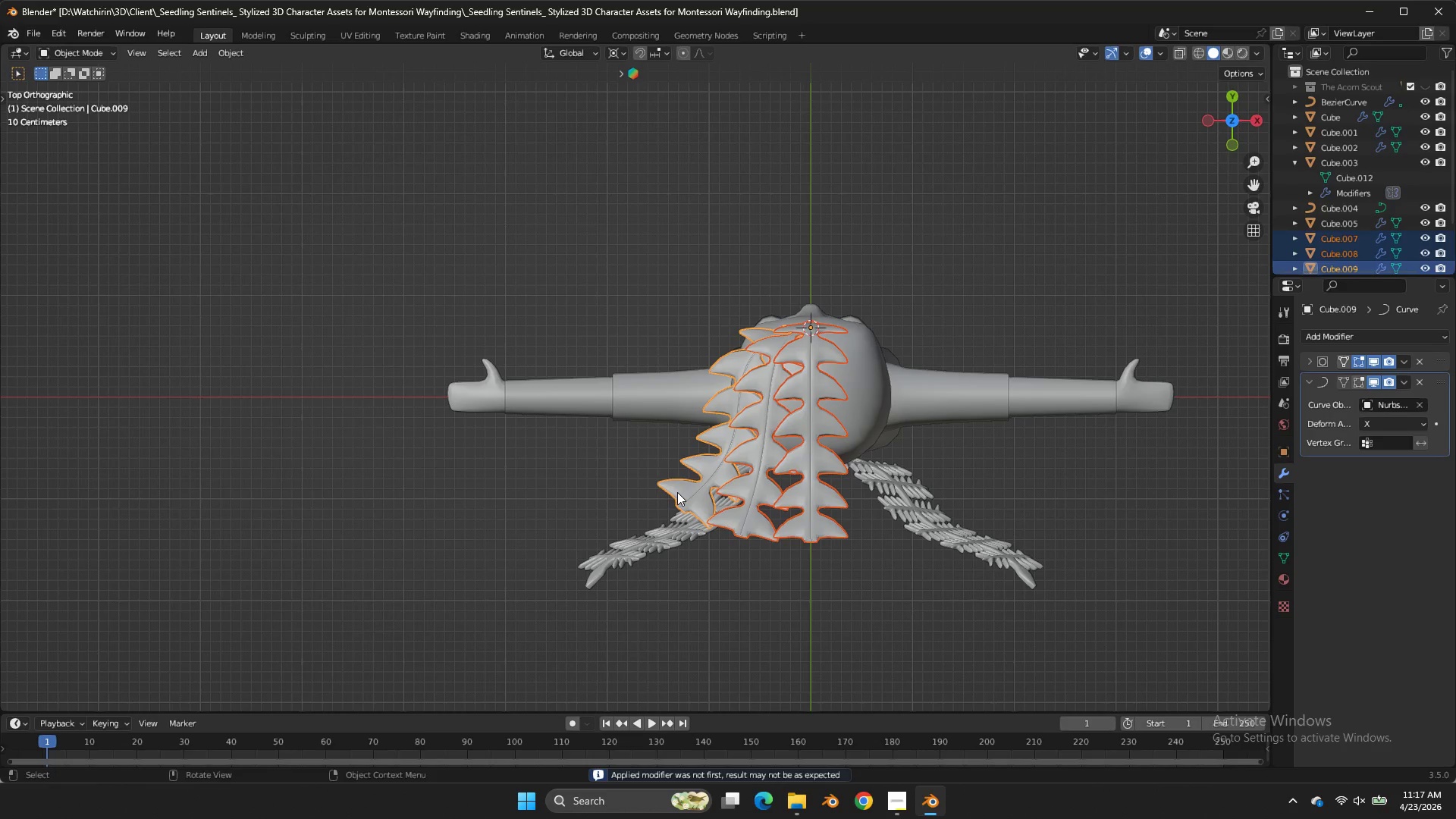 
key(Tab)
 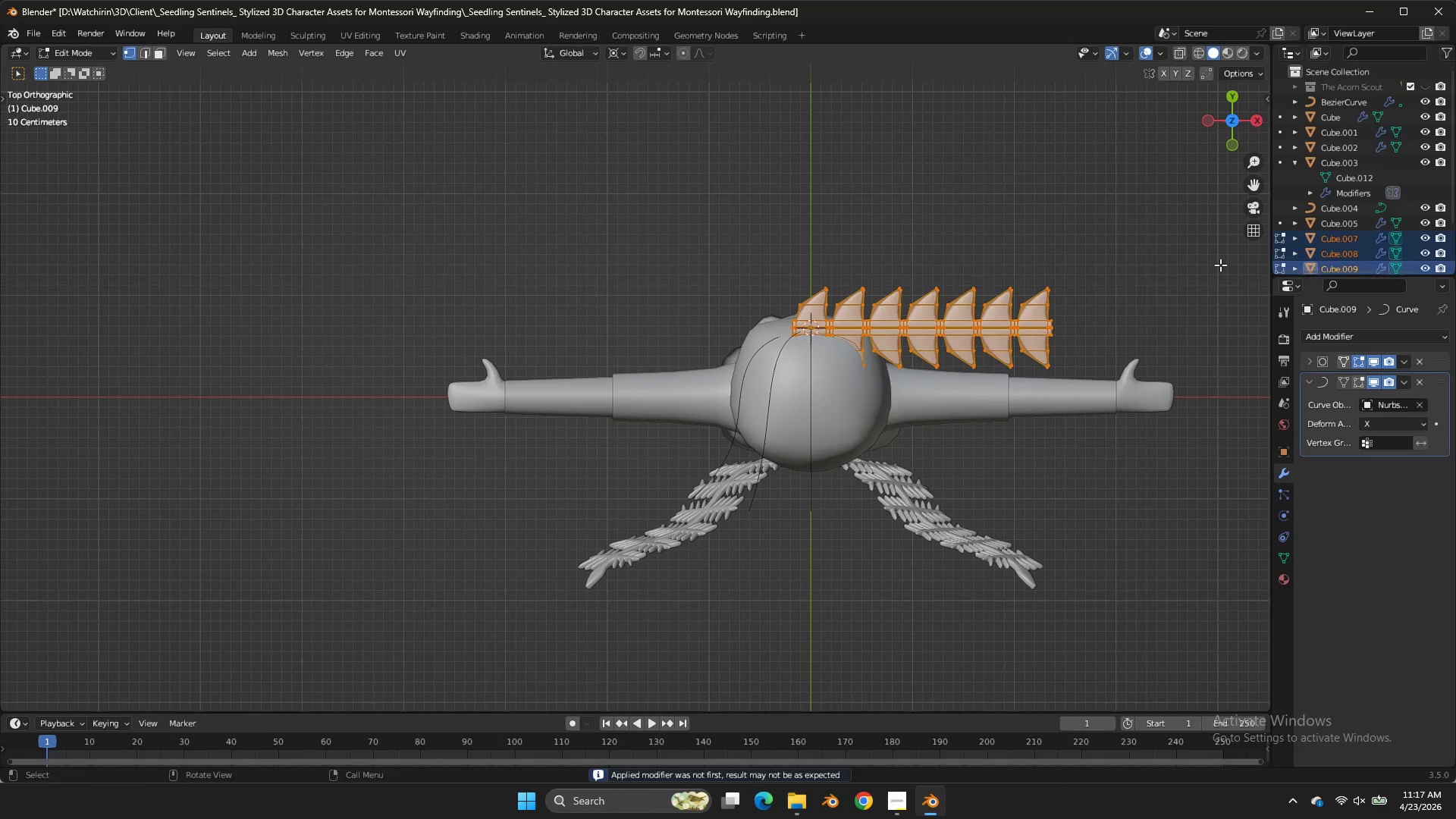 
key(Z)
 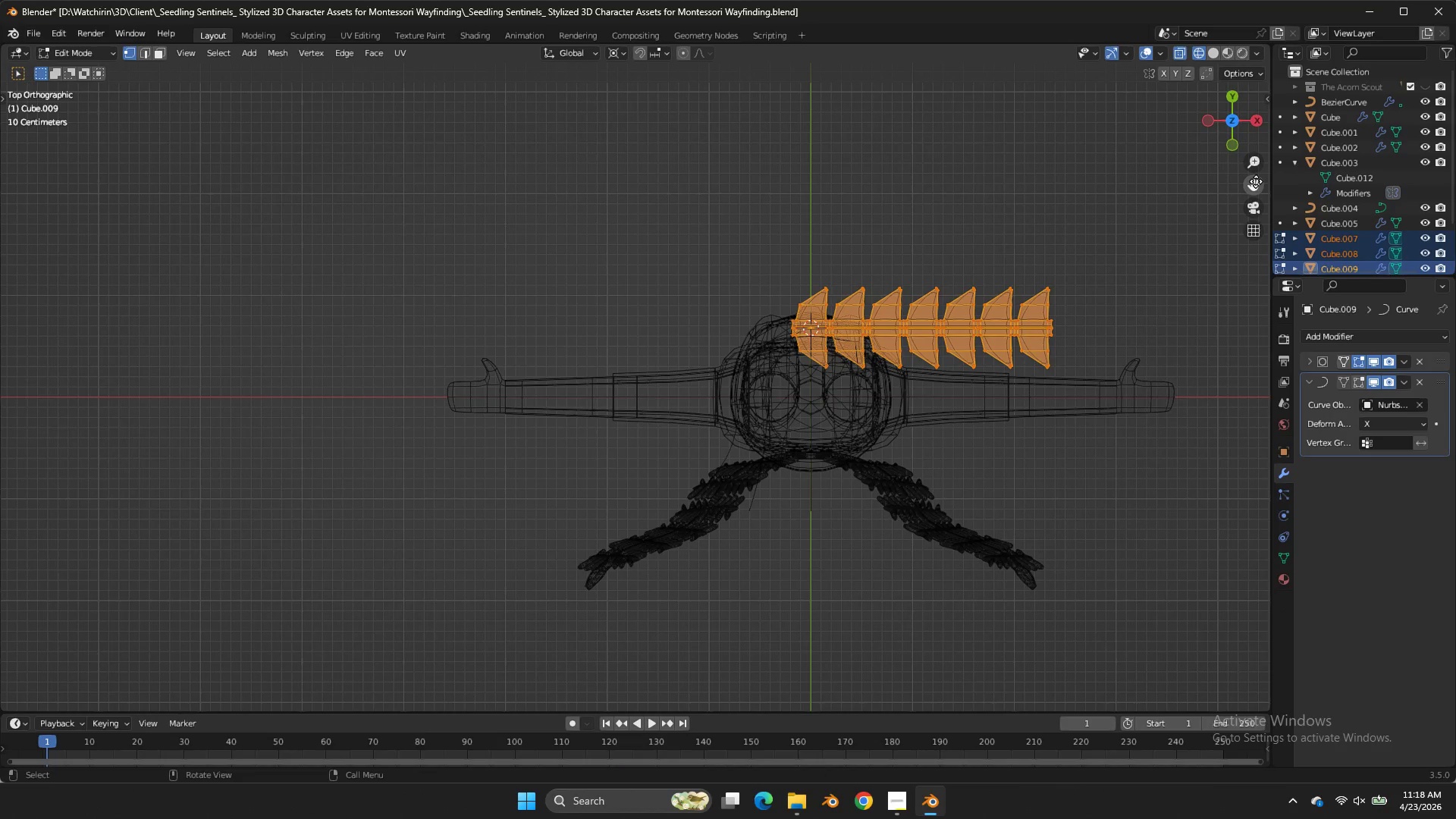 
left_click_drag(start_coordinate=[1257, 183], to_coordinate=[942, 203])
 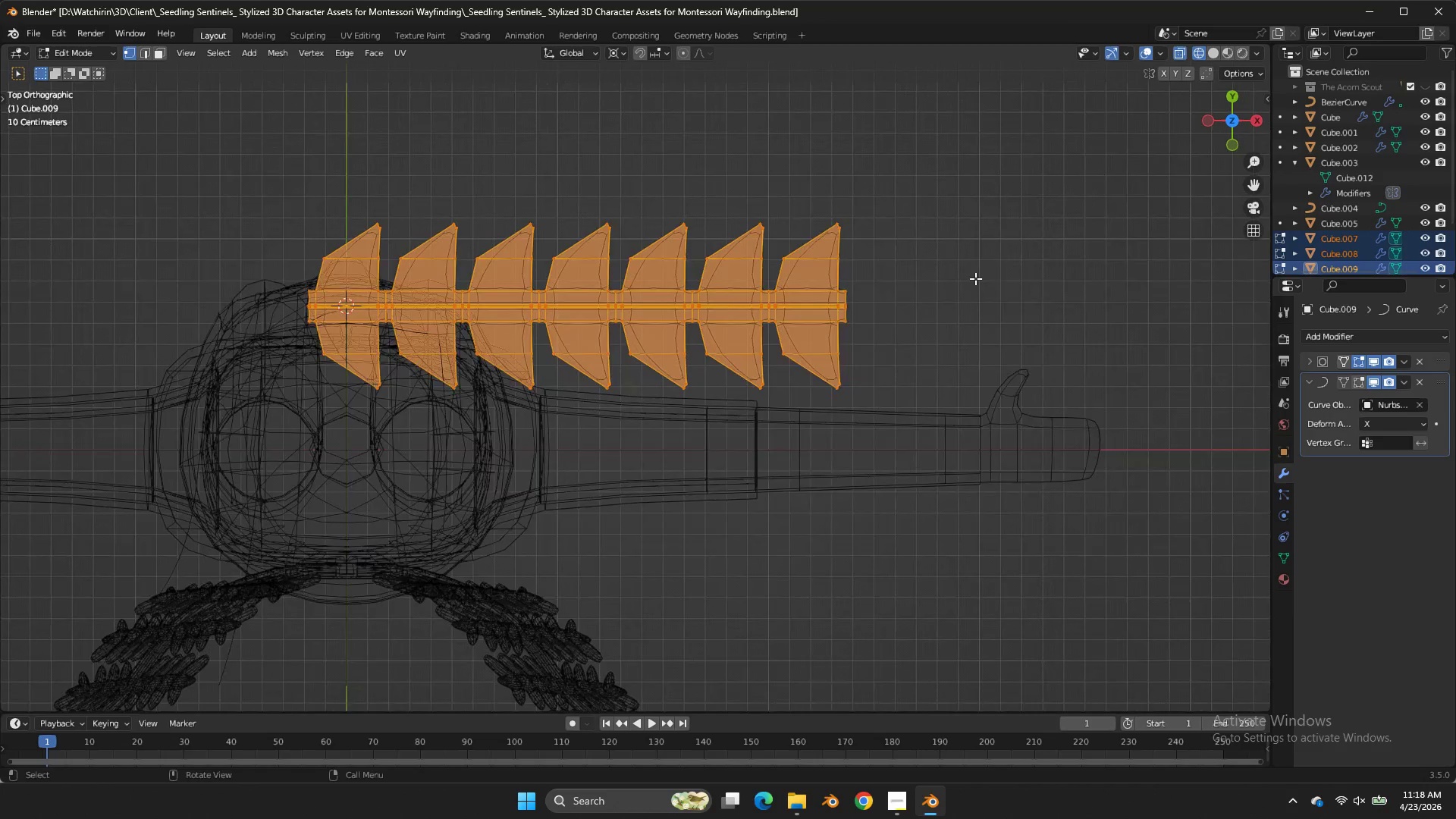 
scroll: coordinate [975, 278], scroll_direction: up, amount: 5.0
 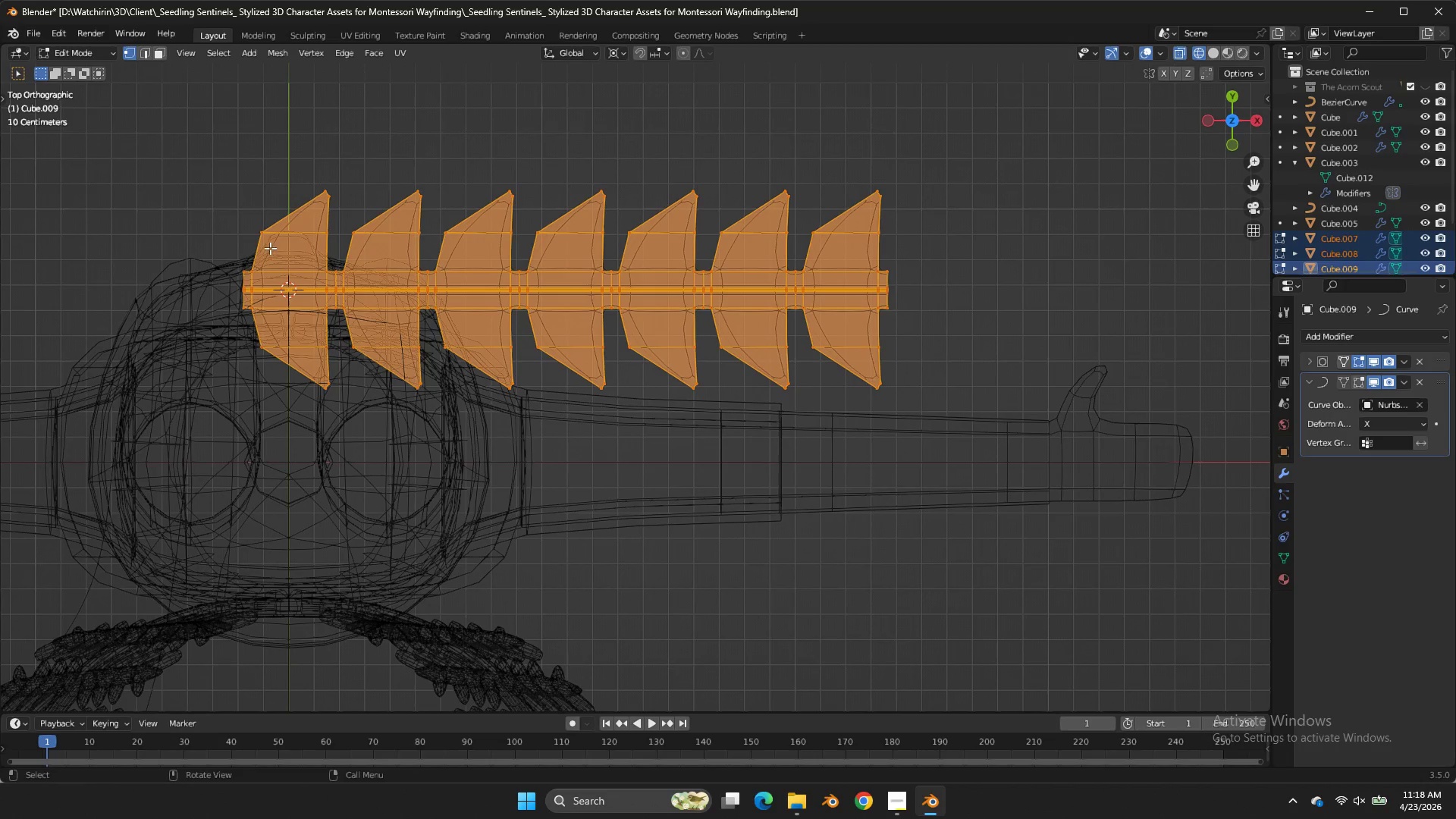 
left_click_drag(start_coordinate=[249, 259], to_coordinate=[219, 329])
 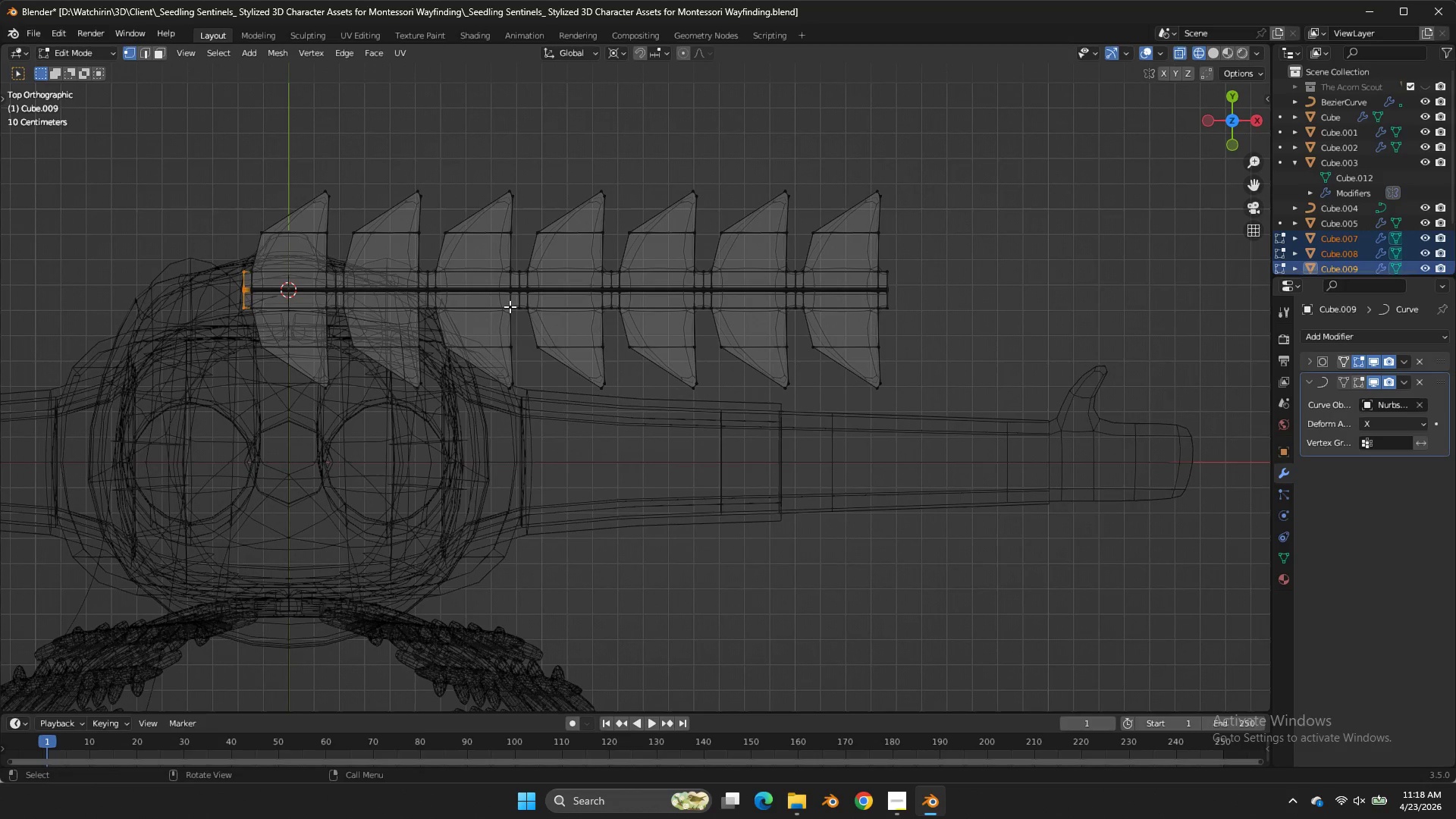 
type(ex)
 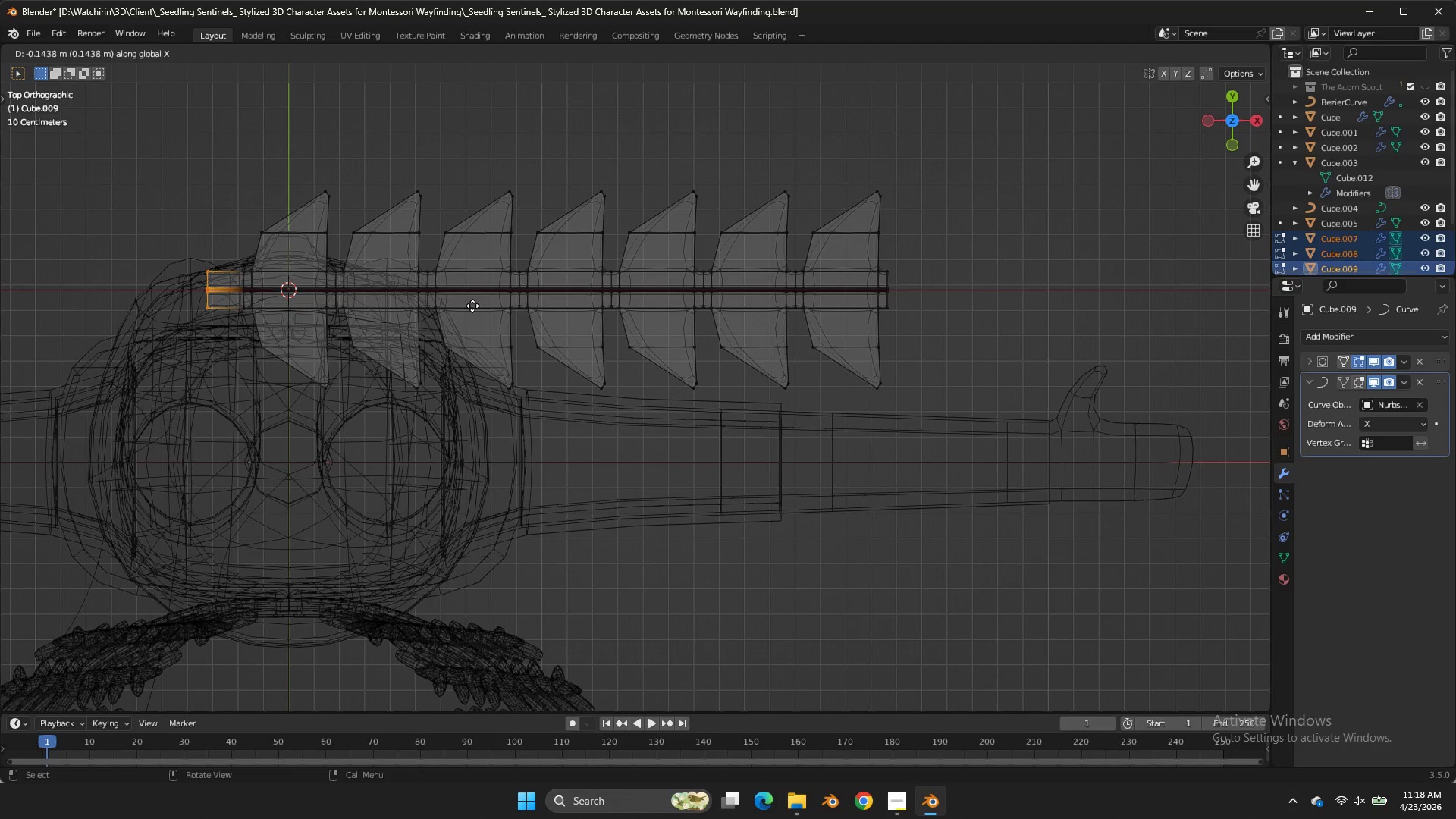 
double_click([473, 306])
 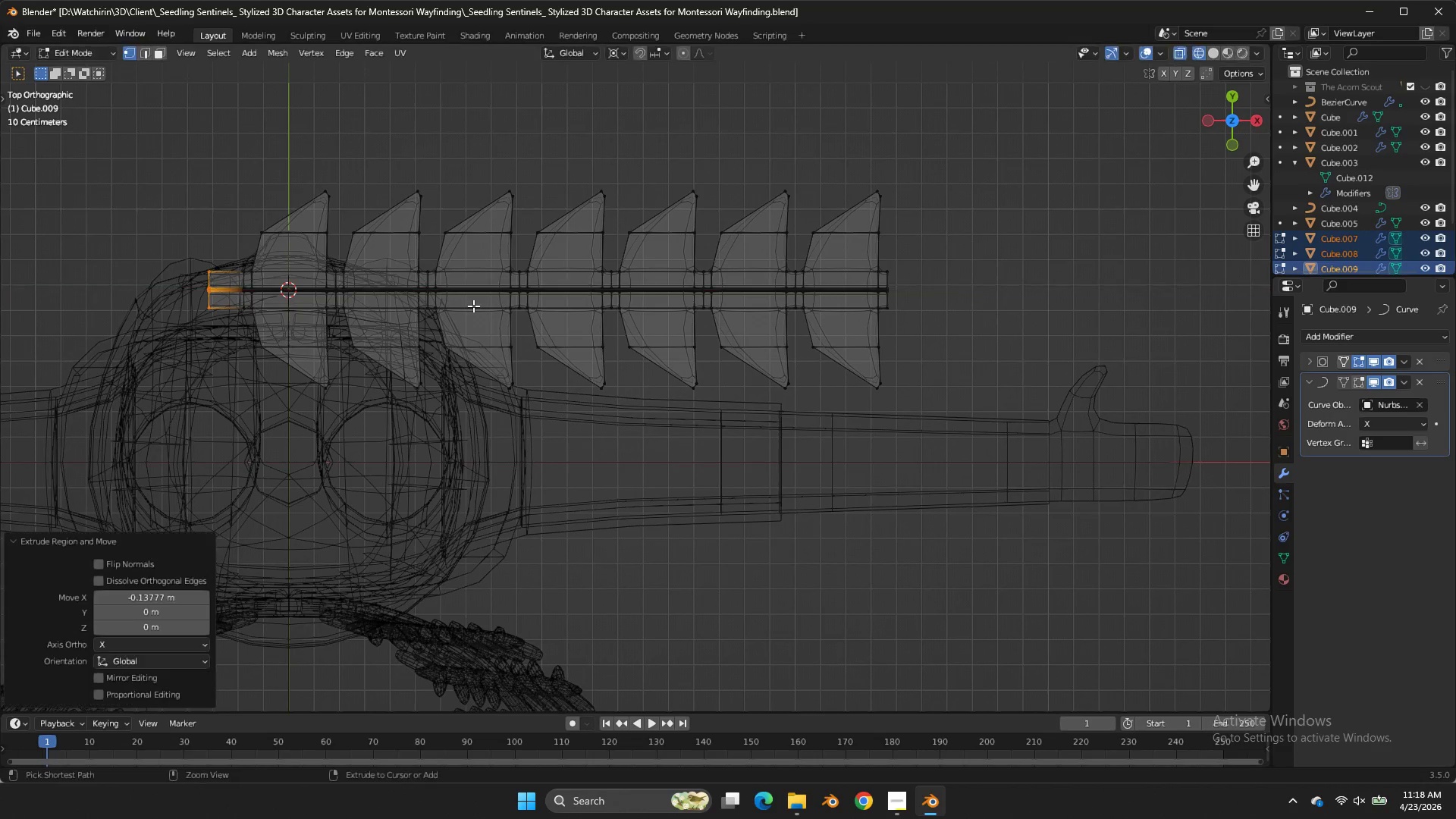 
triple_click([473, 306])
 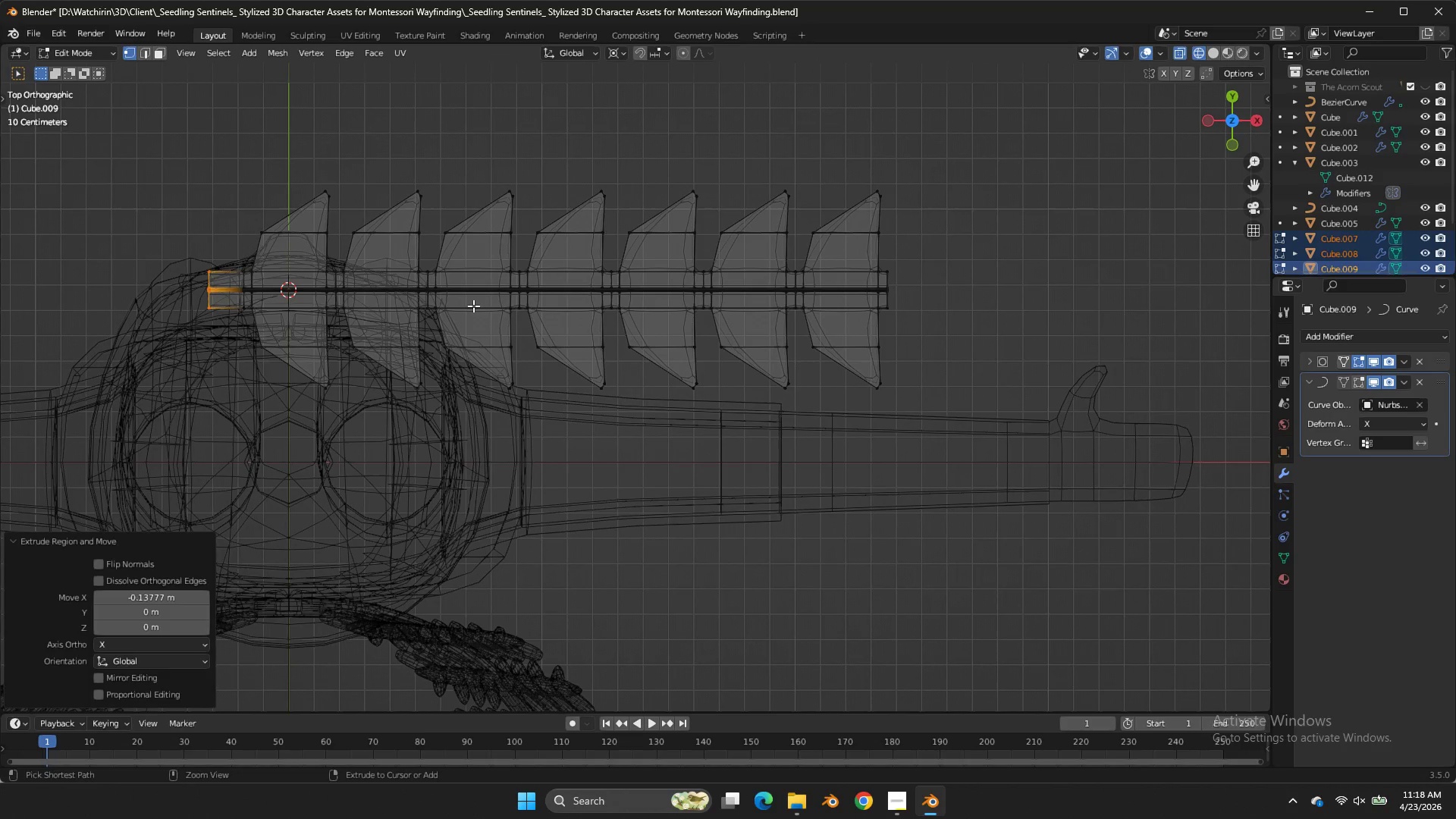 
key(Control+Z)
 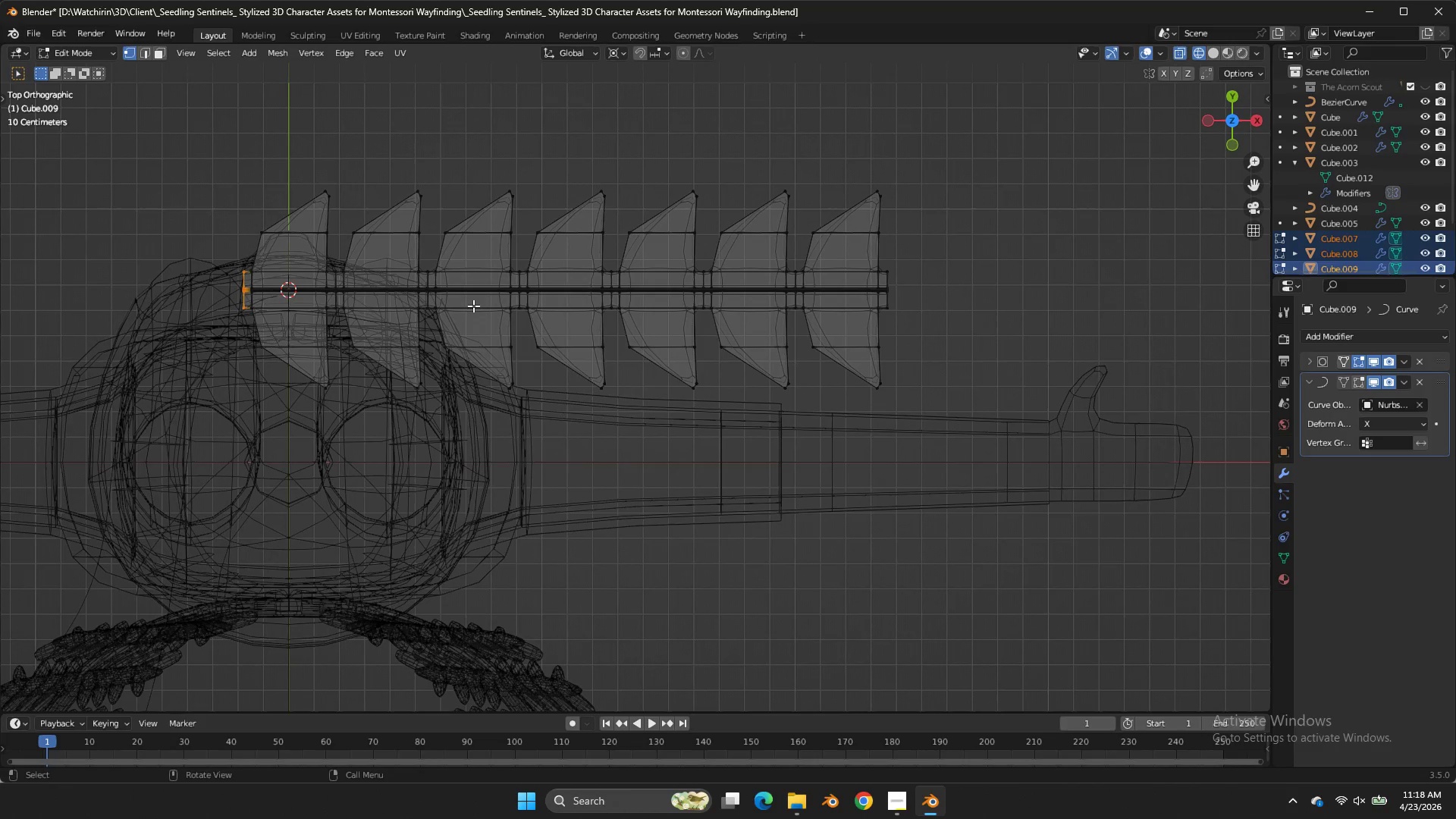 
type(gx)
 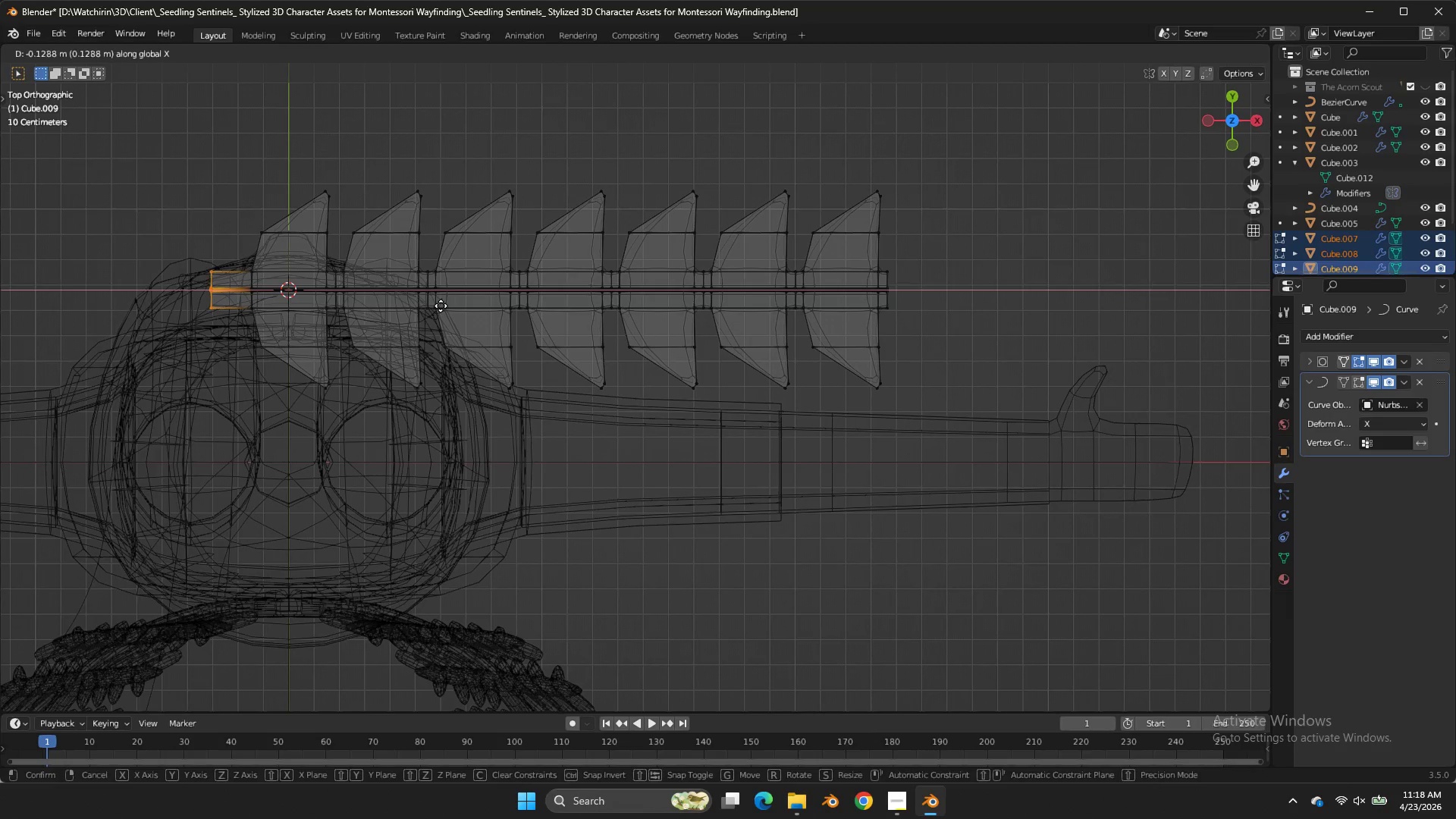 
double_click([441, 306])
 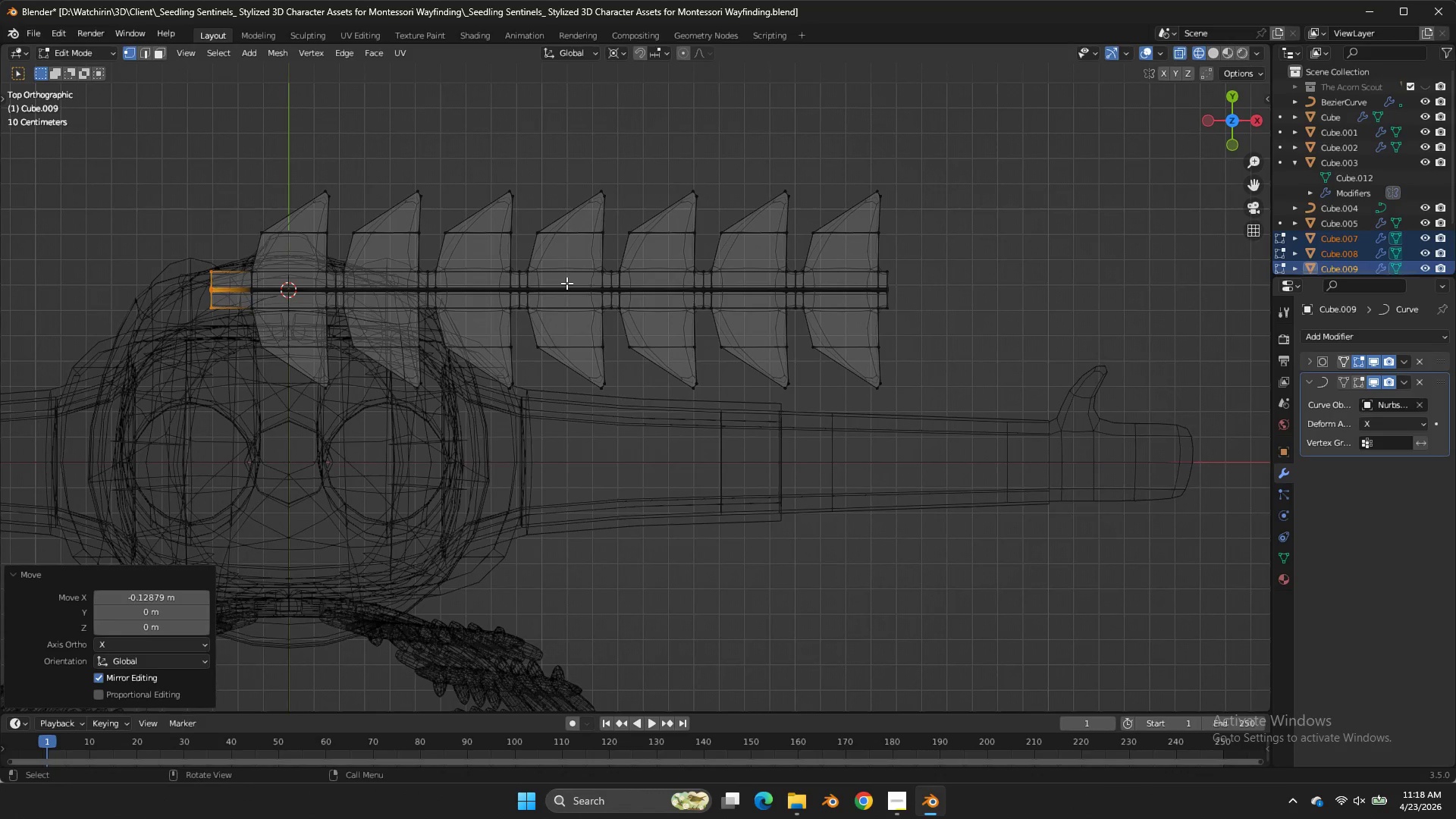 
key(S)
 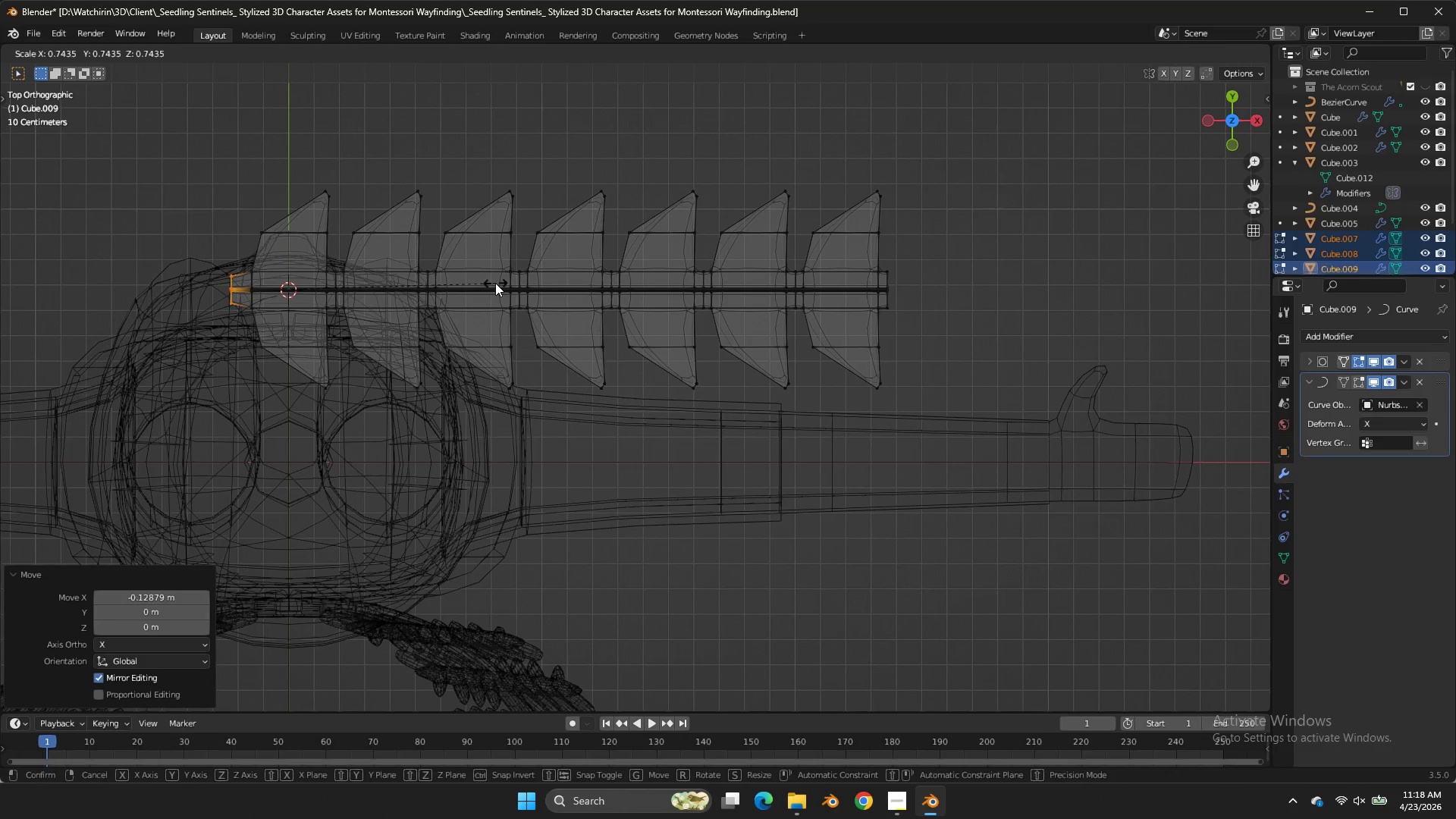 
key(Y)
 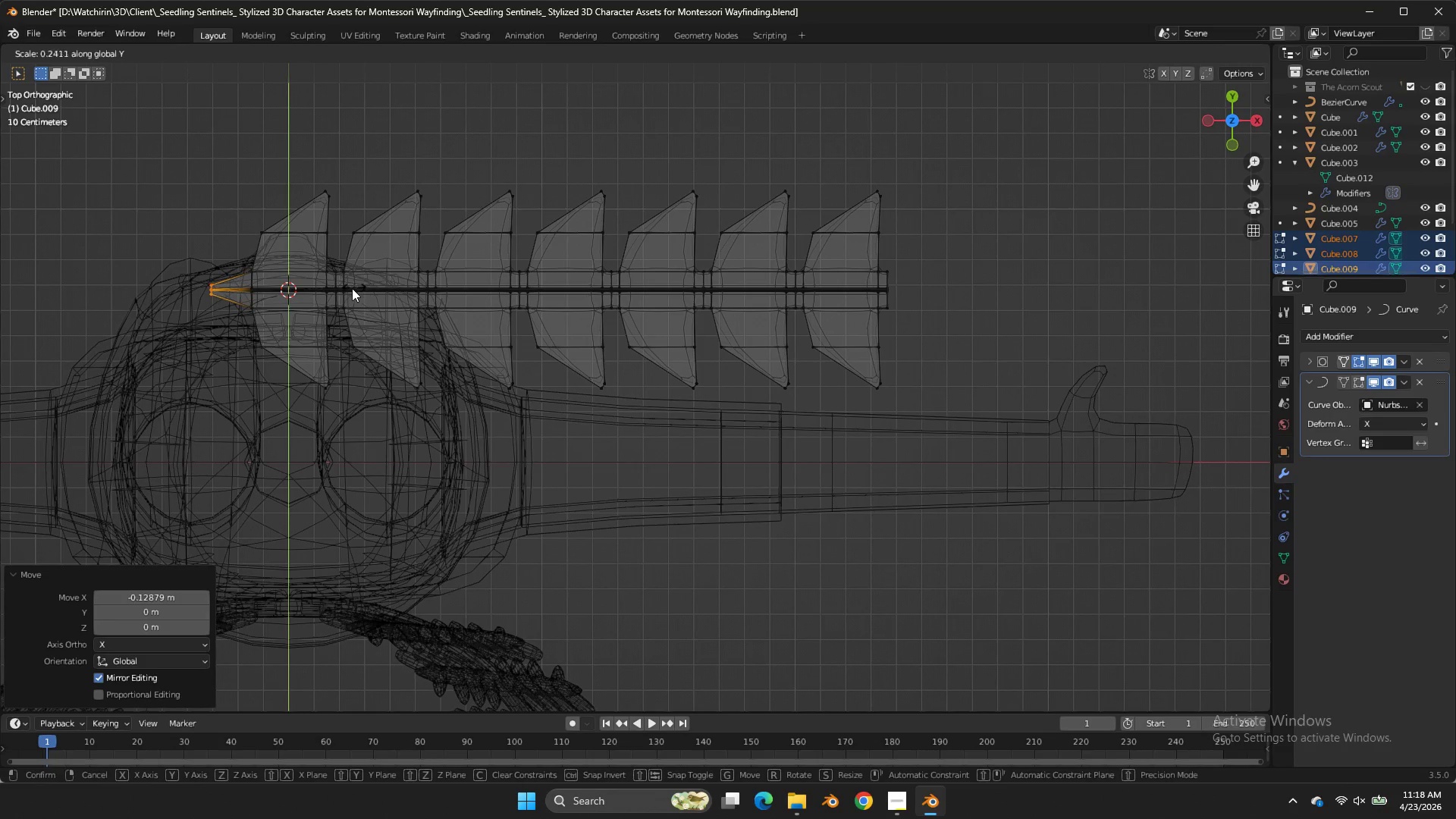 
left_click([343, 289])
 